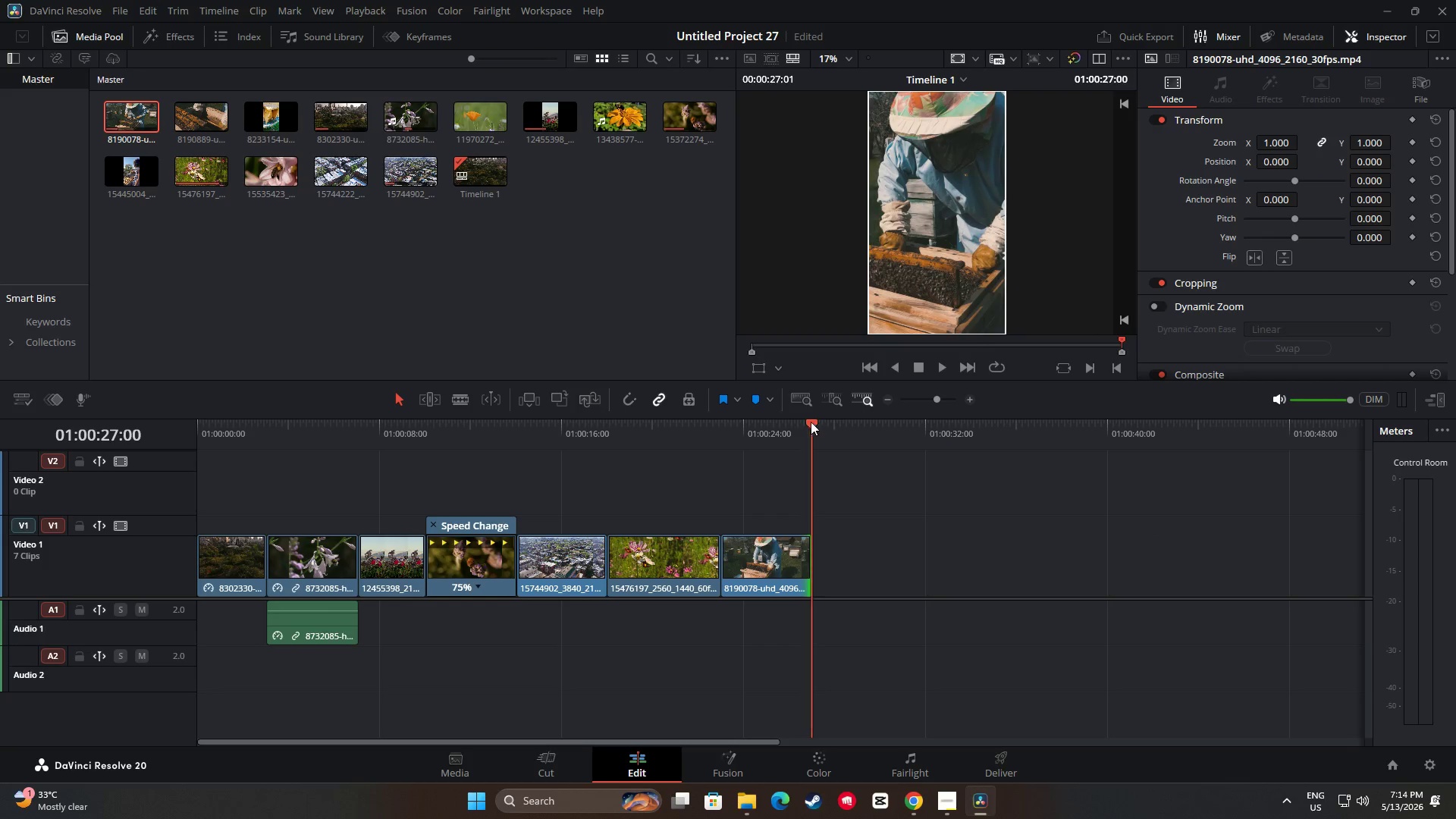 
left_click_drag(start_coordinate=[812, 422], to_coordinate=[714, 439])
 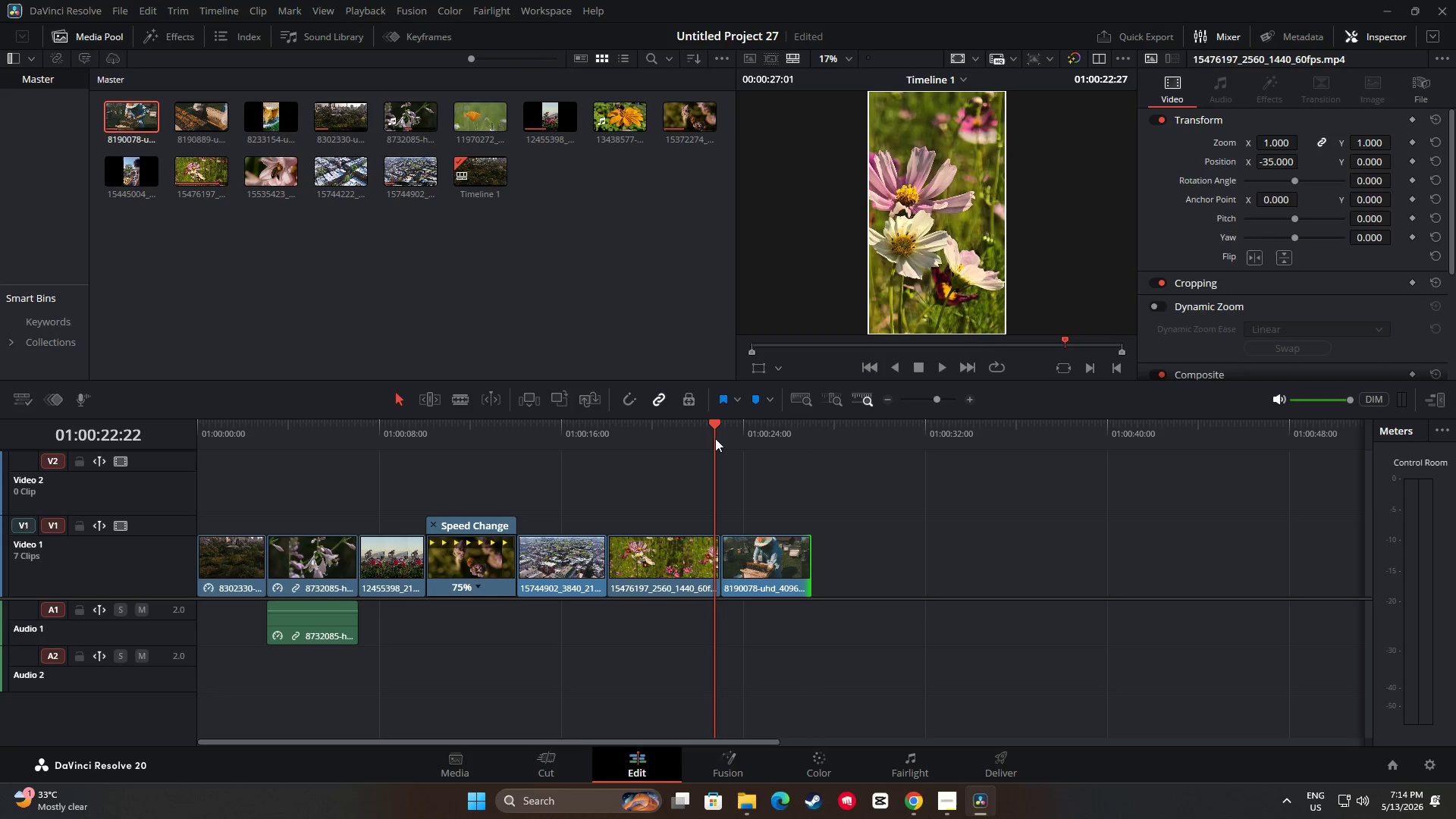 
key(Space)
 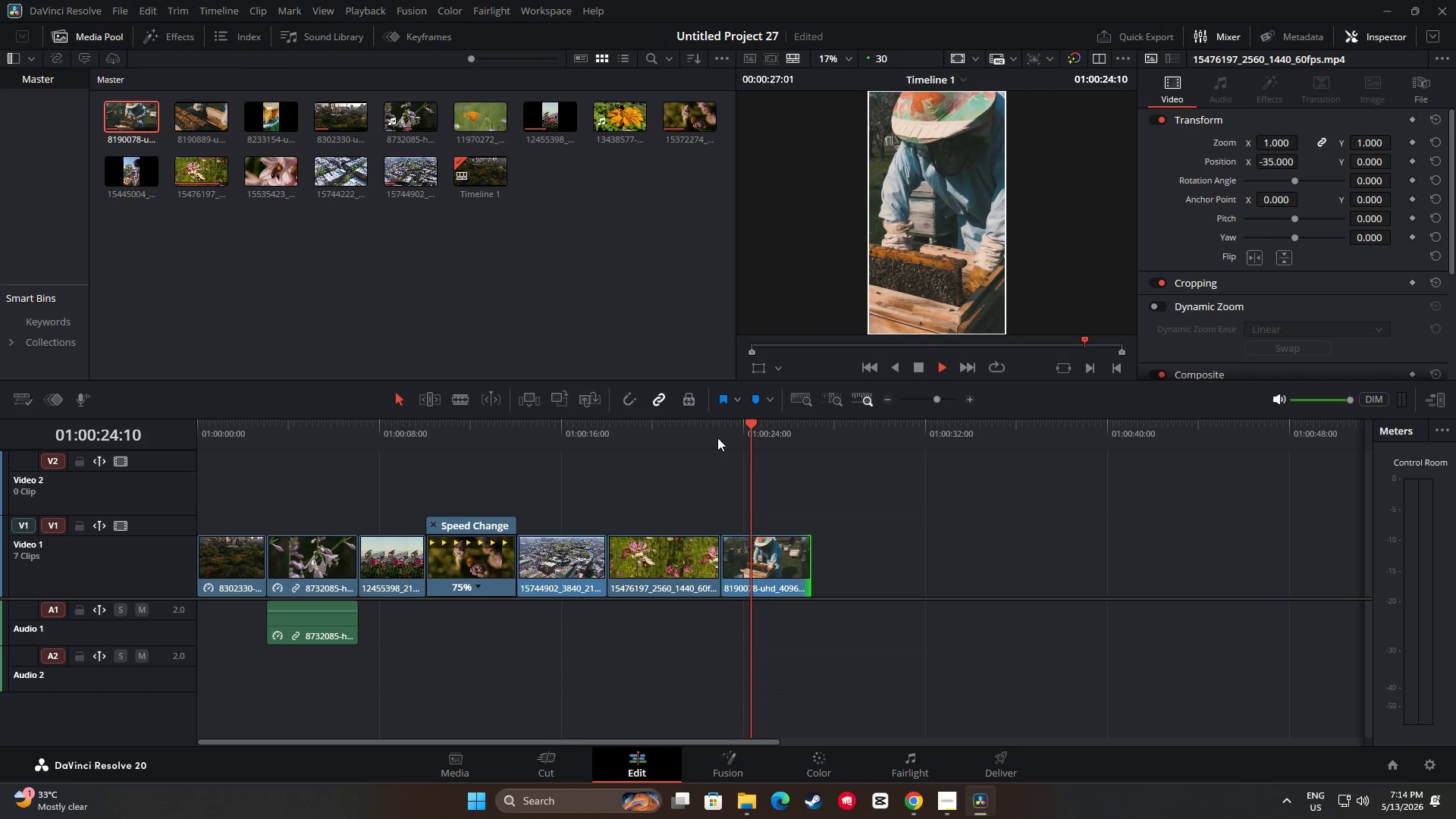 
key(Space)
 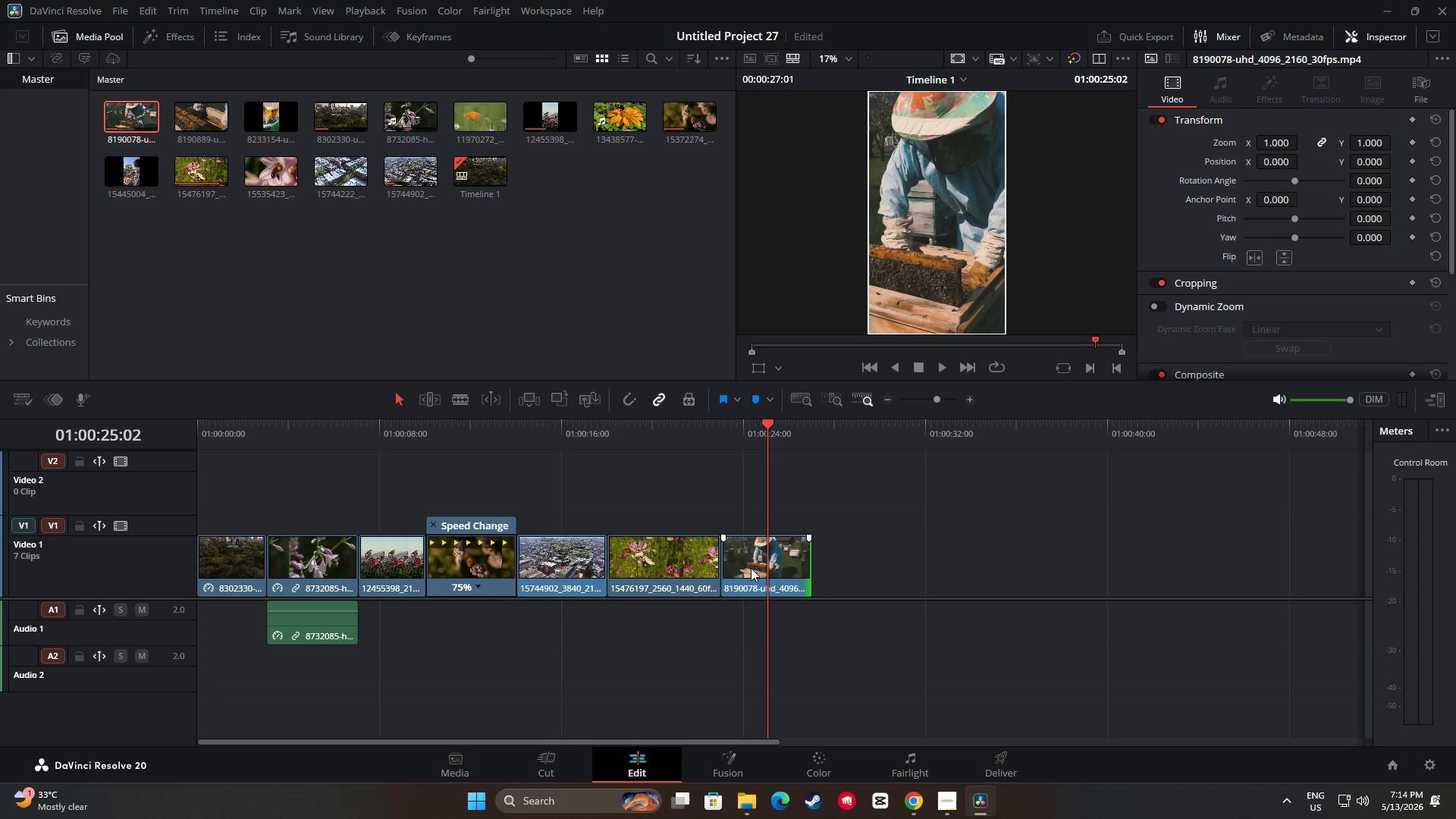 
left_click([762, 562])
 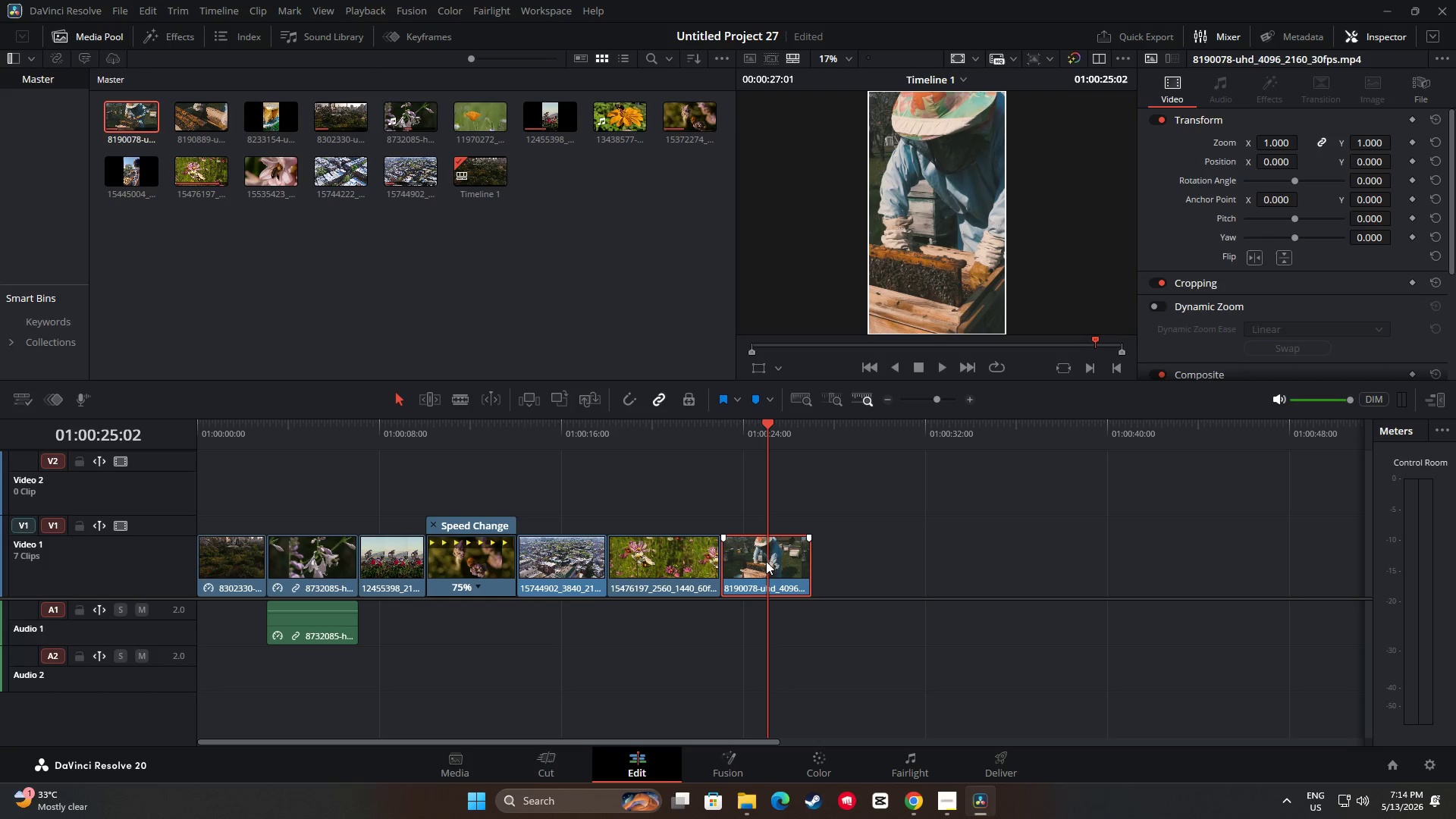 
key(Control+R)
 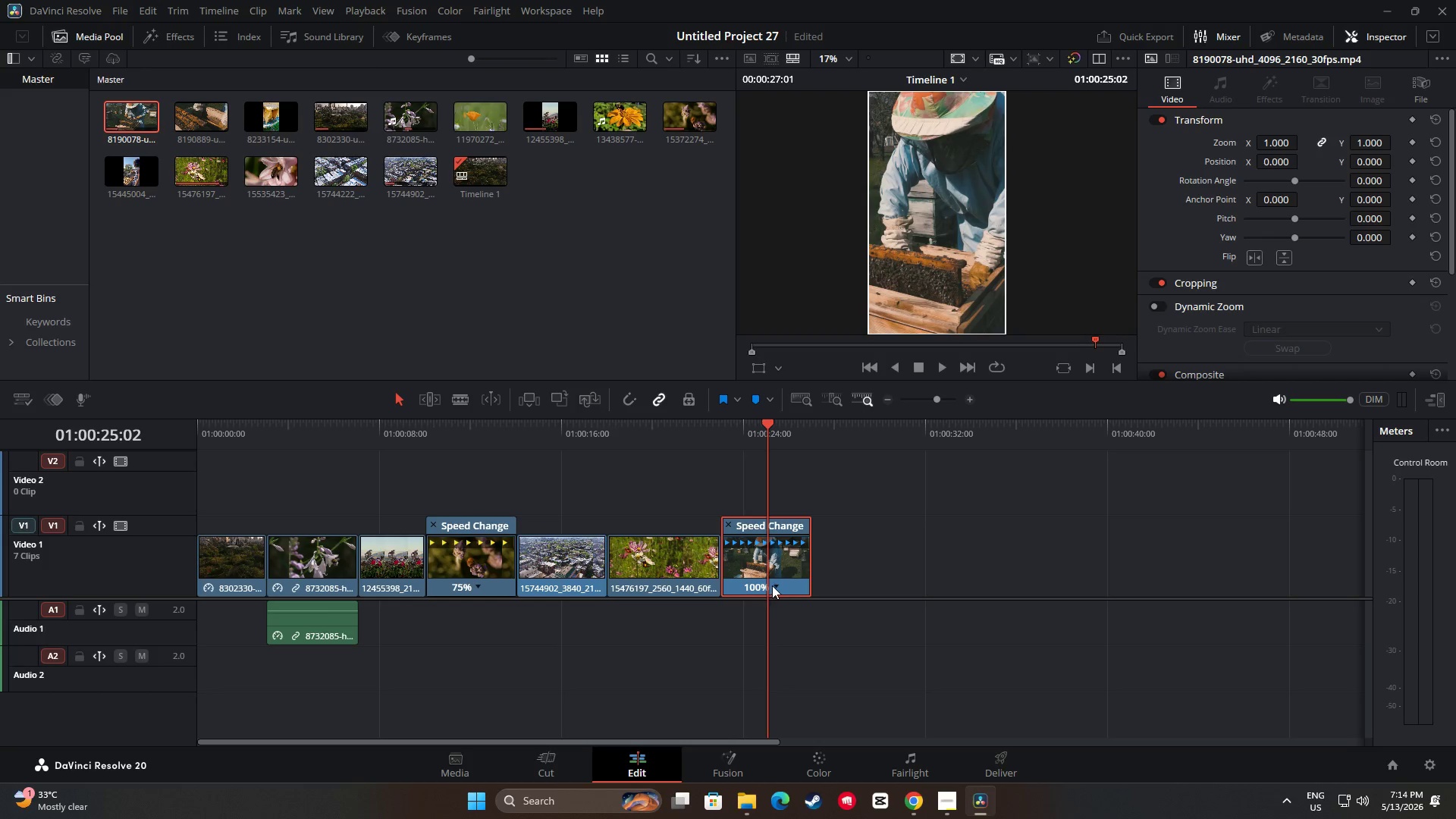 
double_click([775, 585])
 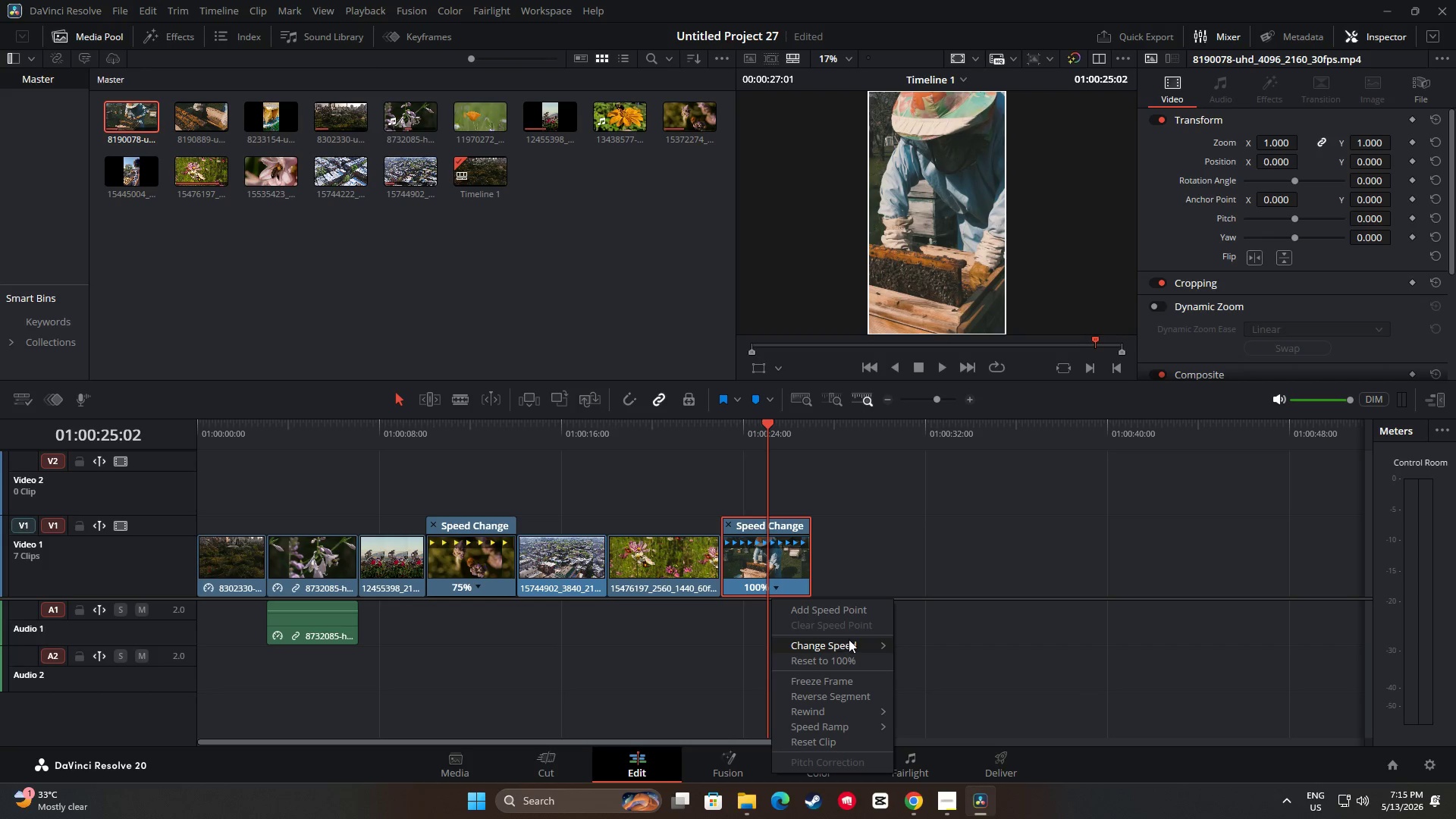 
left_click([851, 639])
 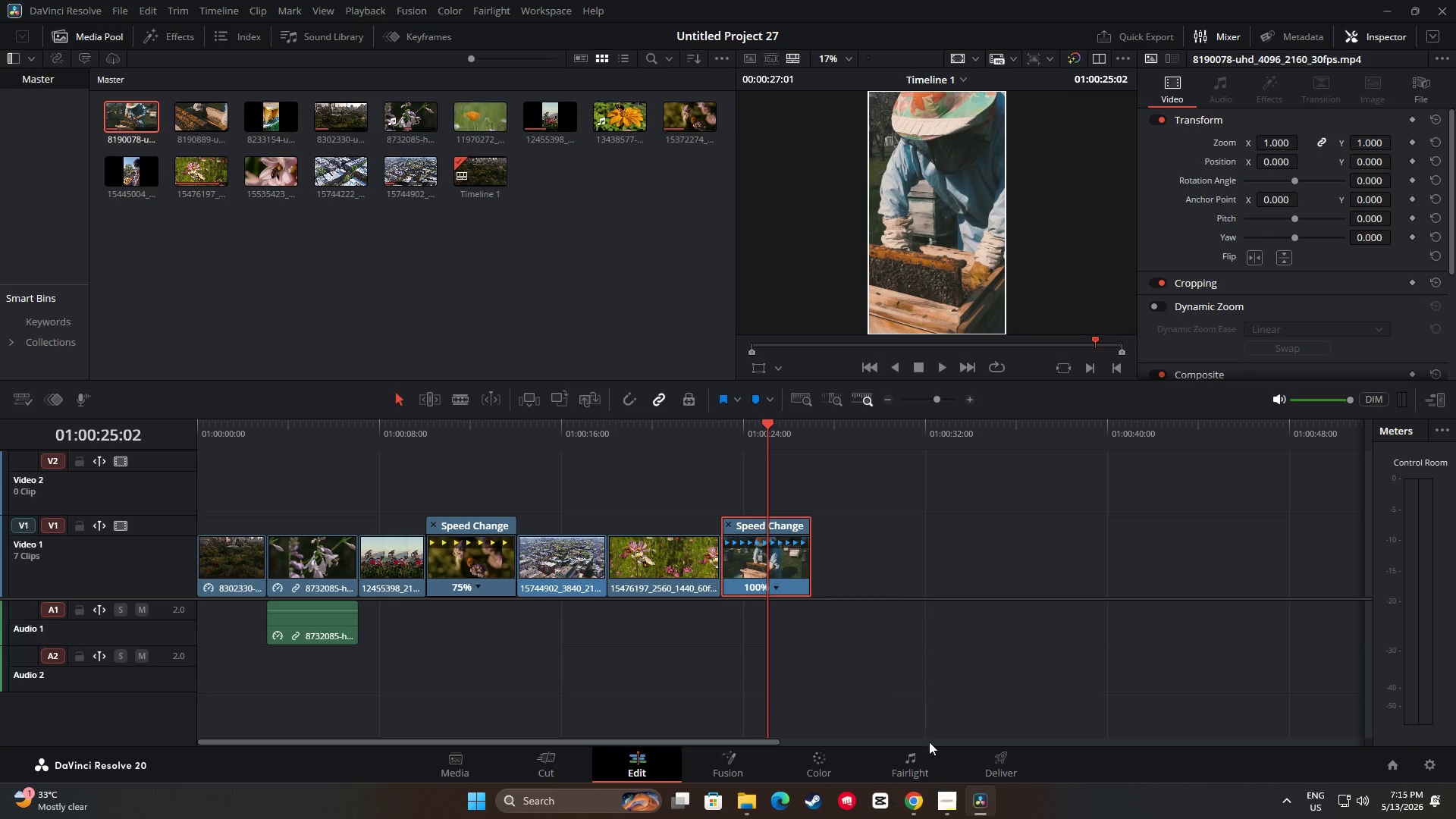 
left_click_drag(start_coordinate=[740, 431], to_coordinate=[693, 440])
 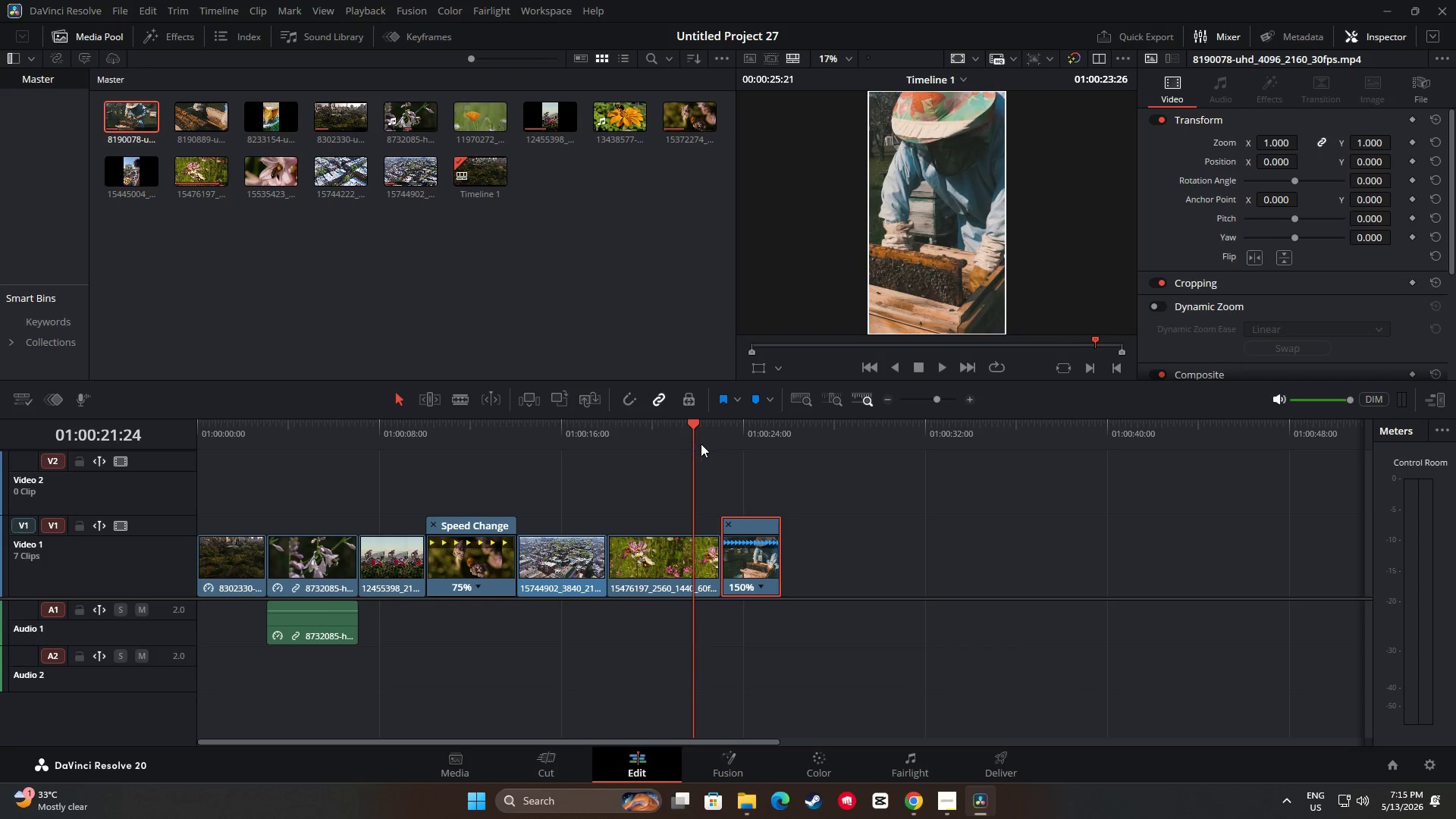 
key(Space)
 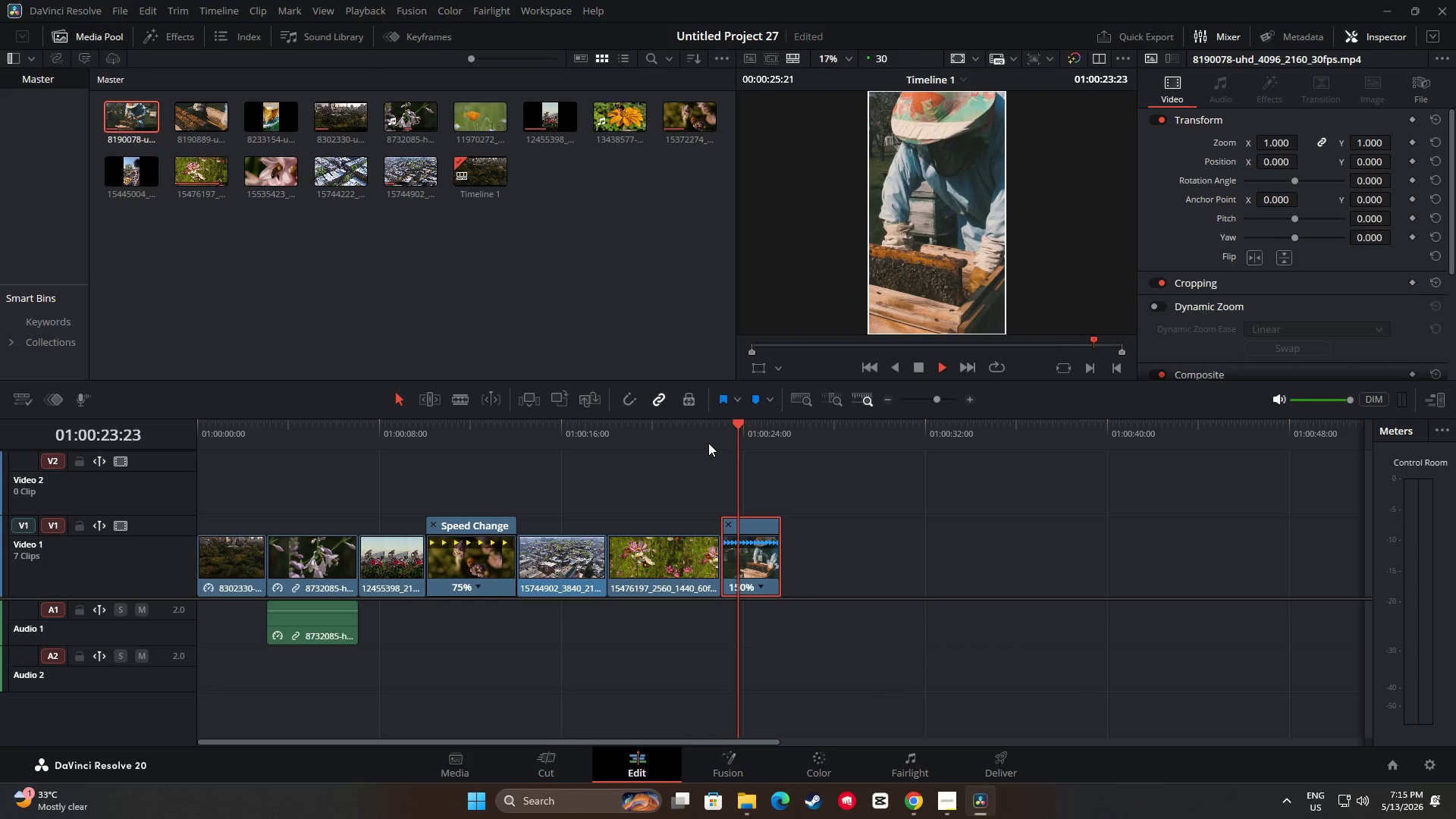 
key(Space)
 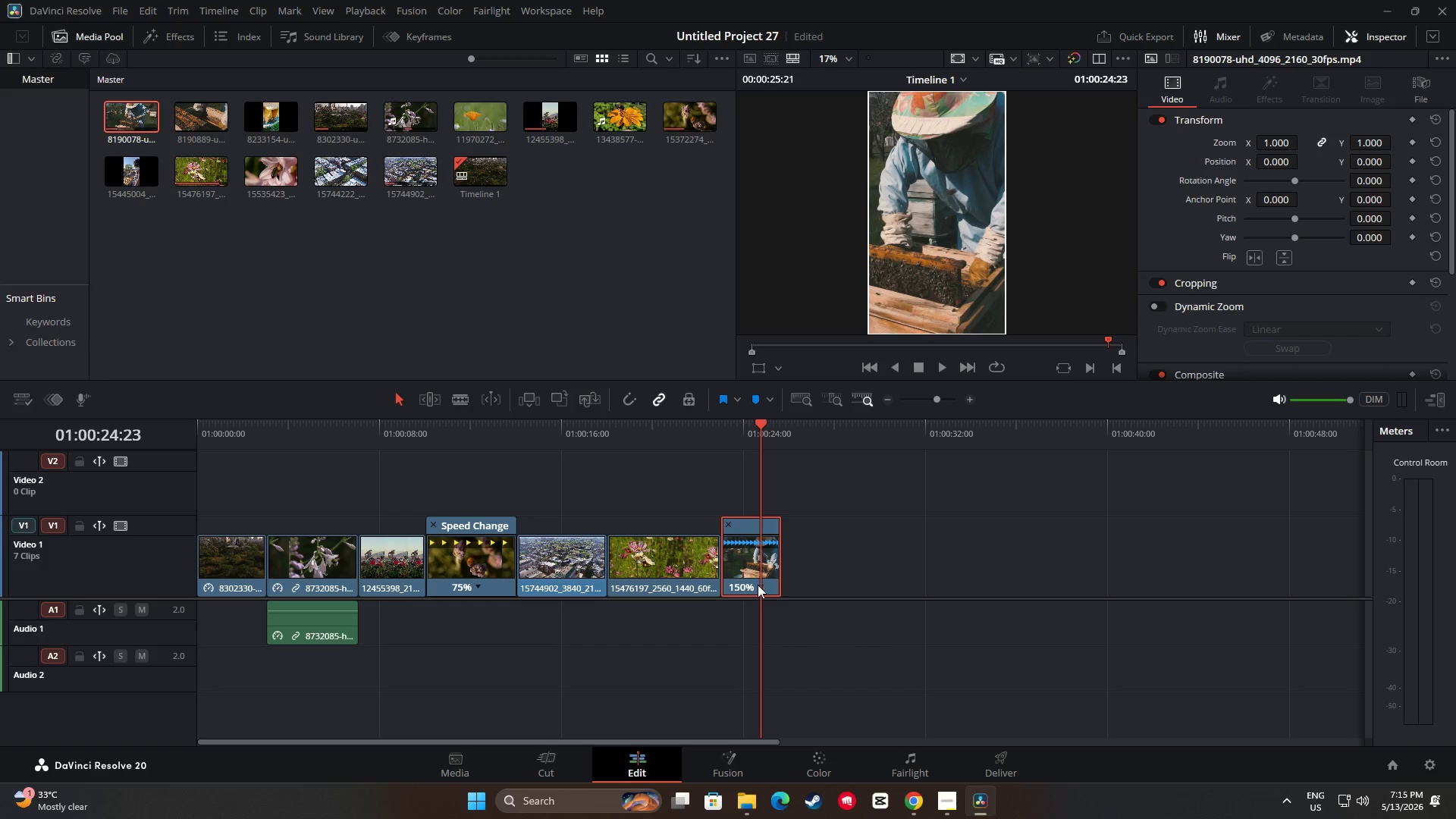 
double_click([761, 585])
 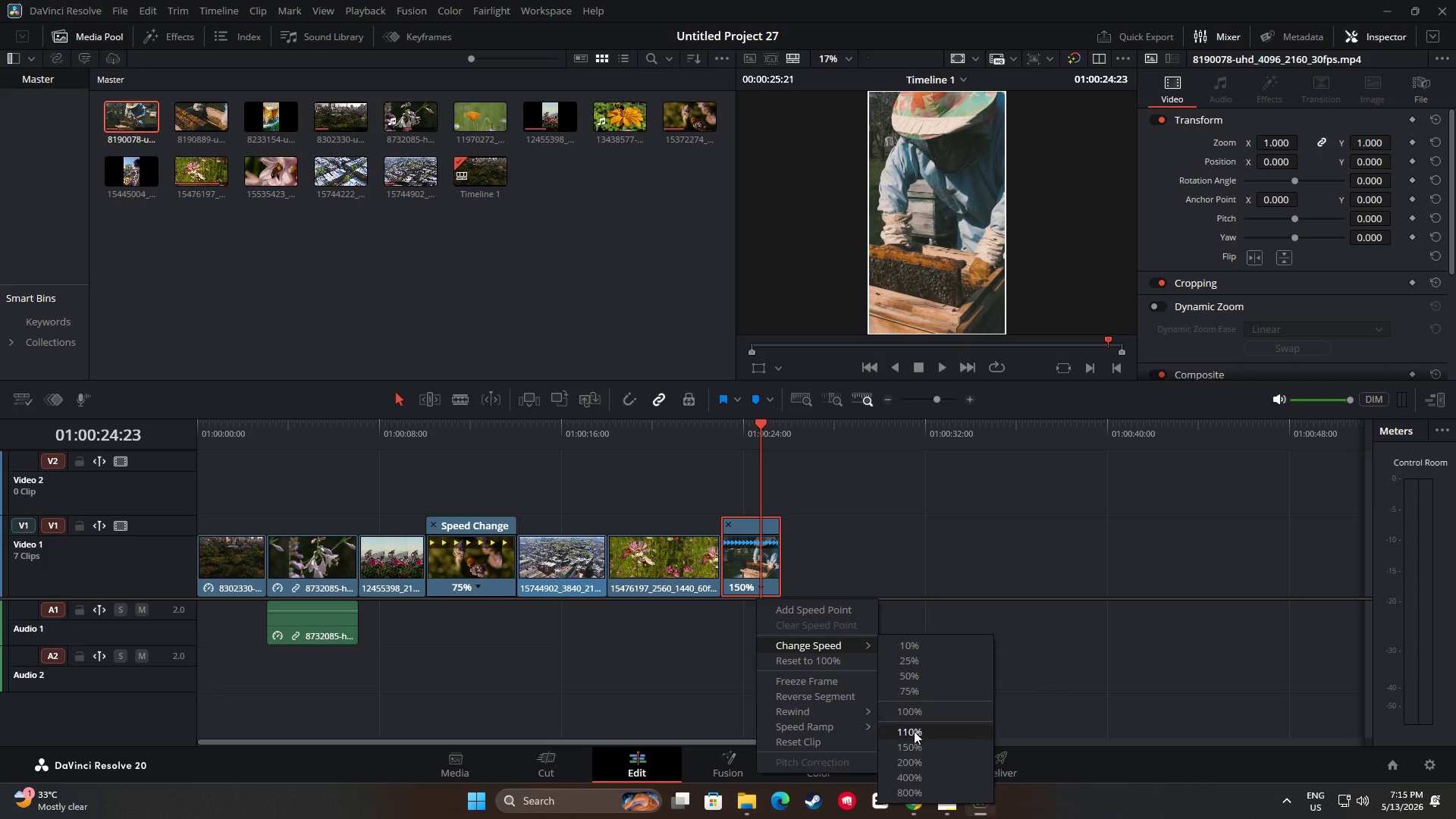 
left_click([909, 761])
 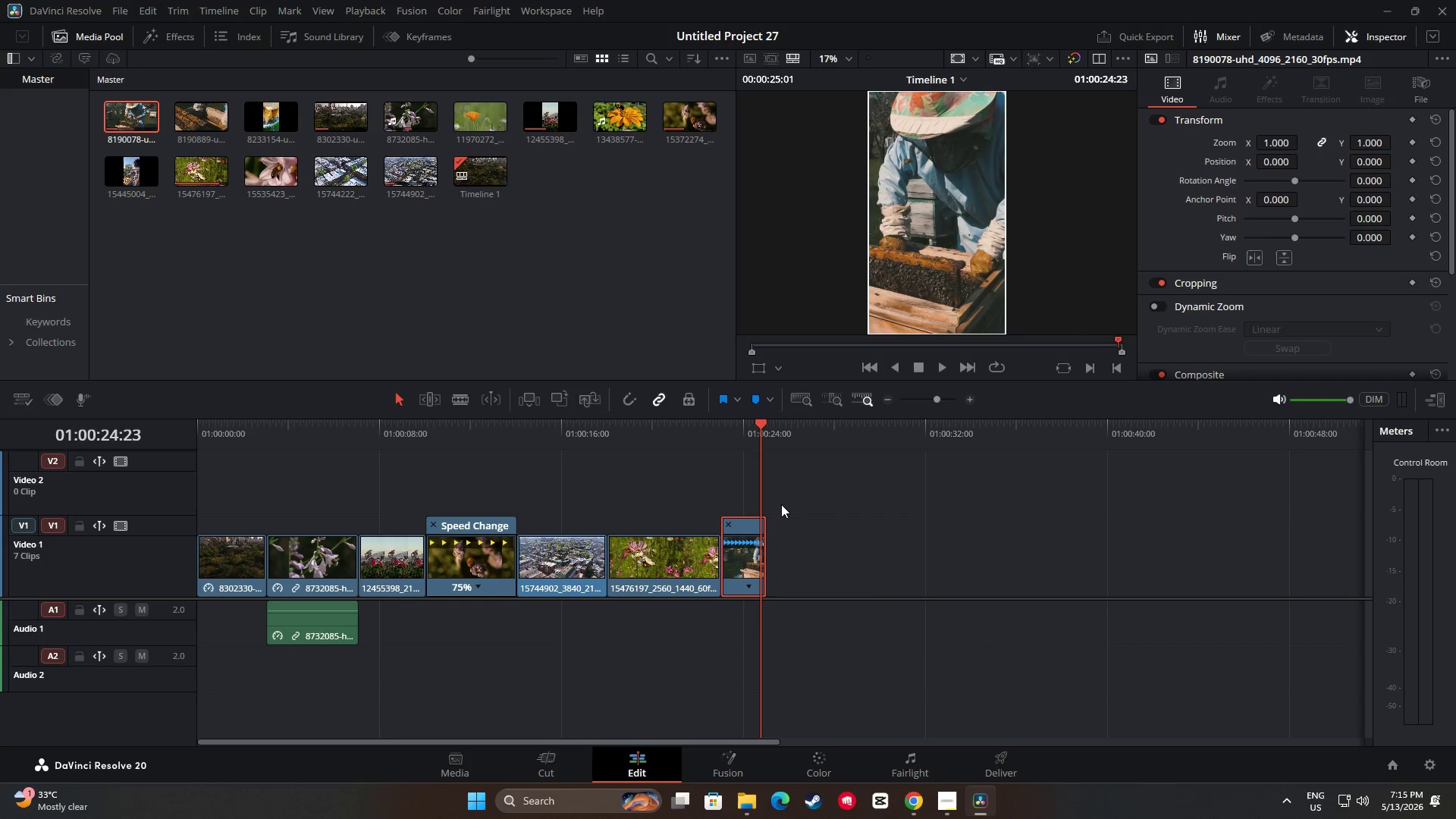 
left_click_drag(start_coordinate=[767, 450], to_coordinate=[715, 455])
 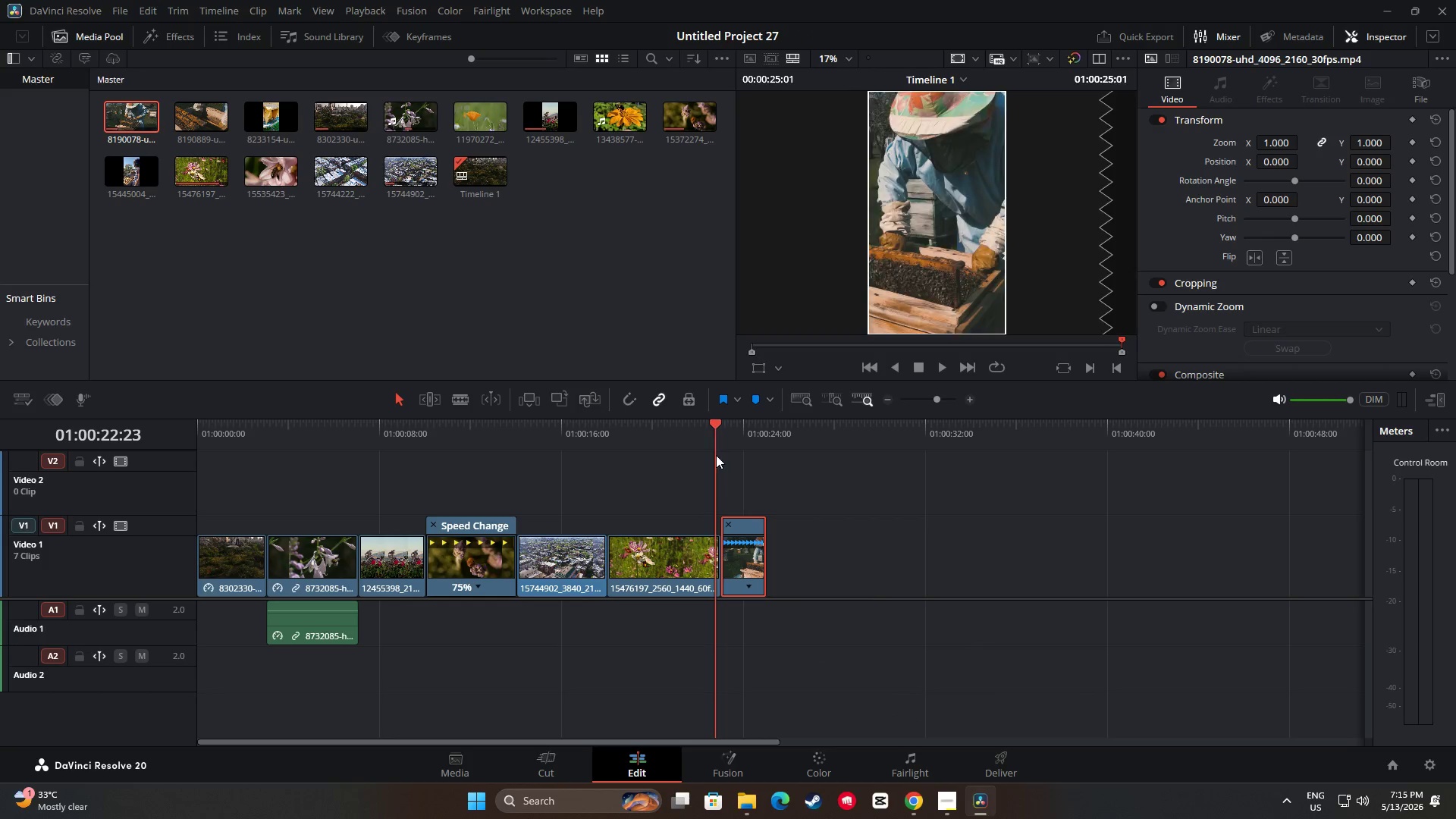 
key(Space)
 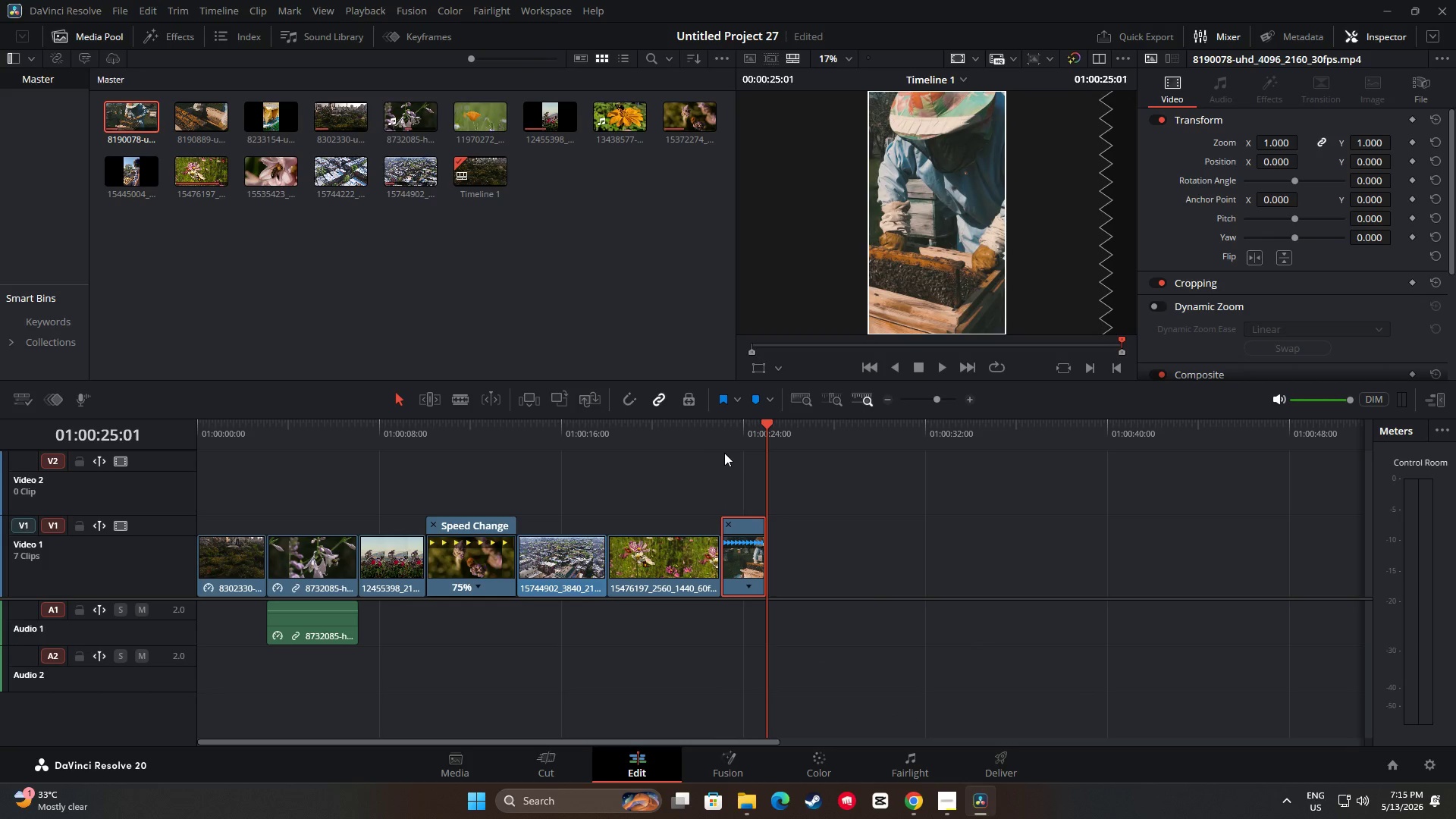 
left_click_drag(start_coordinate=[764, 425], to_coordinate=[739, 445])
 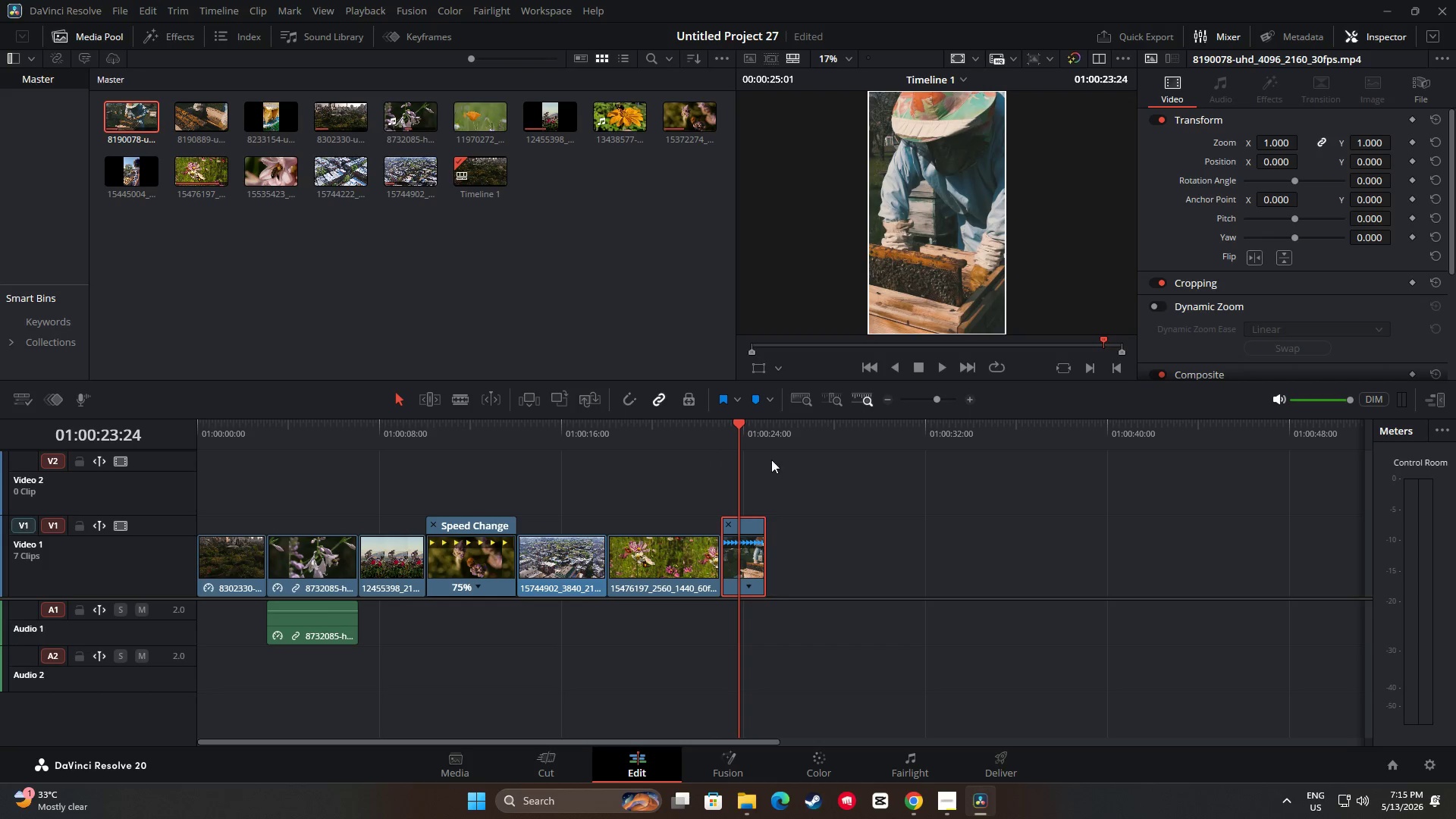 
left_click_drag(start_coordinate=[745, 428], to_coordinate=[811, 435])
 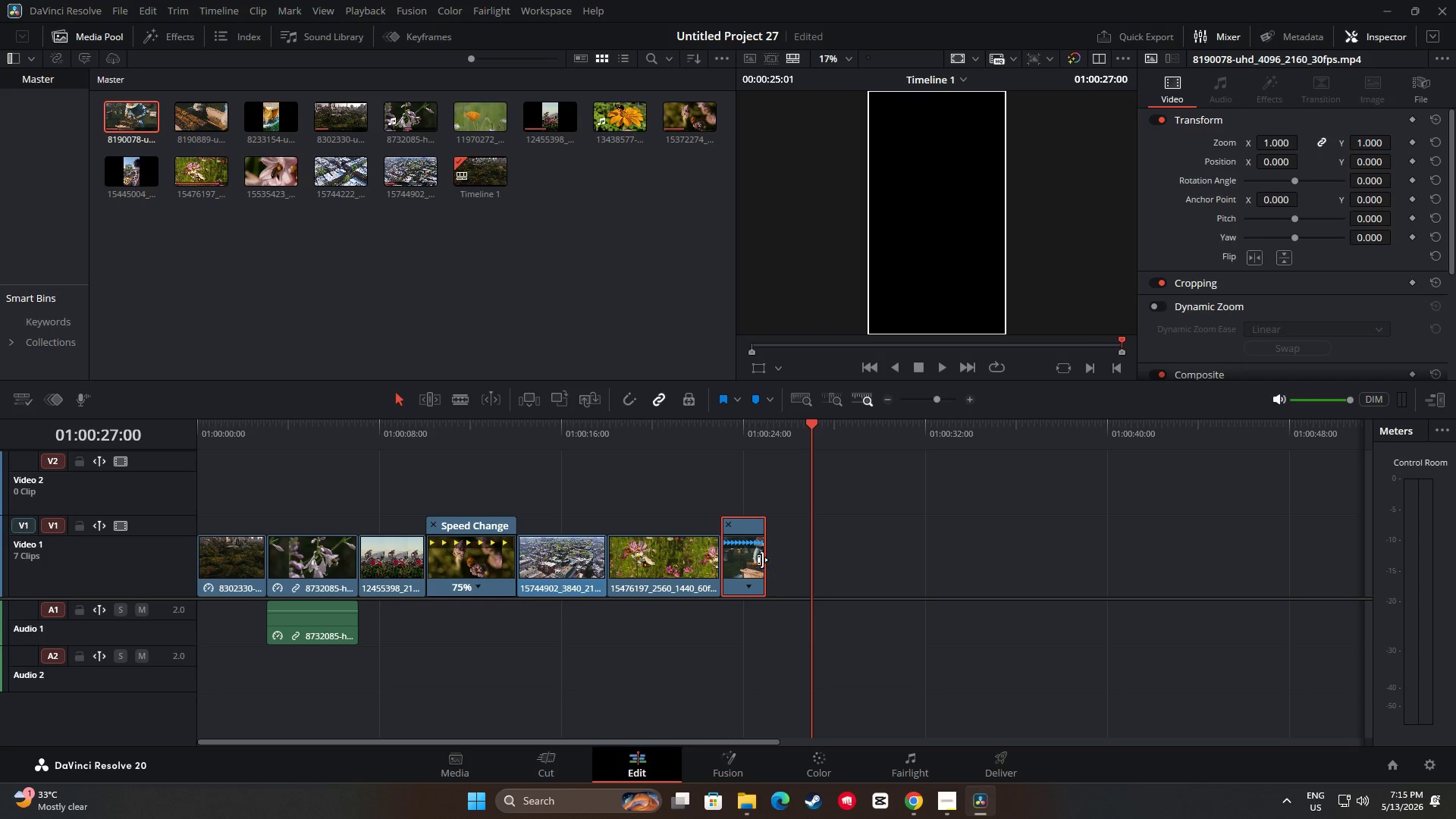 
left_click_drag(start_coordinate=[761, 560], to_coordinate=[806, 566])
 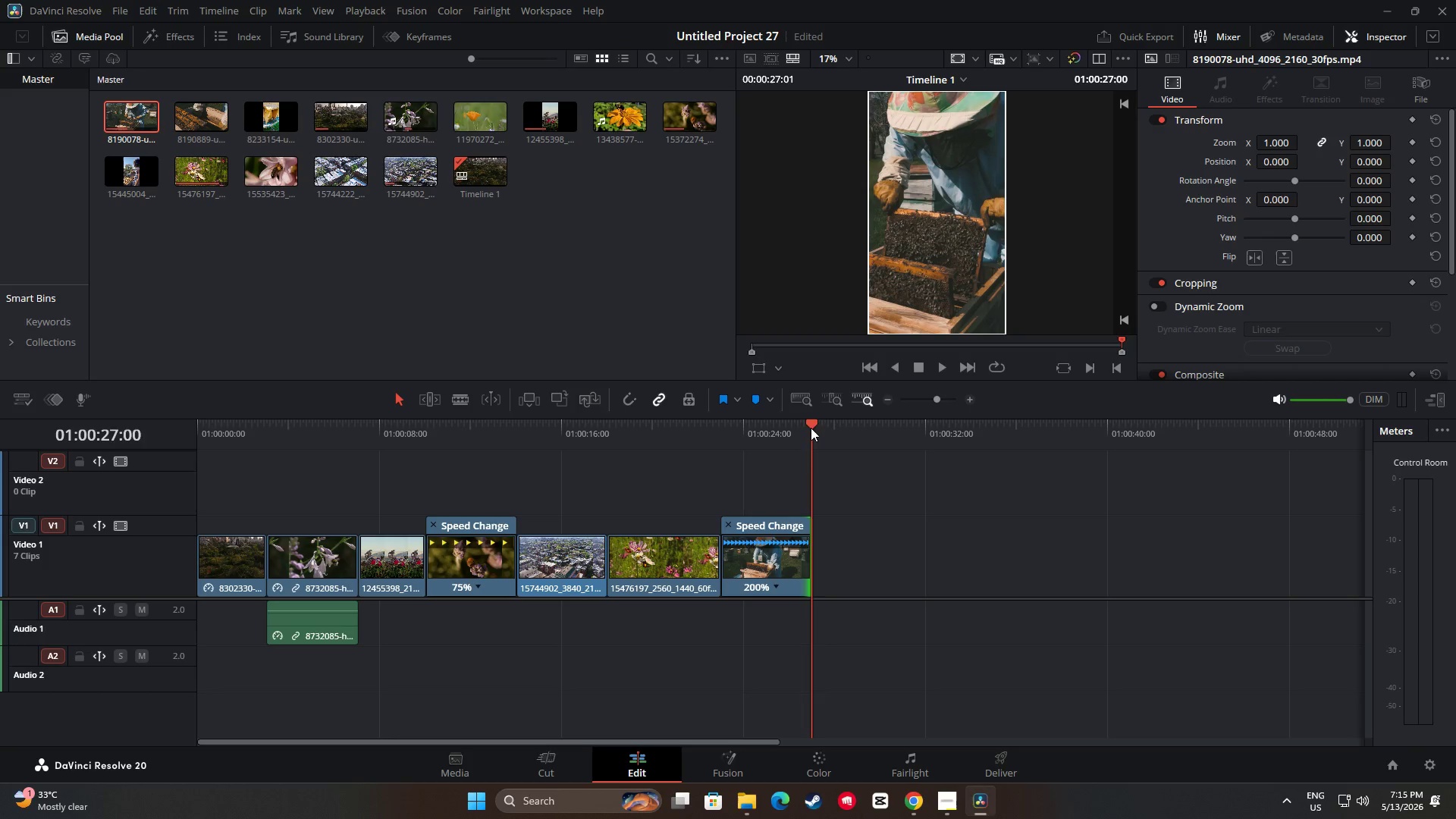 
left_click_drag(start_coordinate=[808, 428], to_coordinate=[714, 438])
 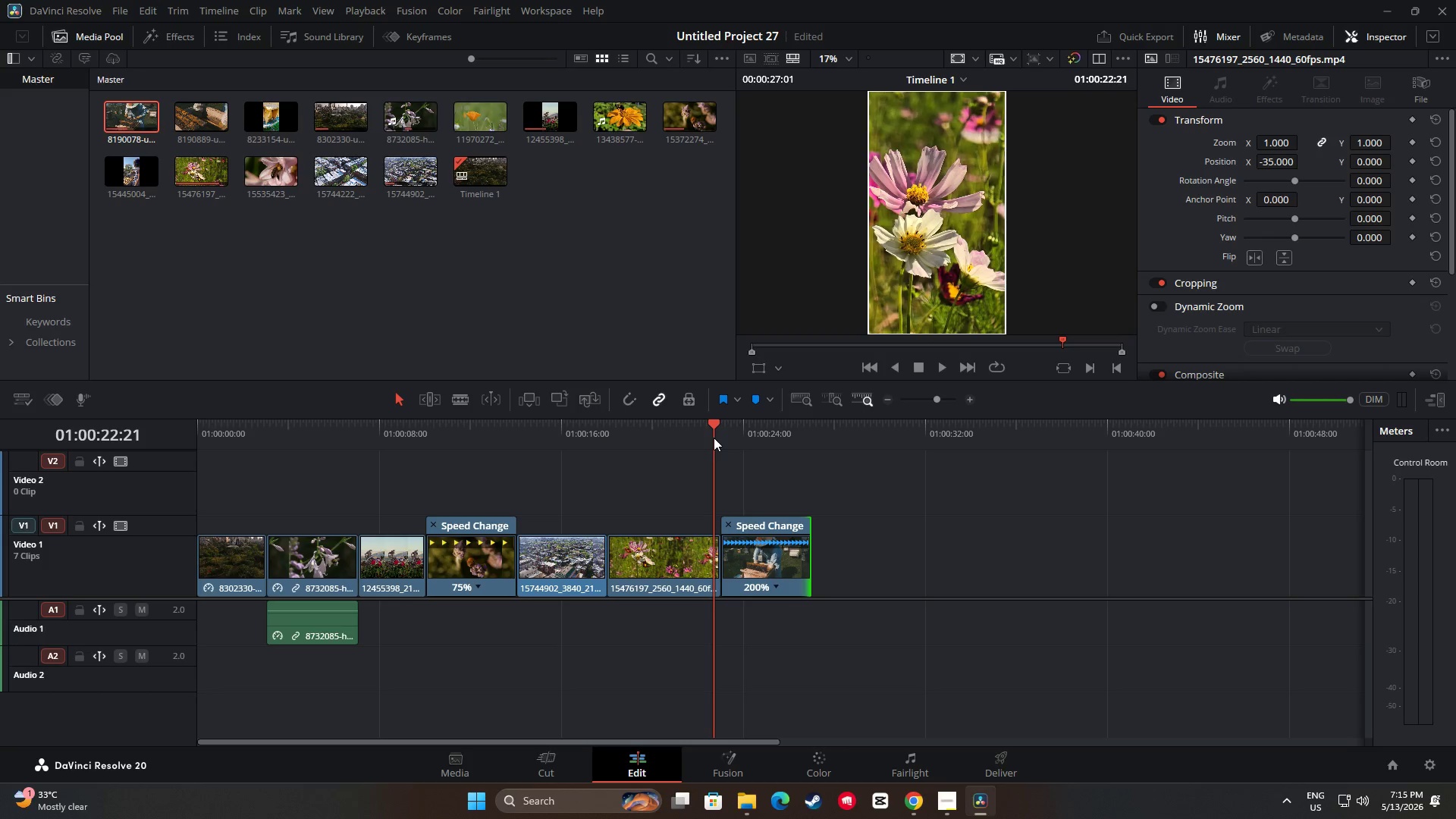 
key(Space)
 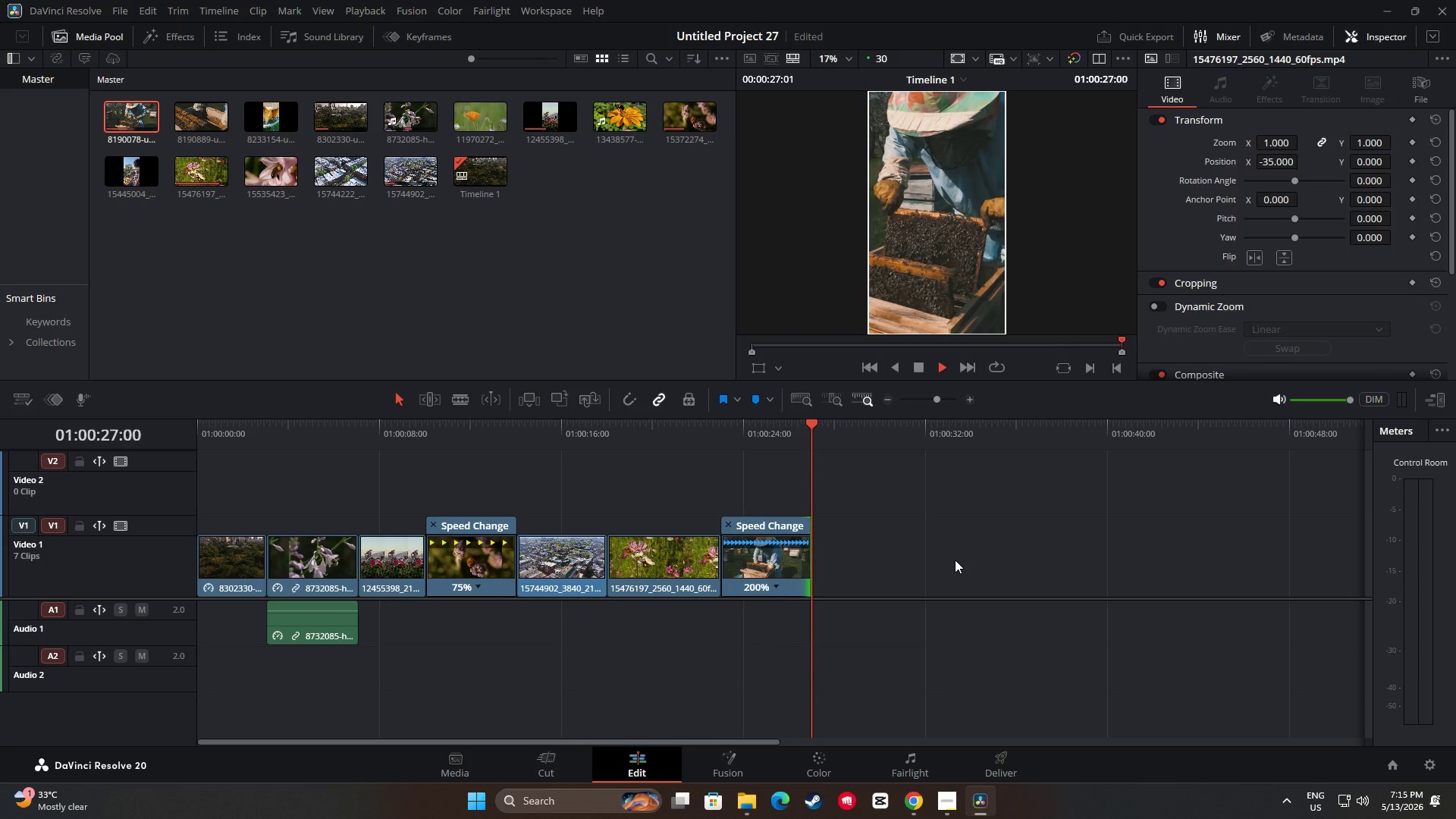 
wait(5.86)
 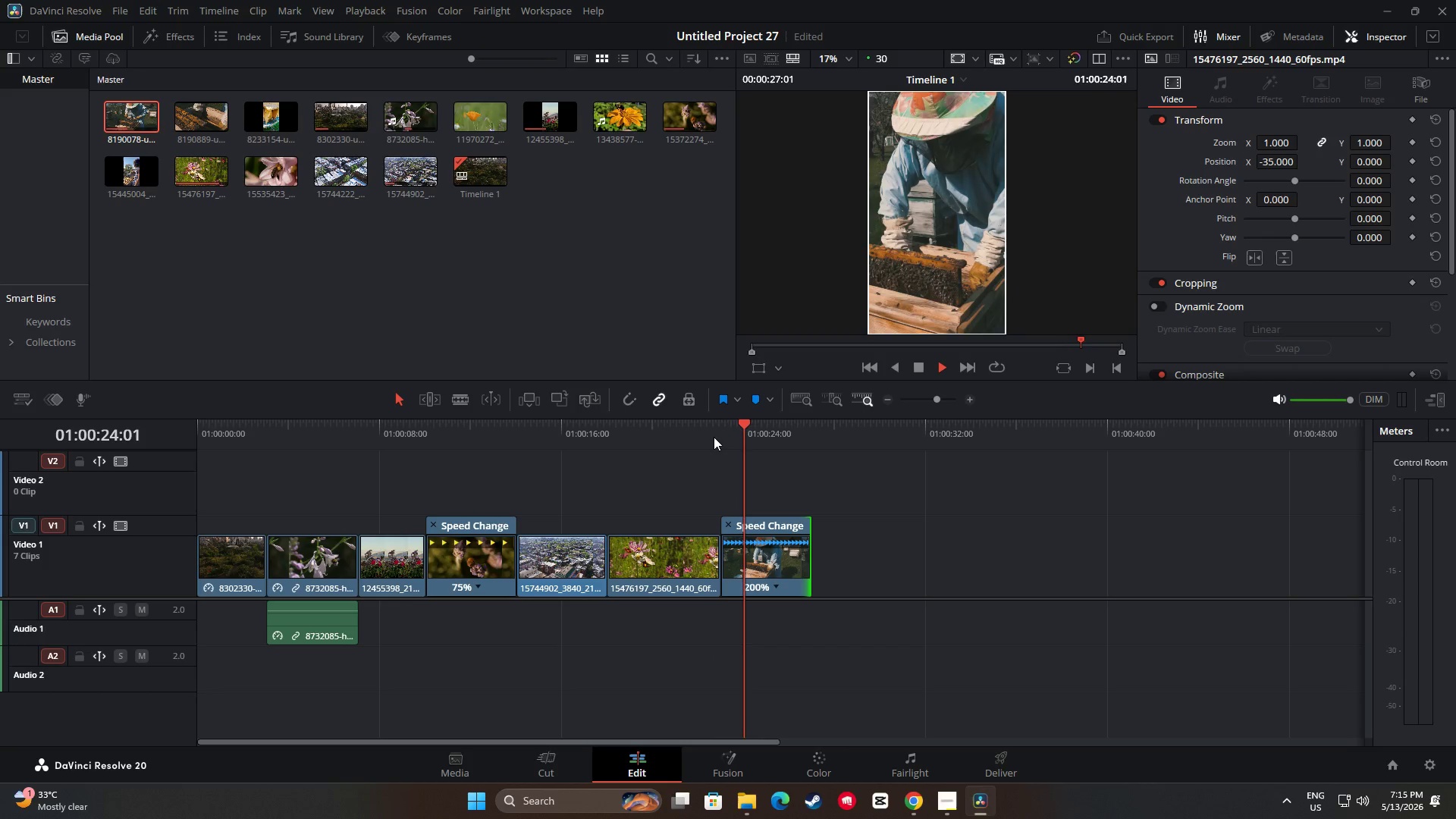 
key(Space)
 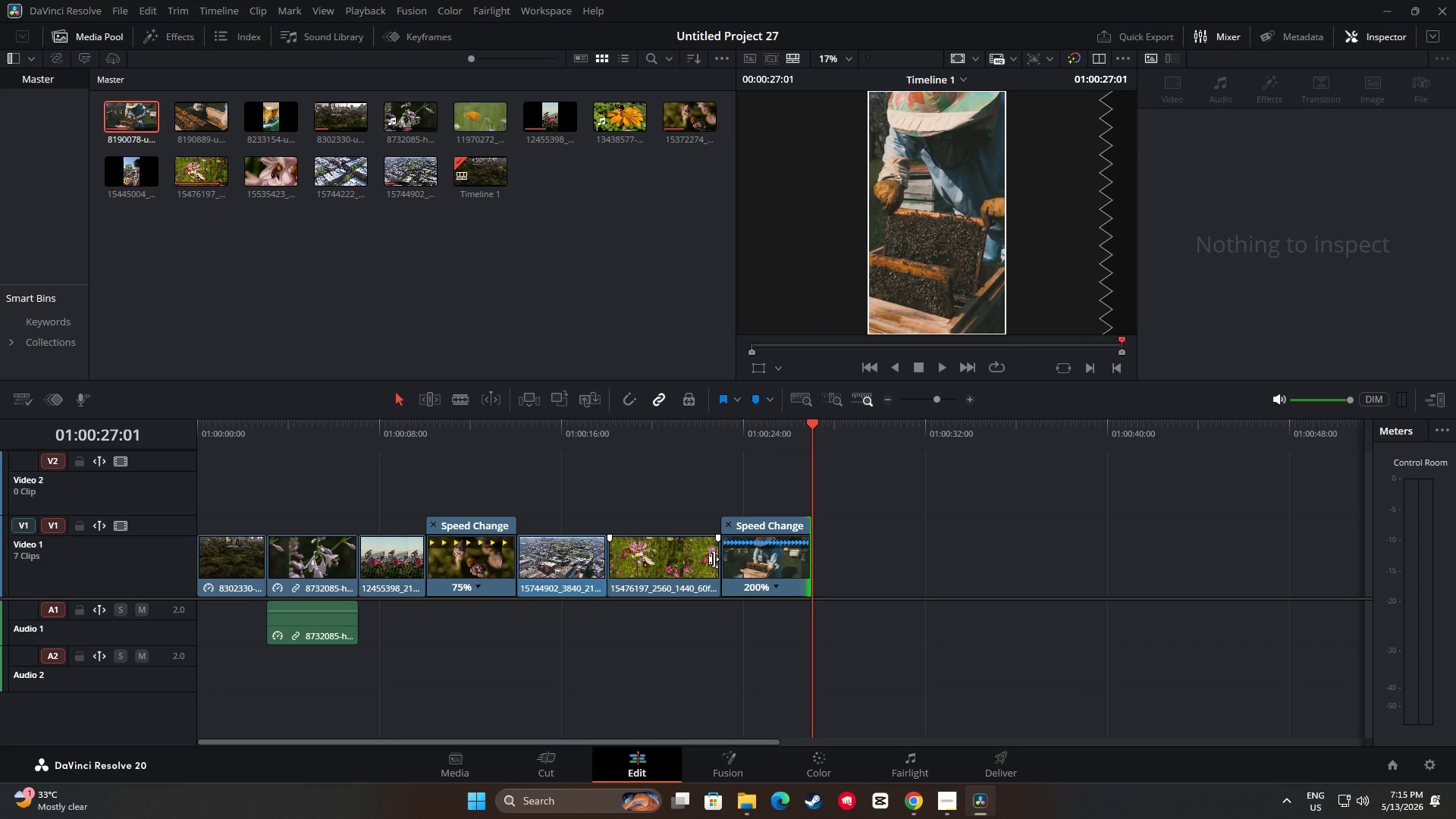 
wait(5.33)
 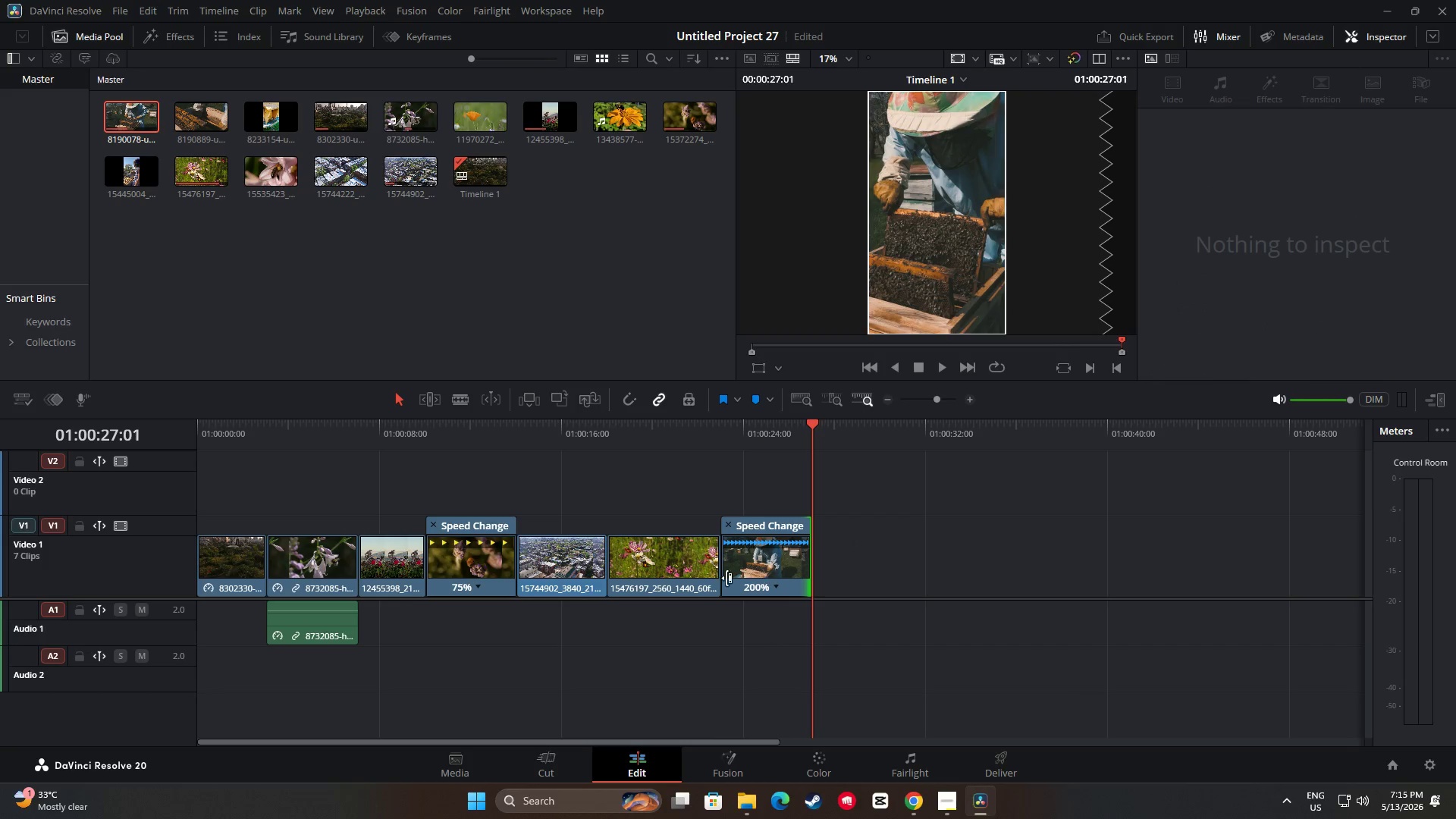 
left_click([714, 559])
 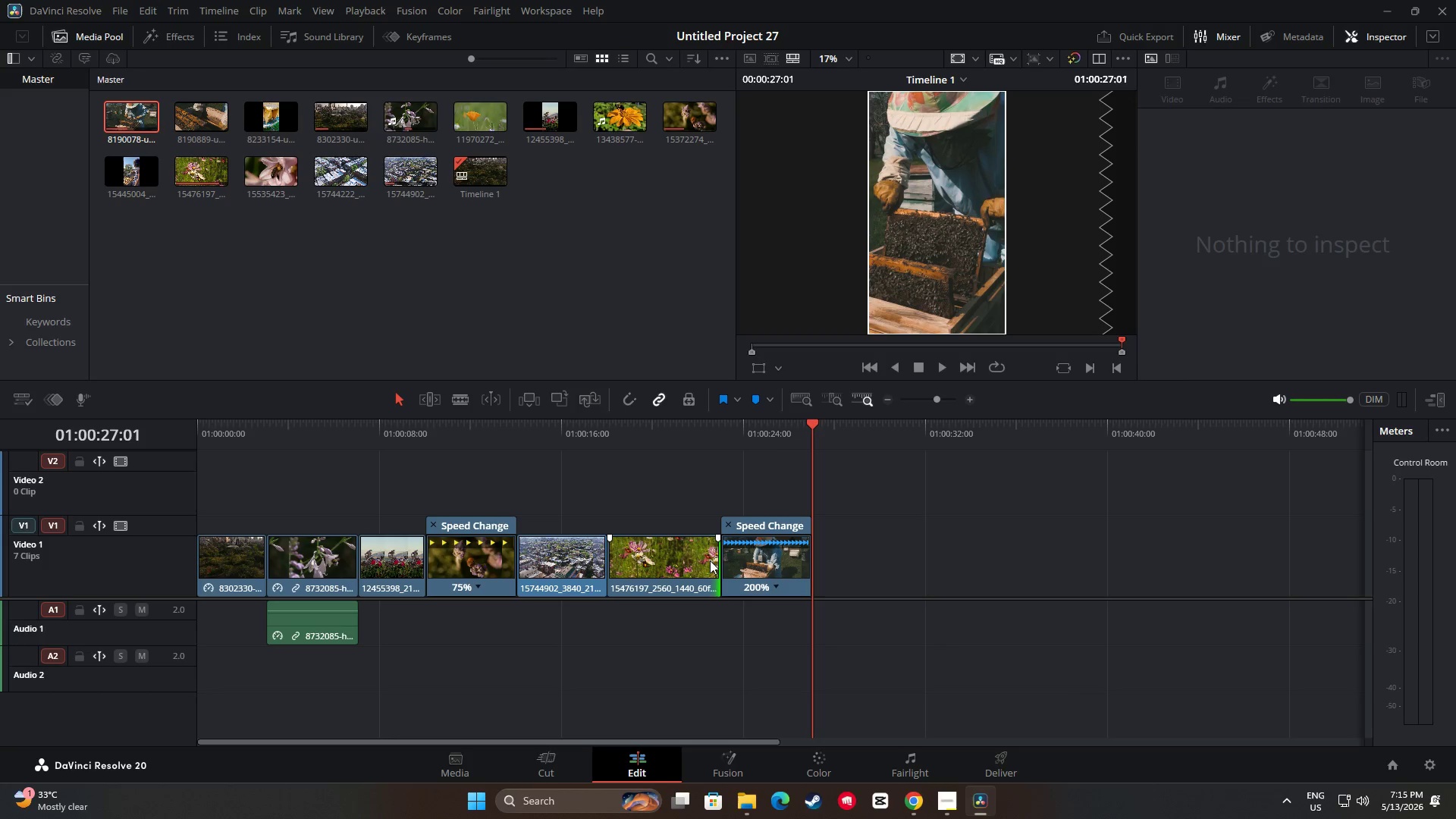 
left_click([708, 560])
 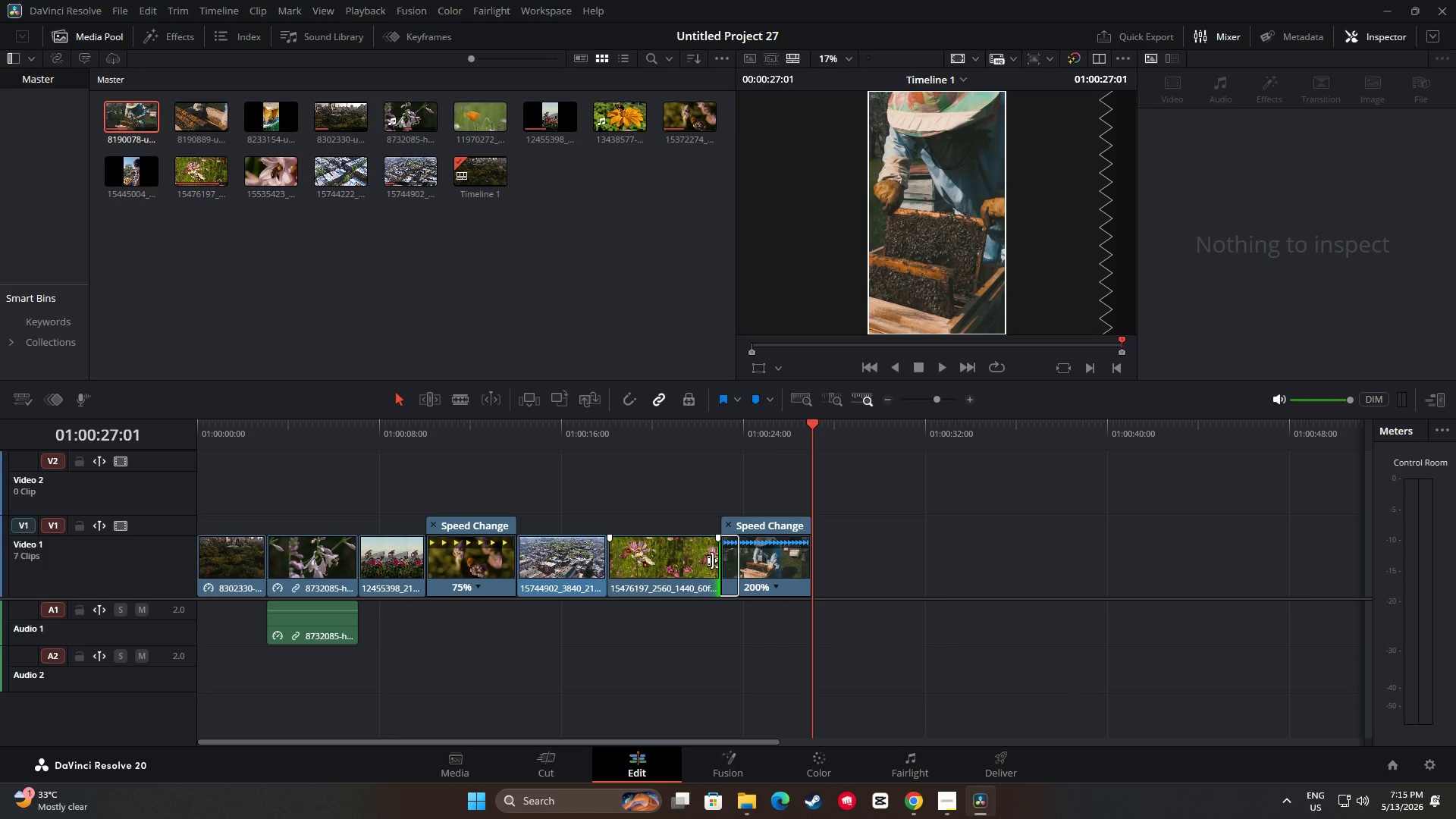 
left_click([712, 560])
 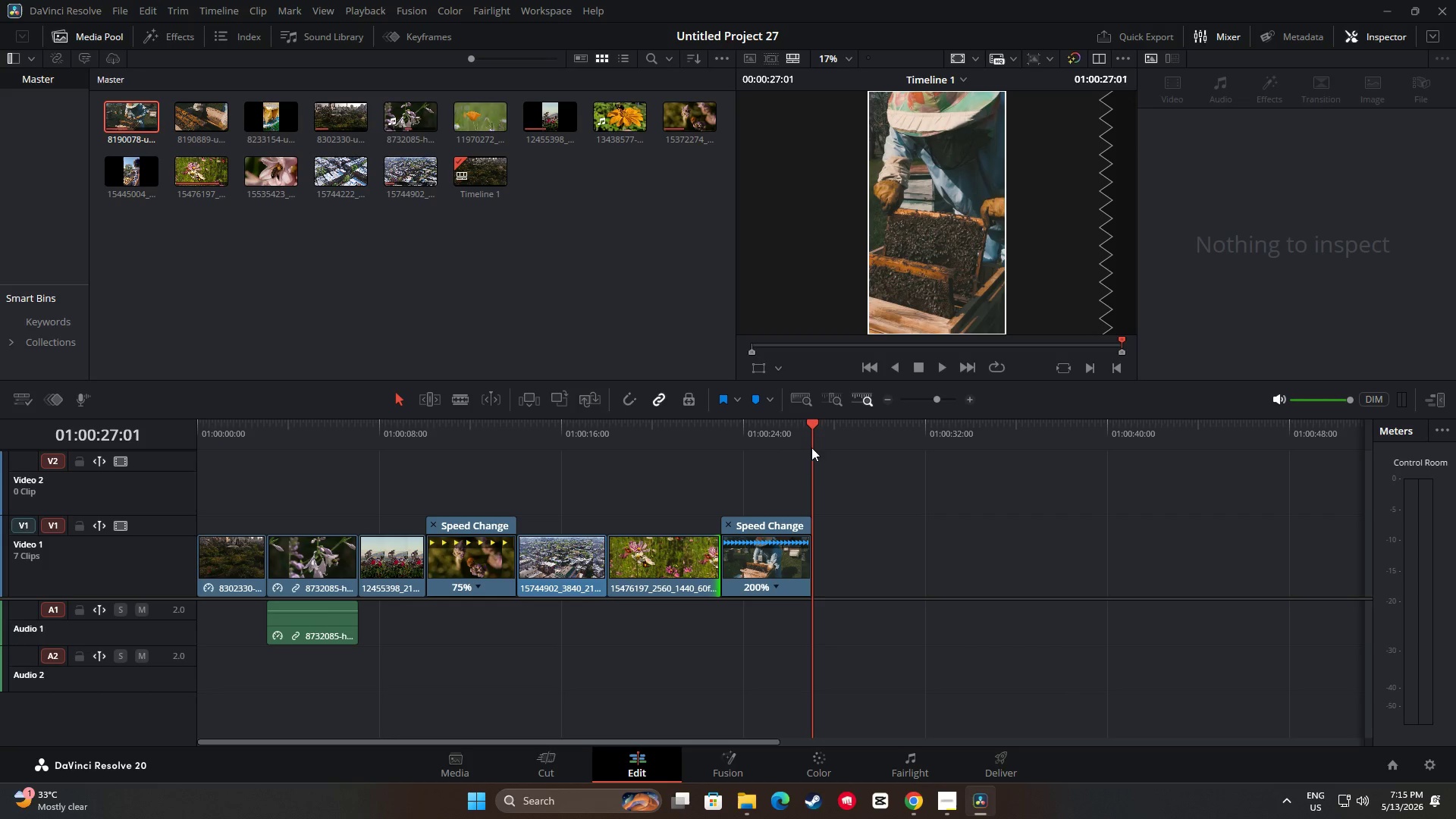 
left_click_drag(start_coordinate=[811, 430], to_coordinate=[730, 453])
 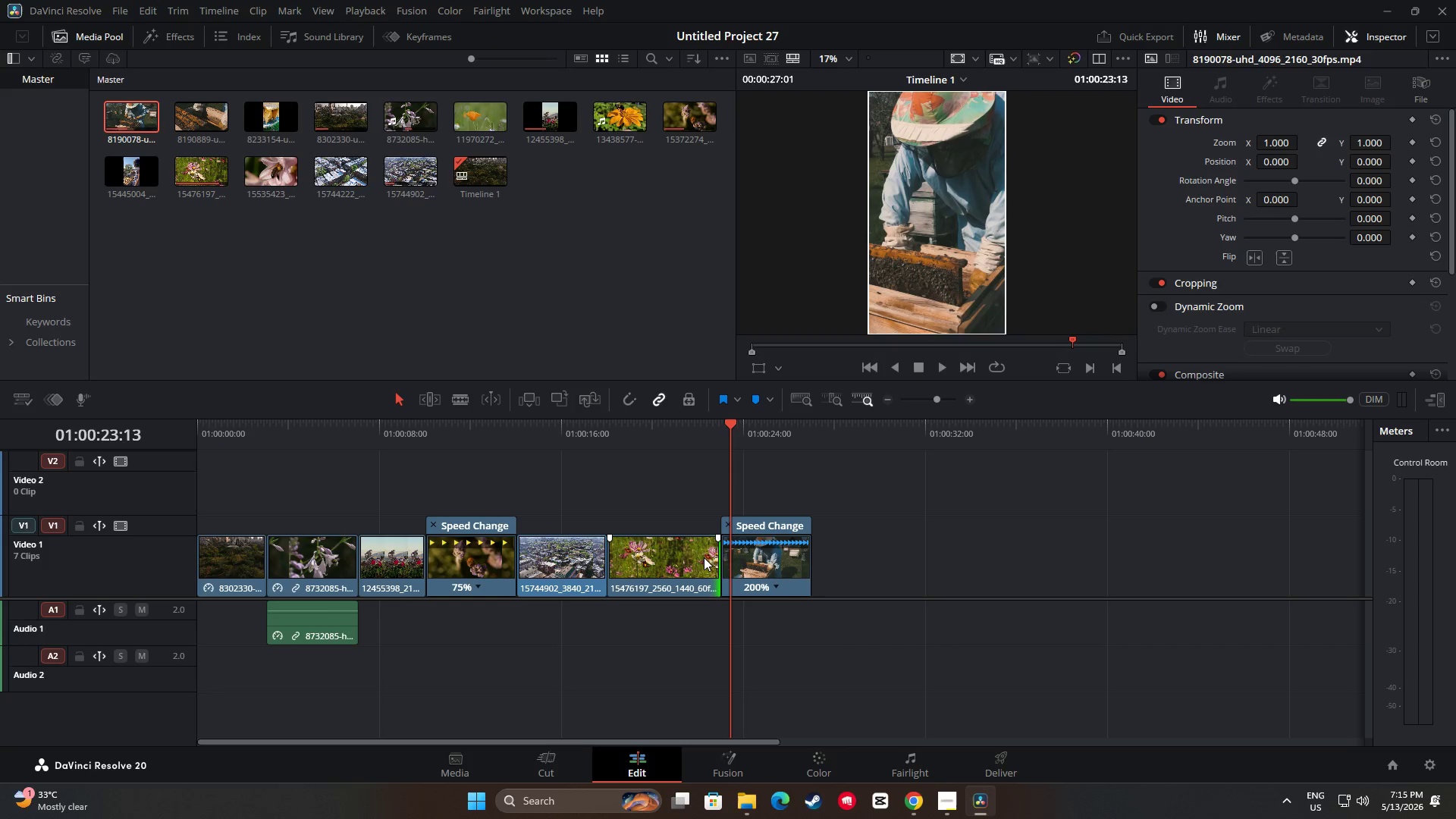 
left_click([704, 558])
 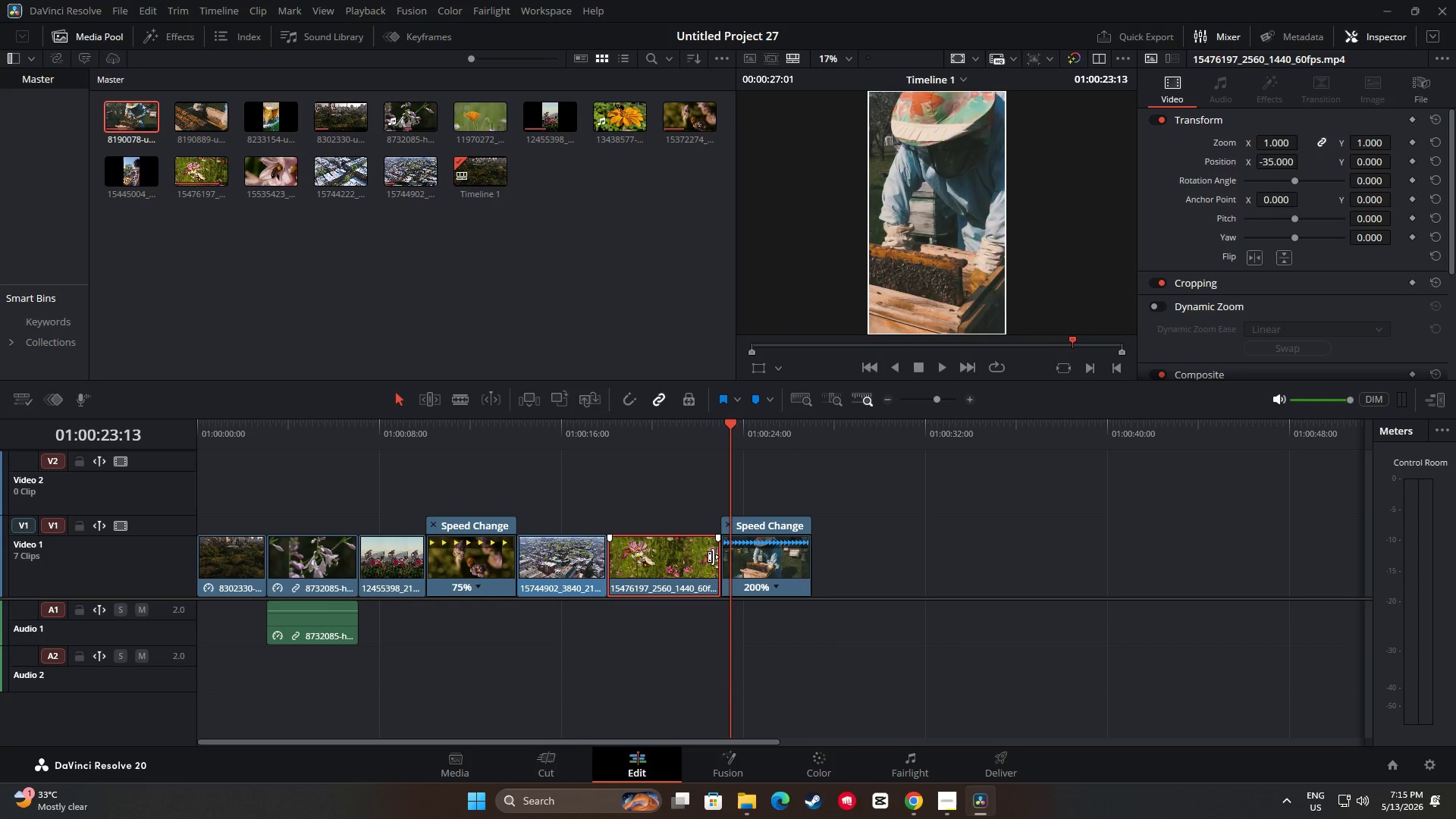 
left_click_drag(start_coordinate=[713, 557], to_coordinate=[703, 556])
 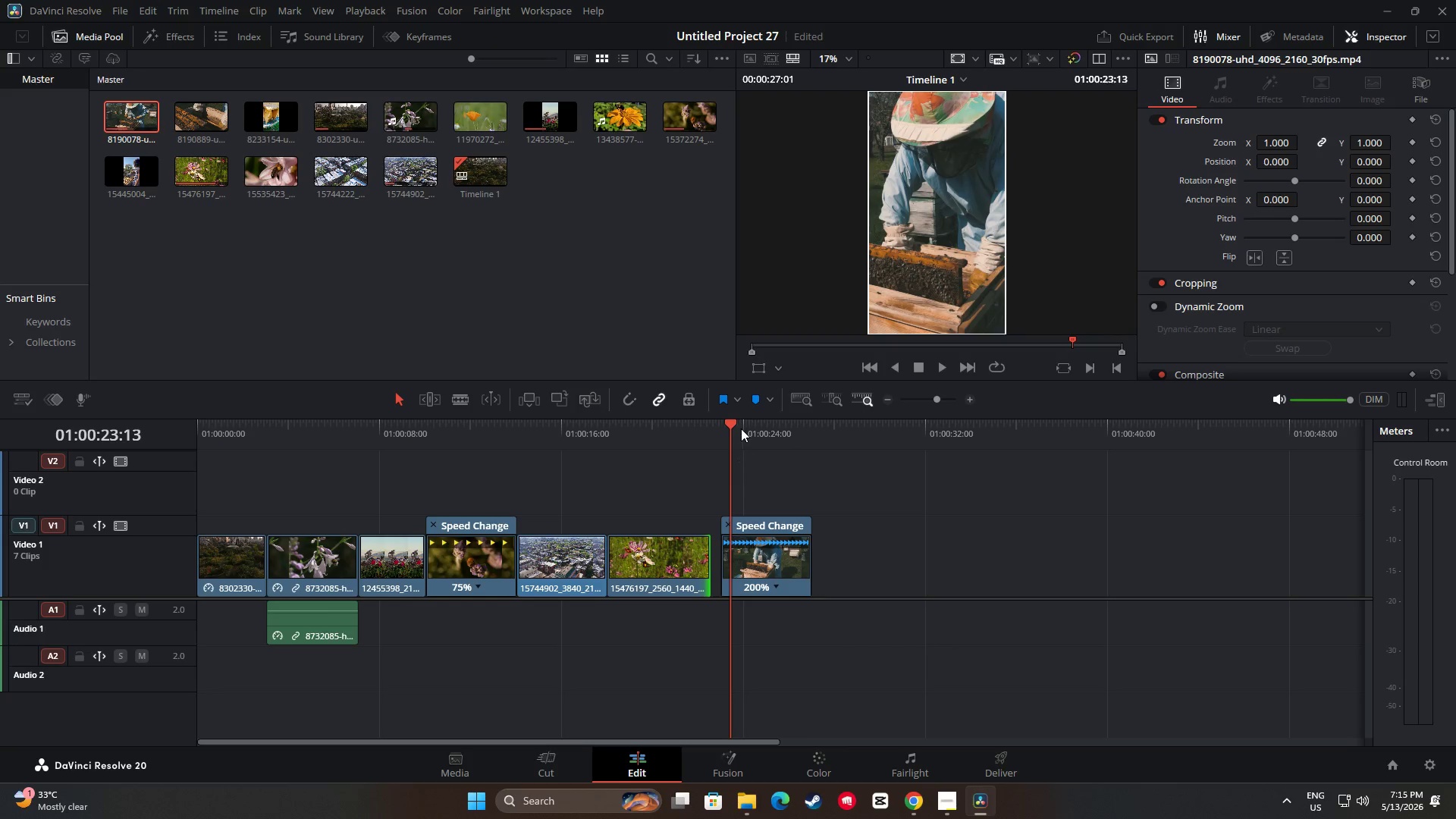 
left_click_drag(start_coordinate=[738, 428], to_coordinate=[698, 434])
 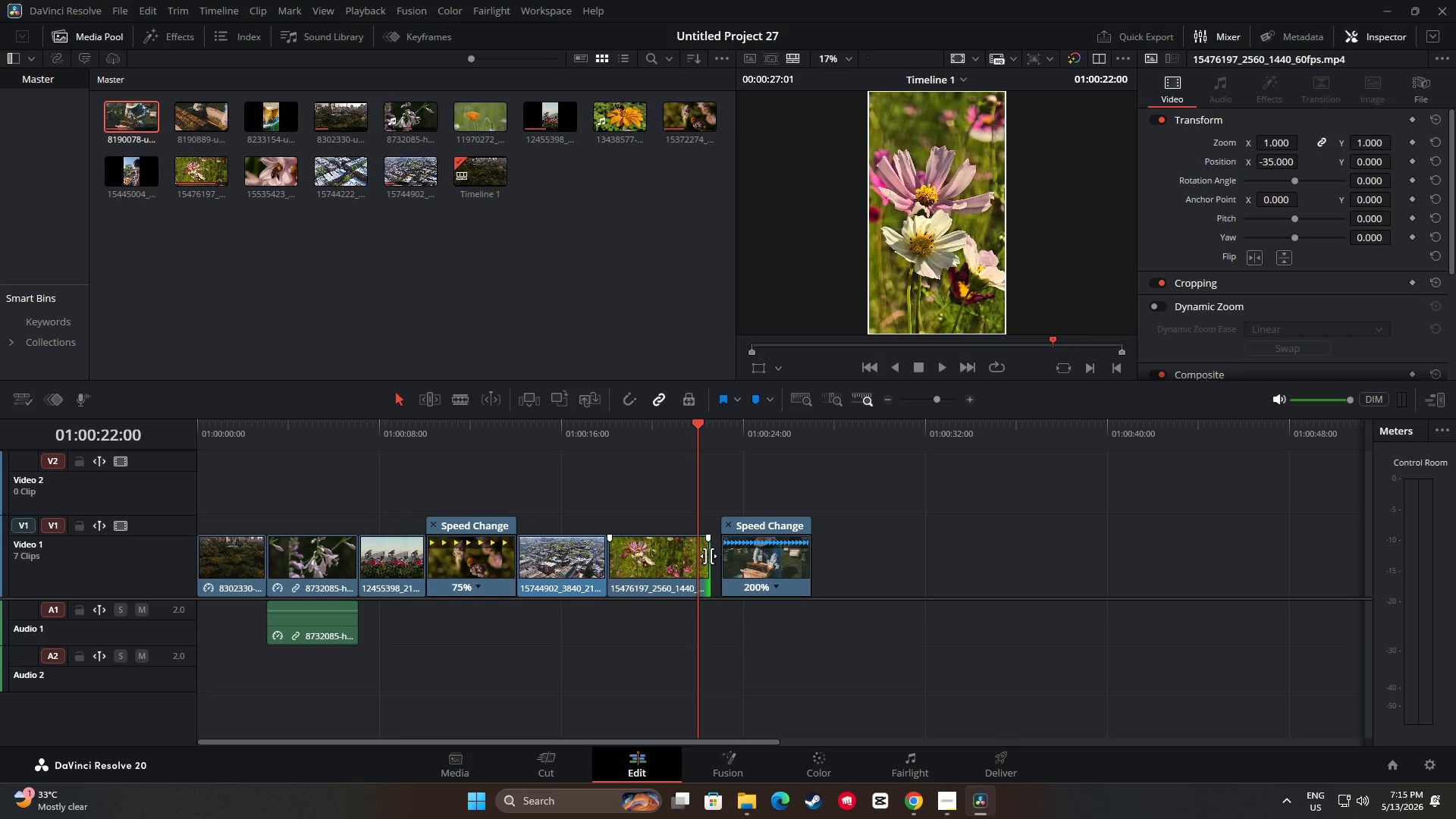 
left_click_drag(start_coordinate=[708, 557], to_coordinate=[695, 557])
 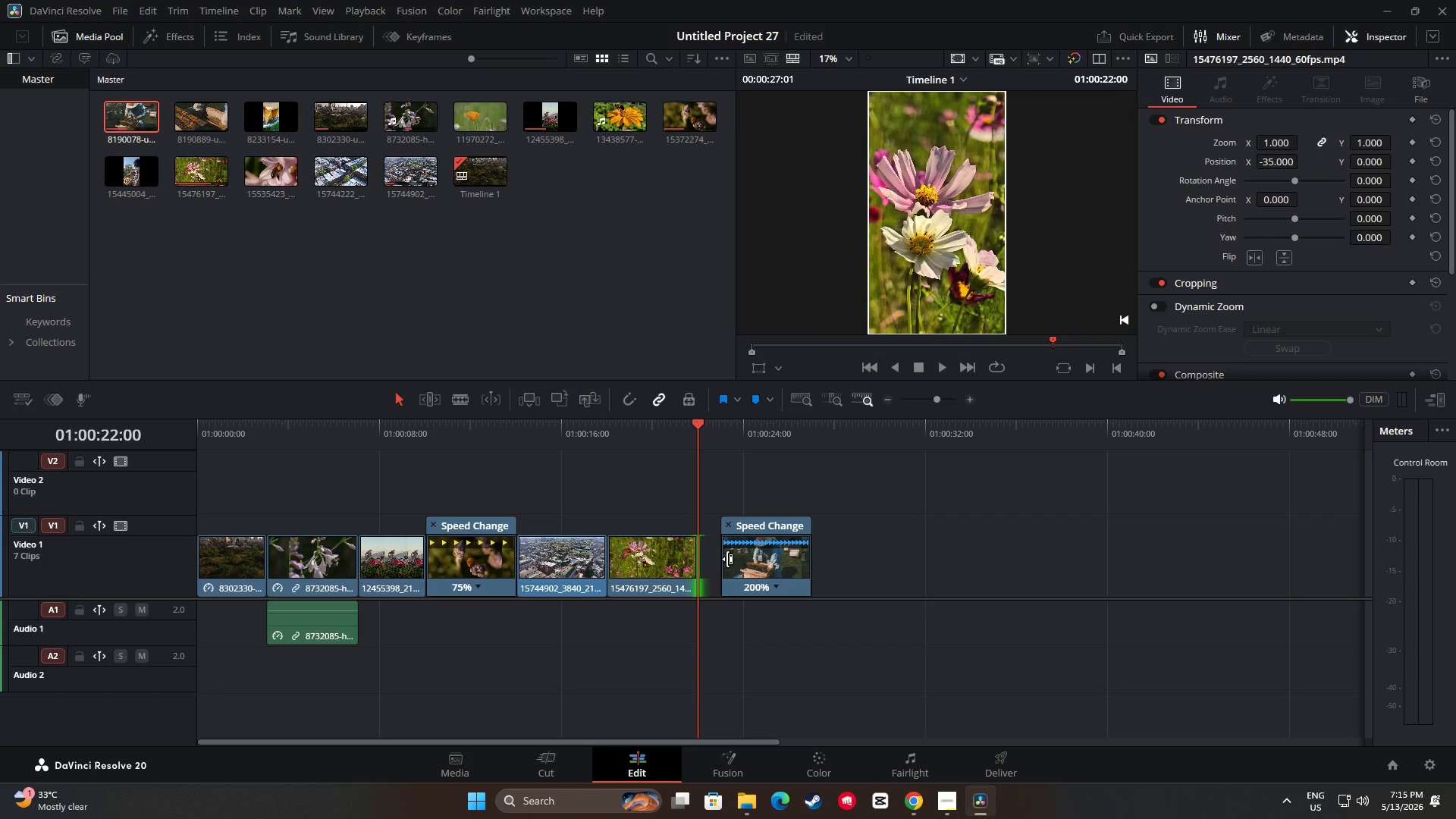 
left_click_drag(start_coordinate=[727, 559], to_coordinate=[711, 559])
 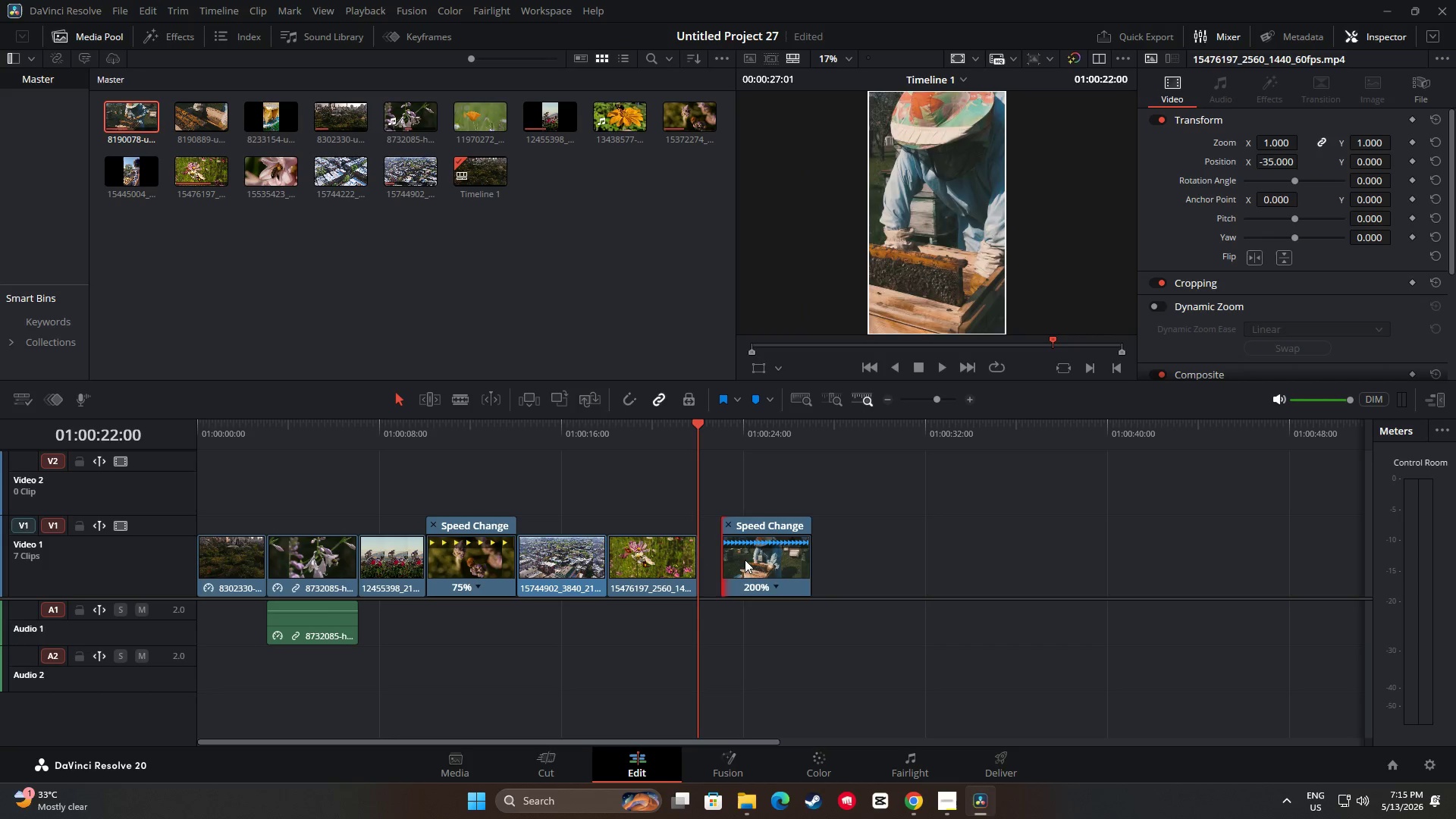 
left_click_drag(start_coordinate=[745, 560], to_coordinate=[722, 559])
 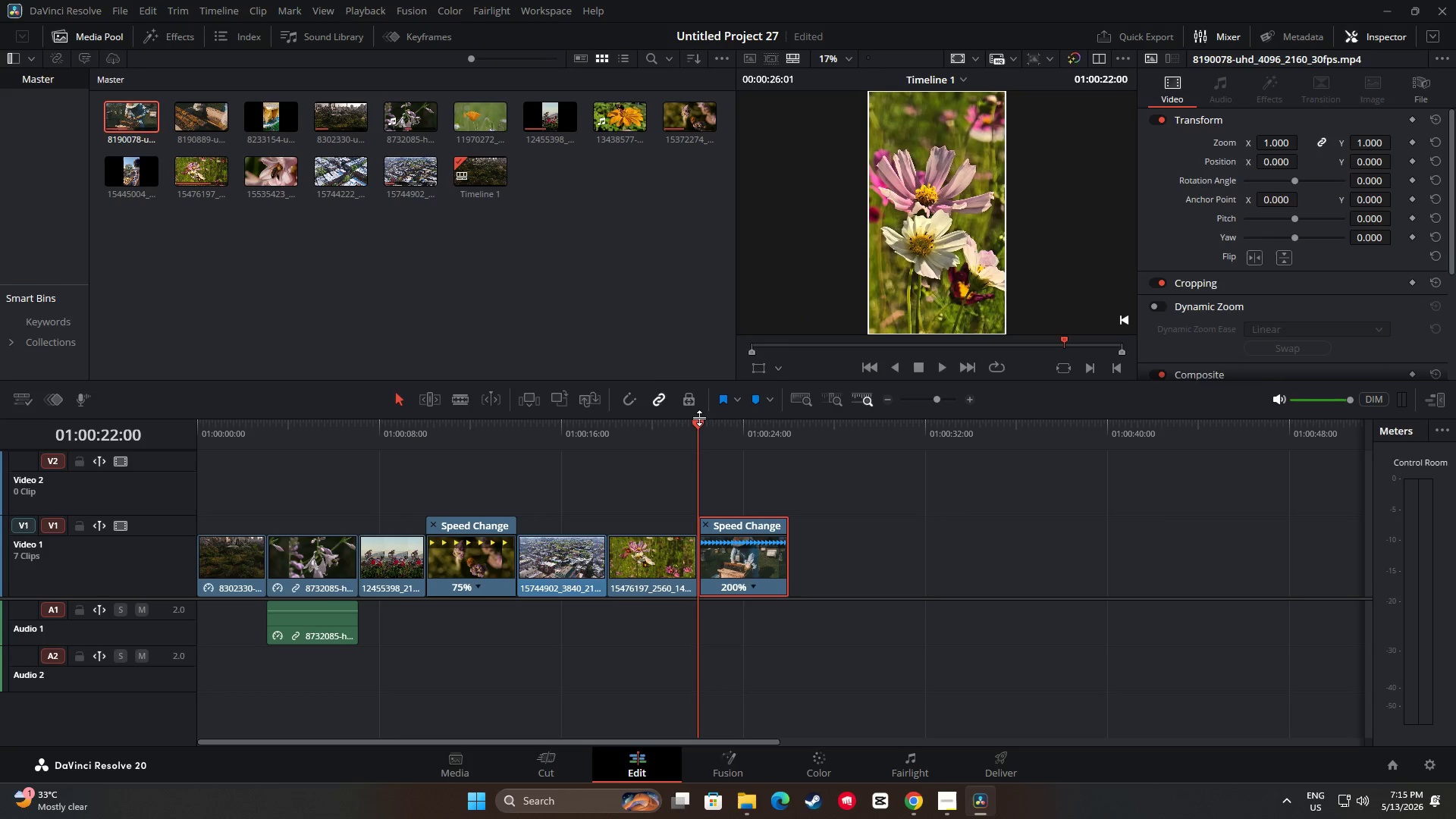 
left_click_drag(start_coordinate=[700, 418], to_coordinate=[755, 413])
 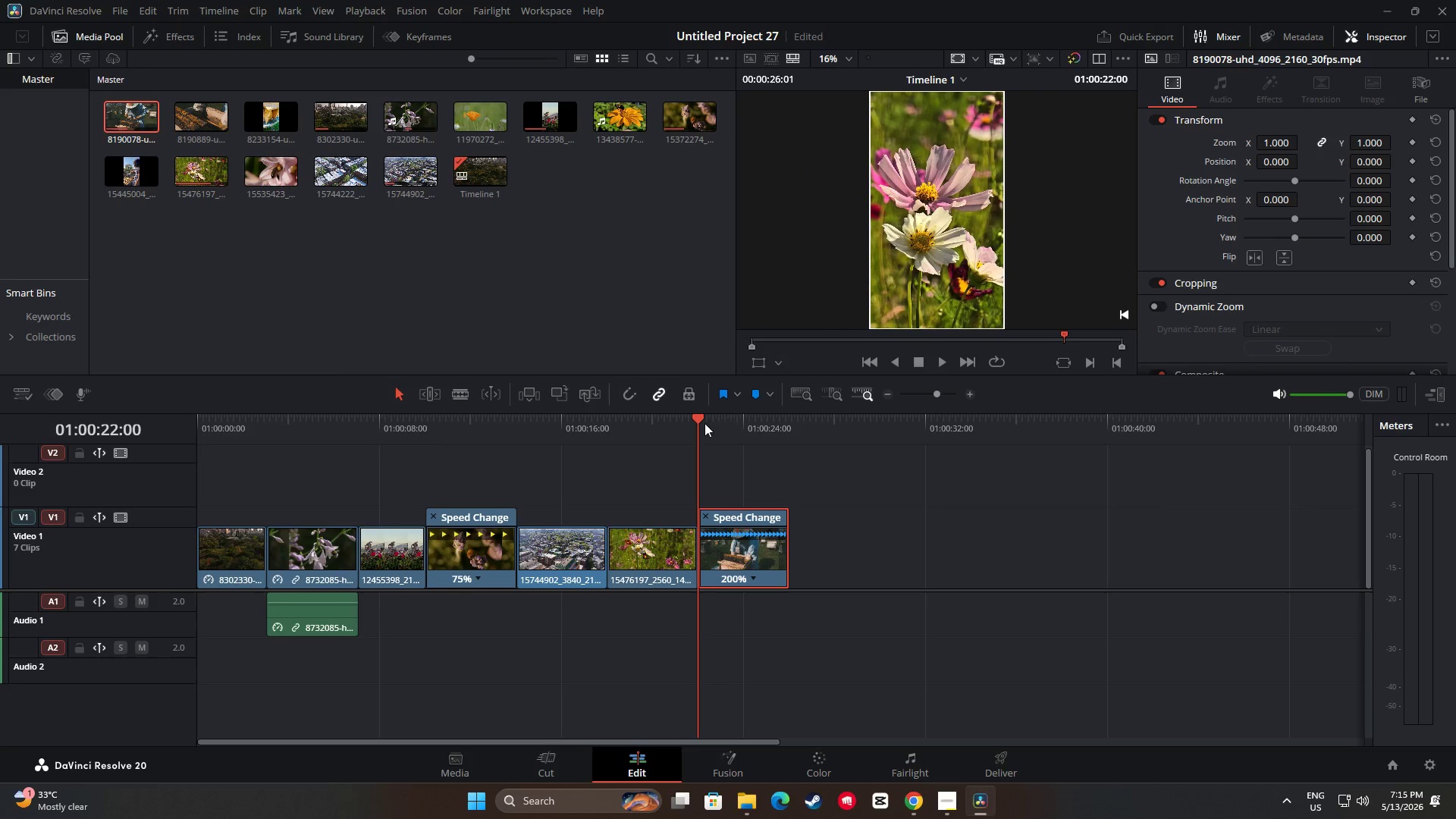 
left_click_drag(start_coordinate=[701, 416], to_coordinate=[811, 429])
 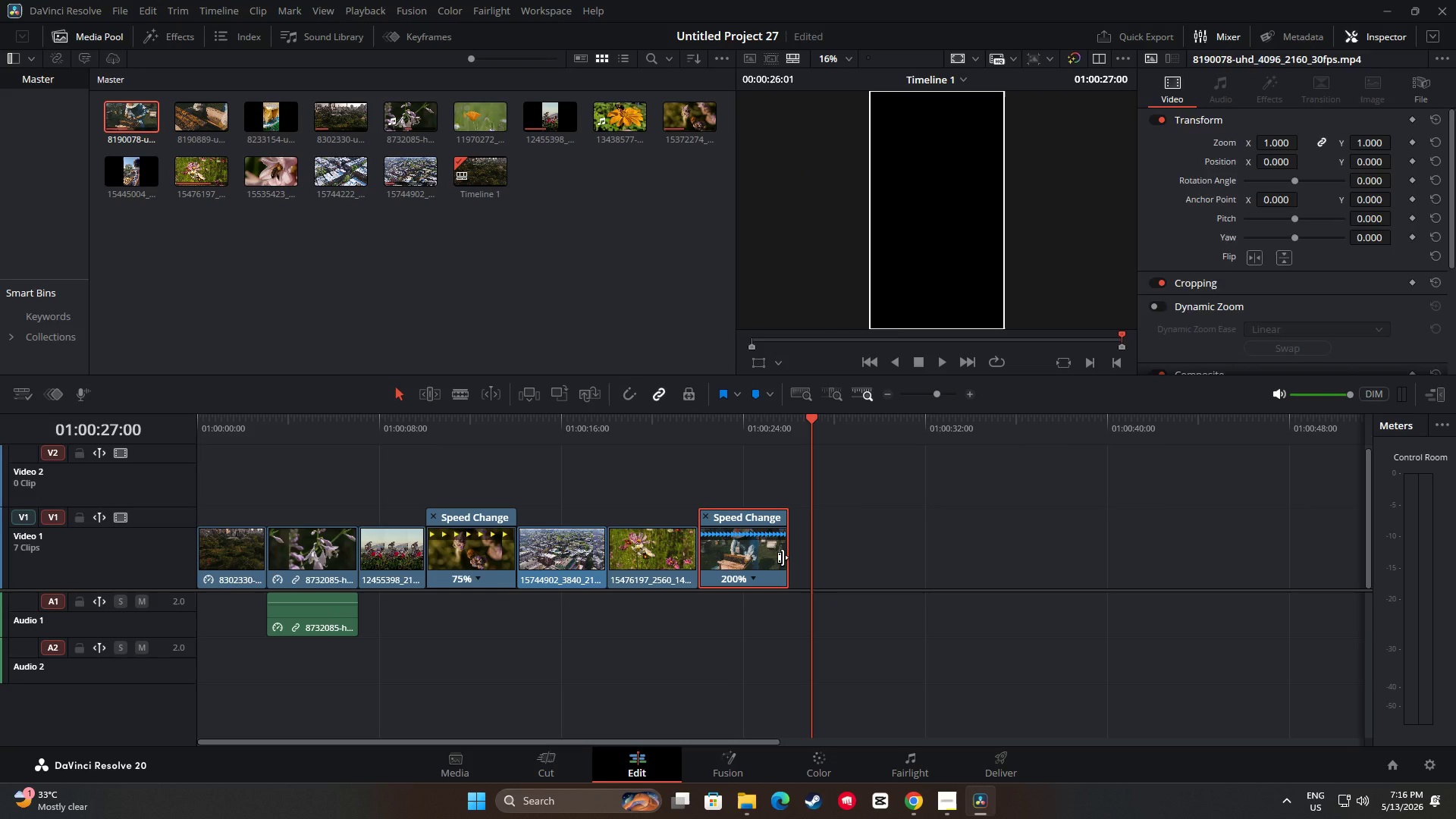 
left_click_drag(start_coordinate=[783, 557], to_coordinate=[806, 560])
 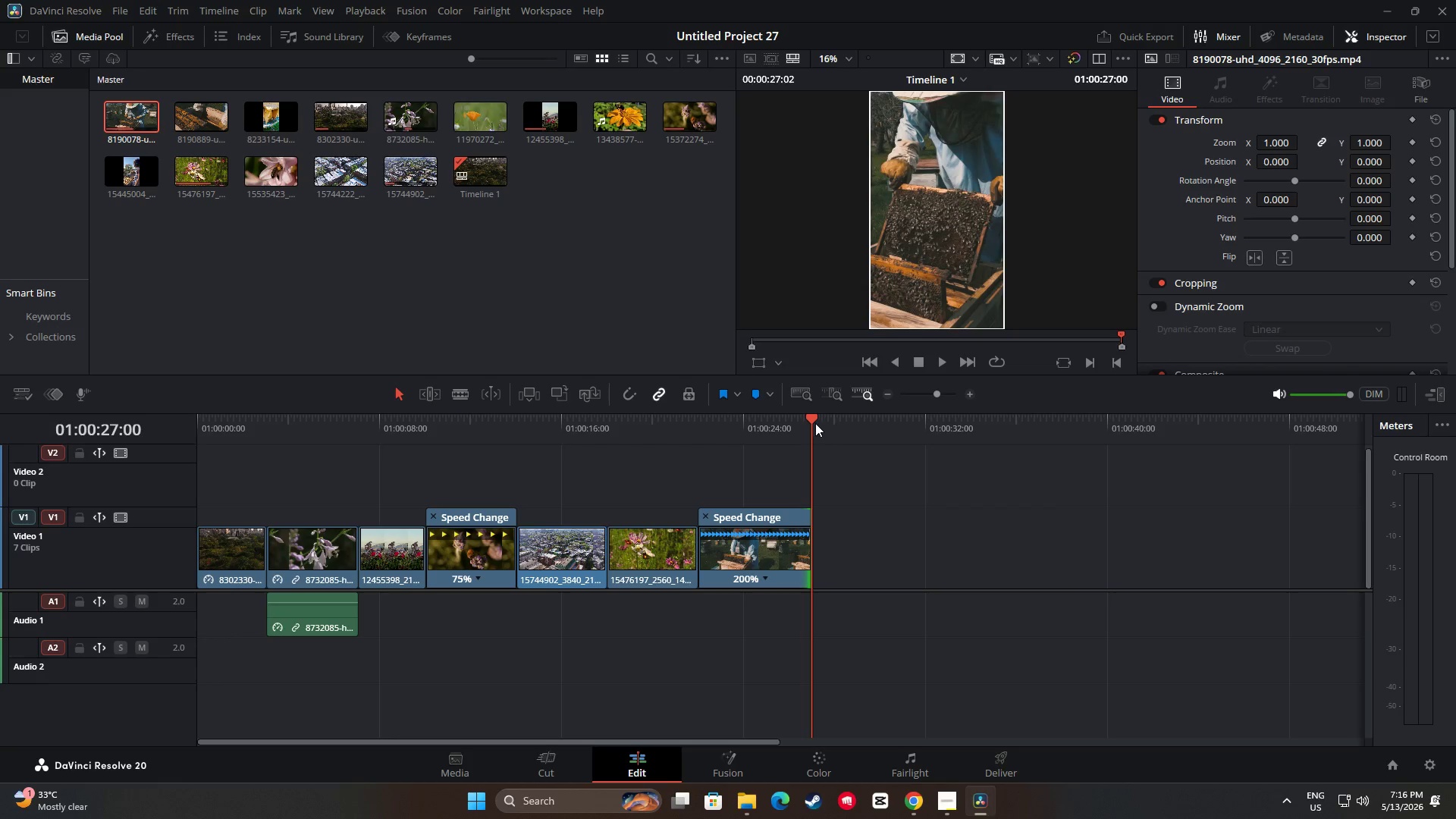 
left_click_drag(start_coordinate=[804, 422], to_coordinate=[668, 444])
 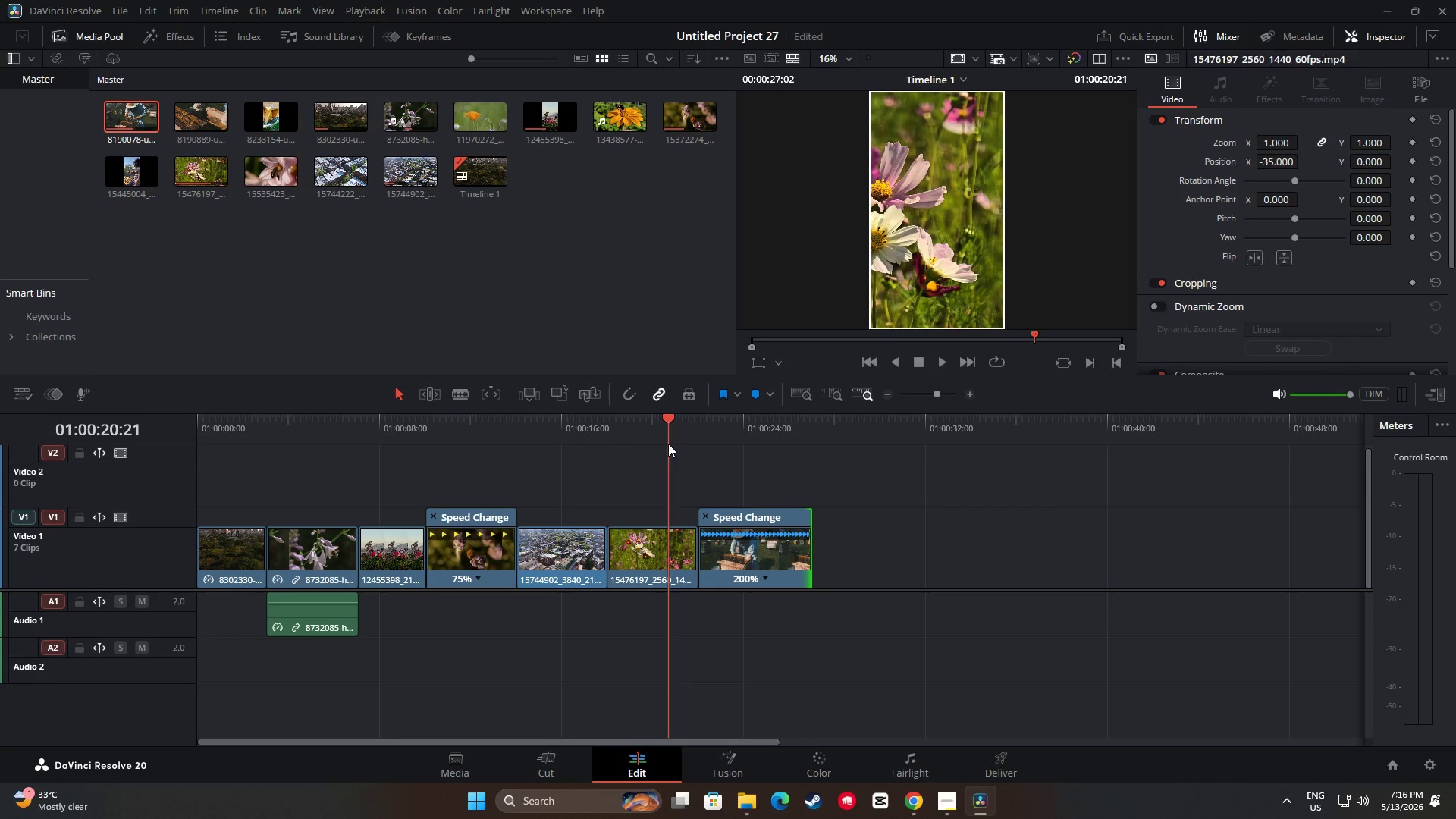 
key(Space)
 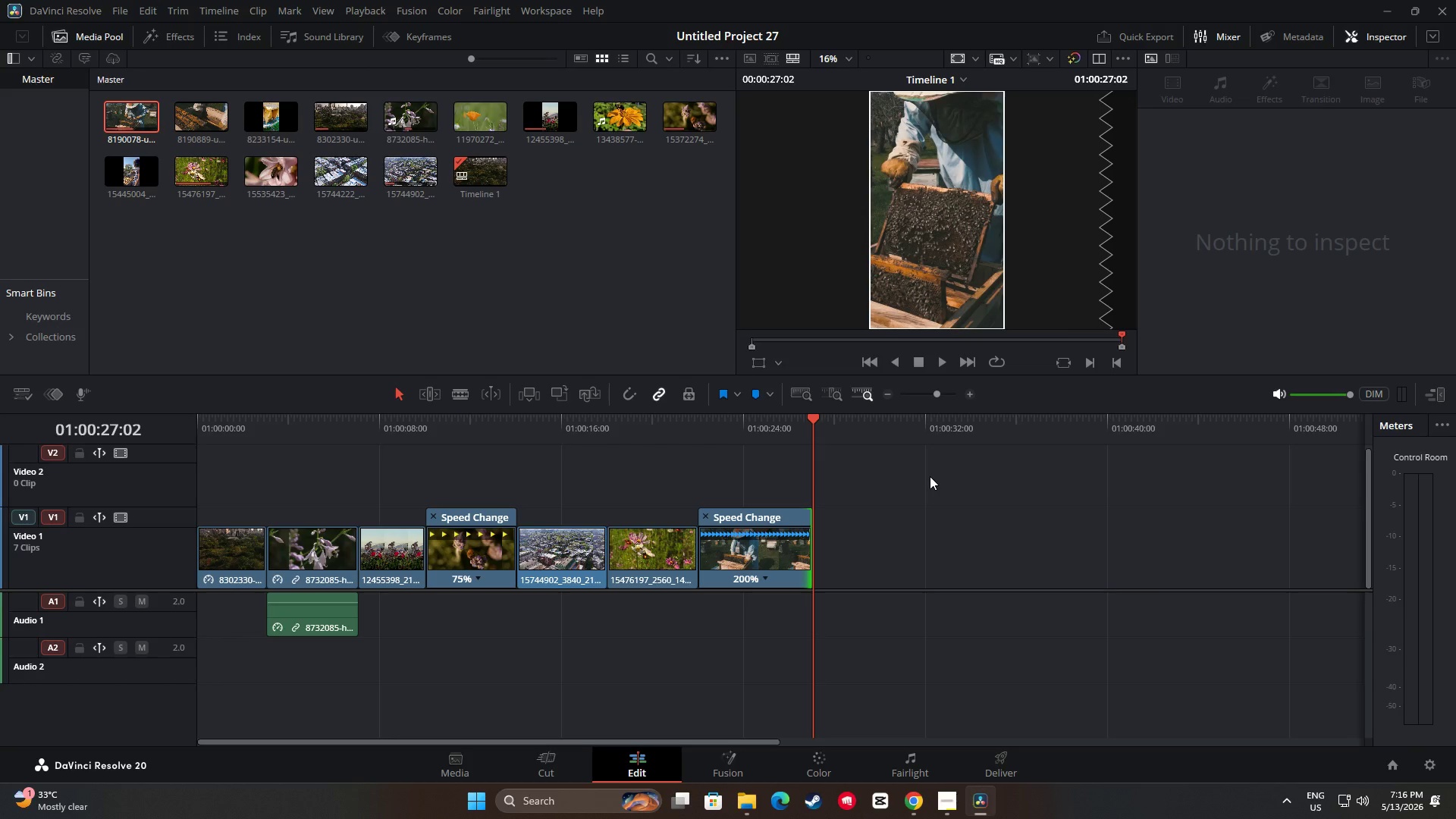 
wait(27.97)
 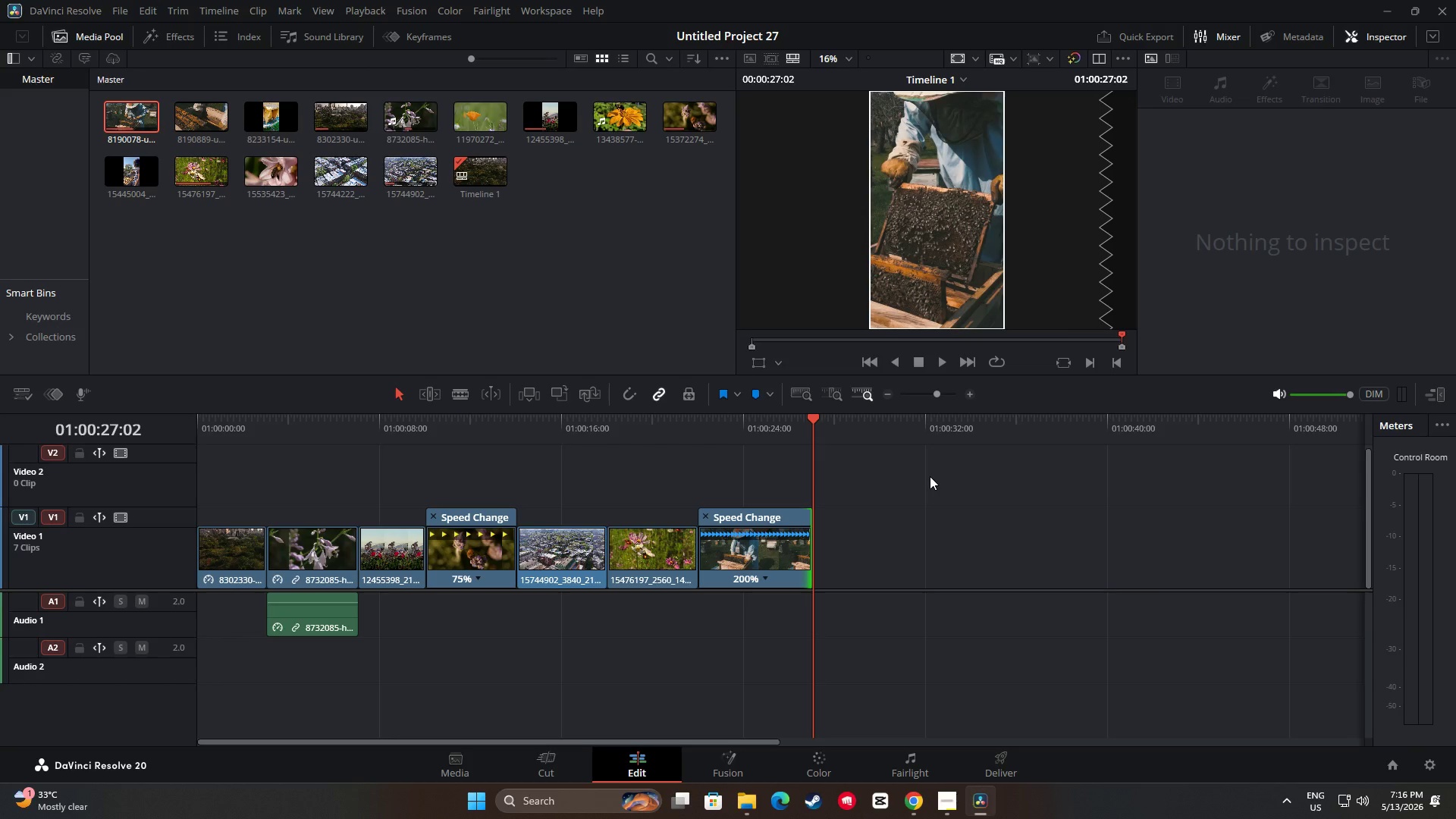 
left_click_drag(start_coordinate=[819, 425], to_coordinate=[647, 436])
 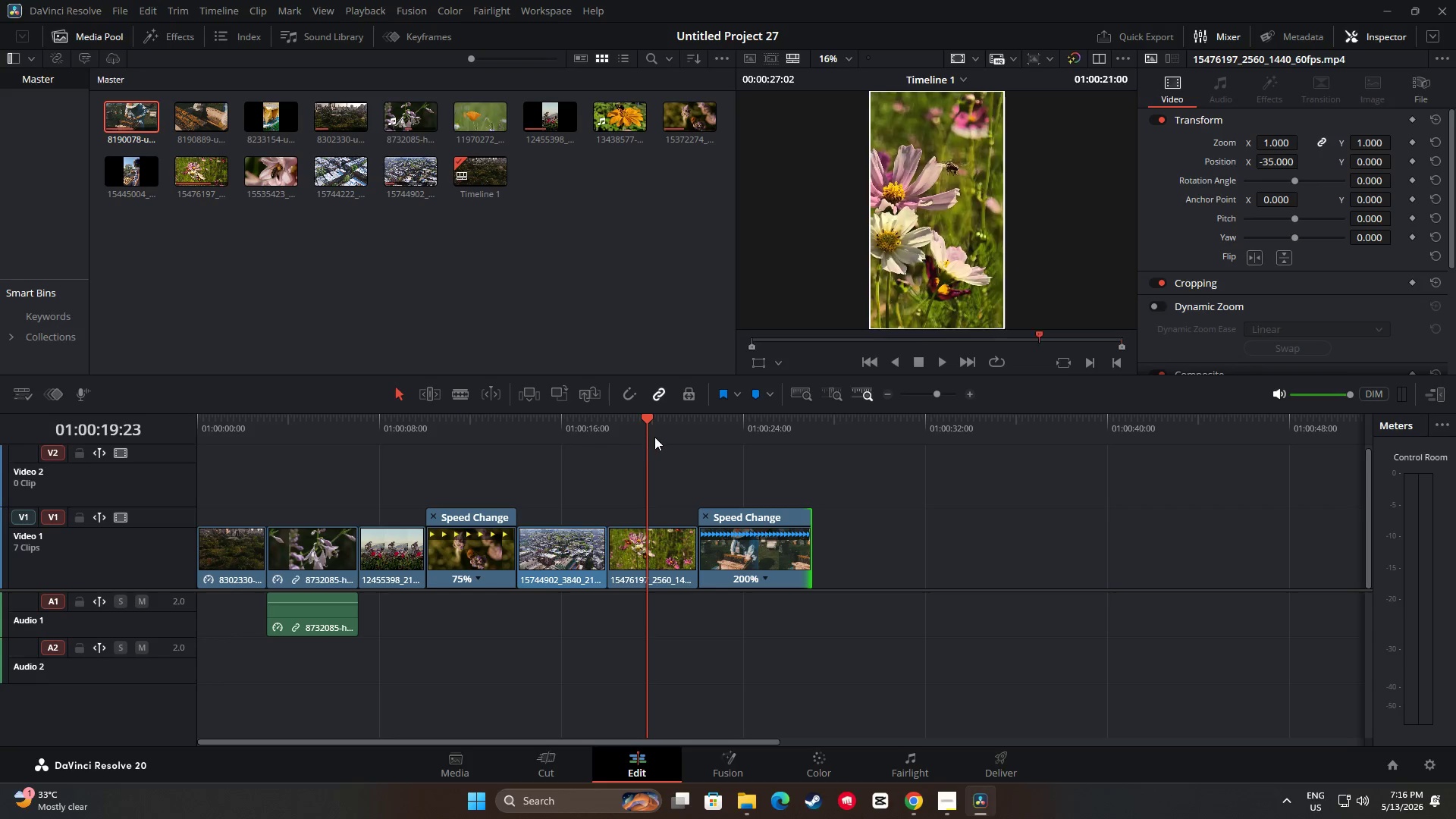 
key(Space)
 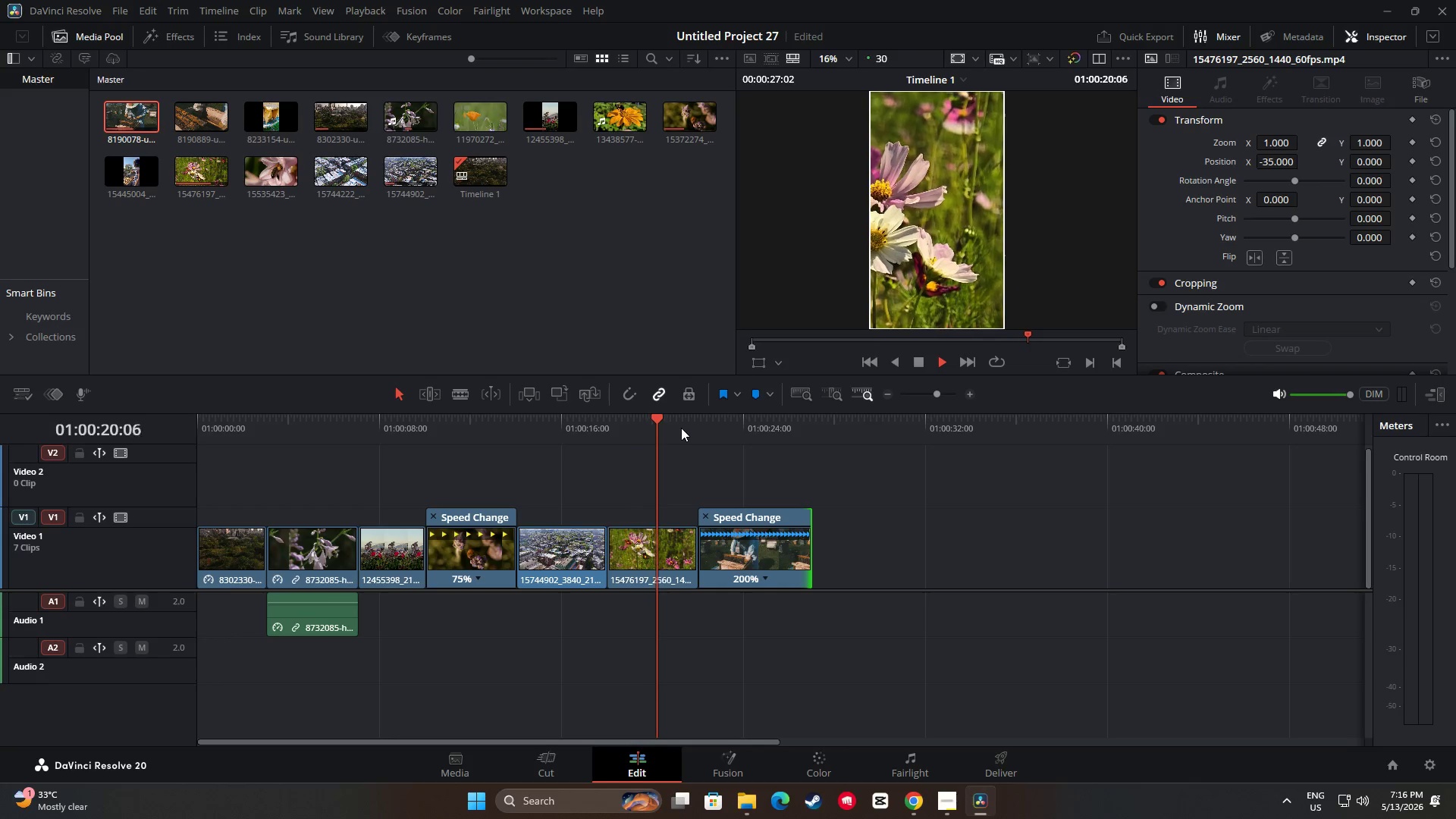 
left_click_drag(start_coordinate=[668, 429], to_coordinate=[187, 423])
 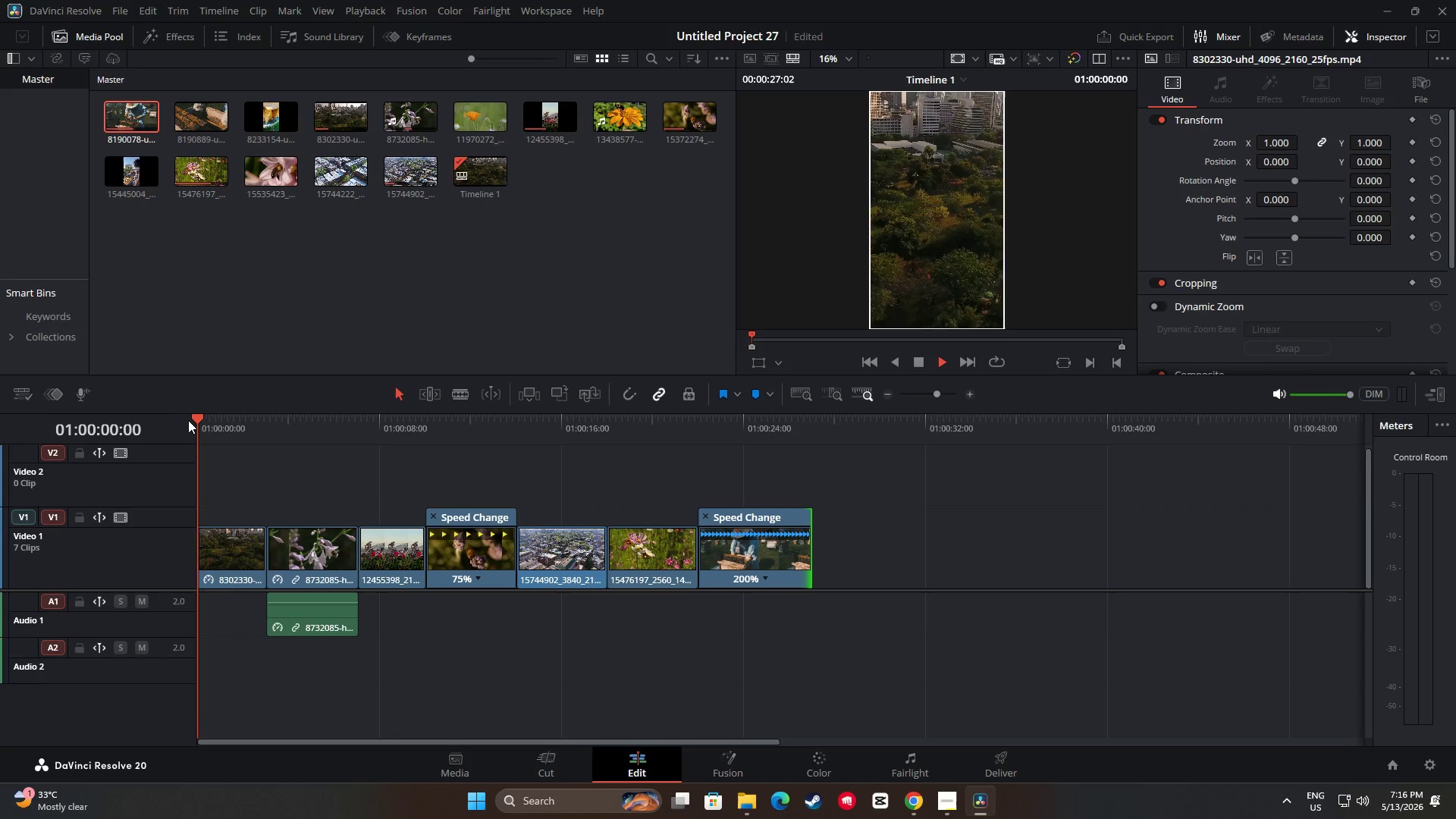 
key(Space)
 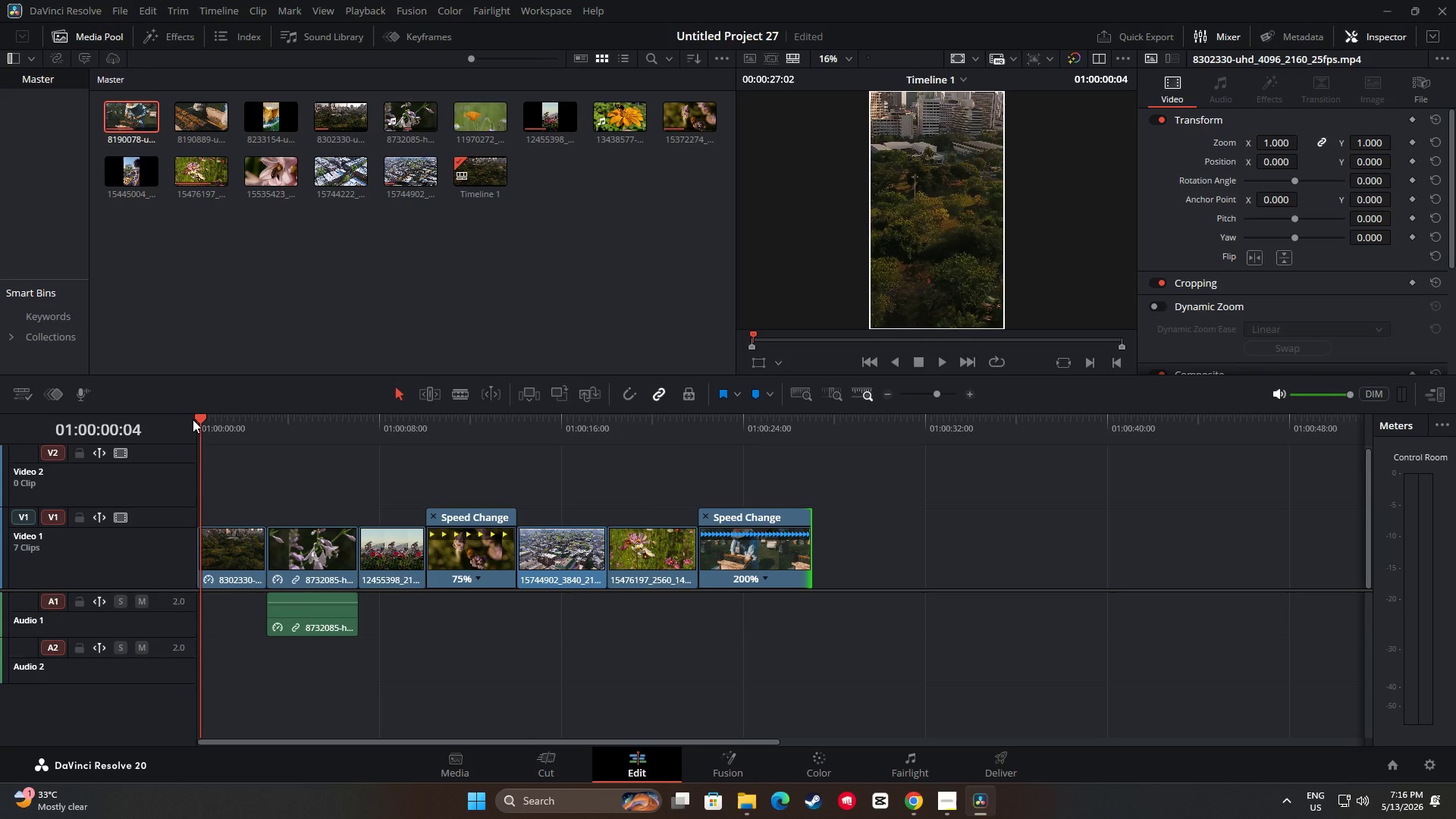 
key(Space)
 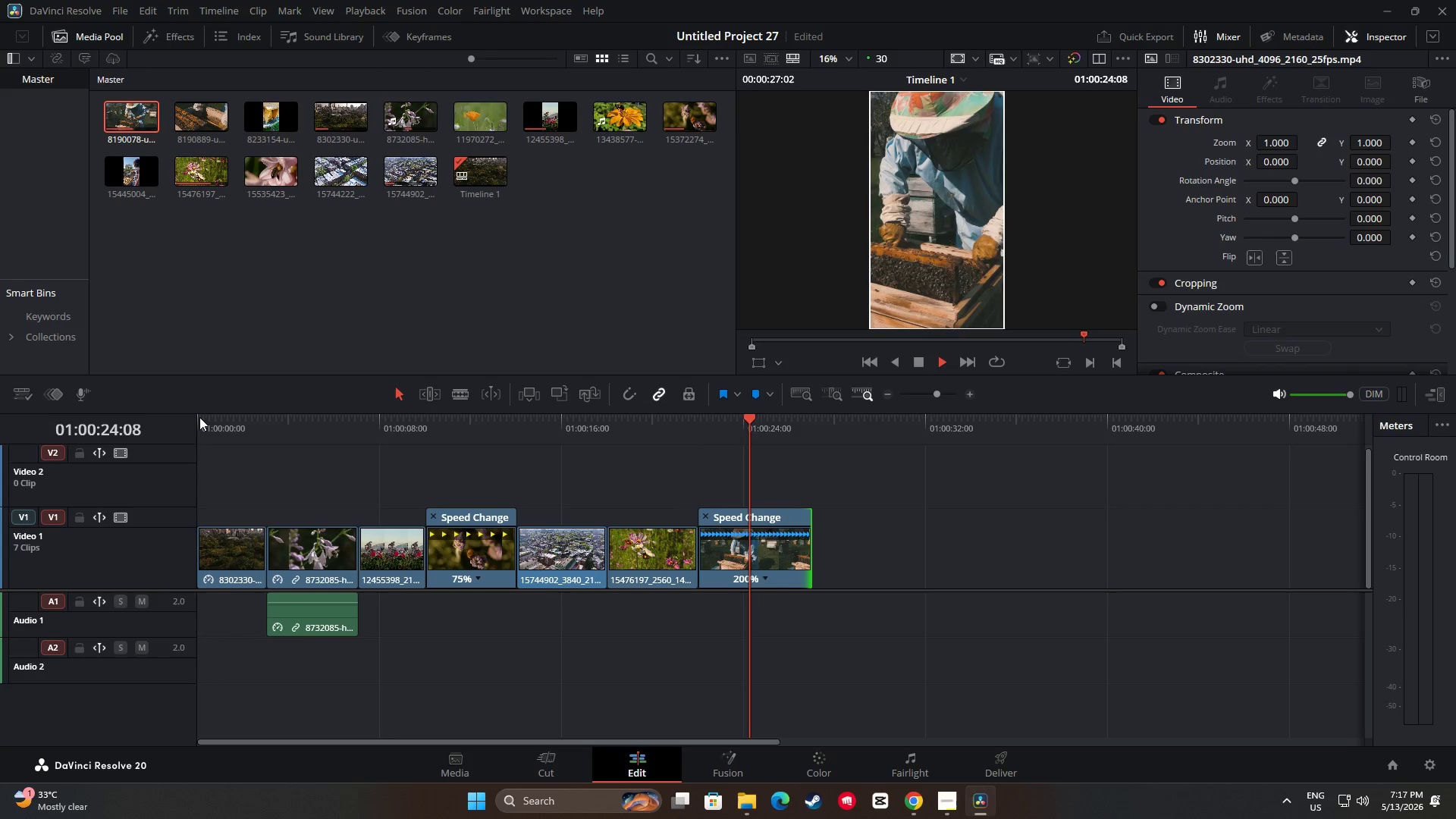 
wait(29.25)
 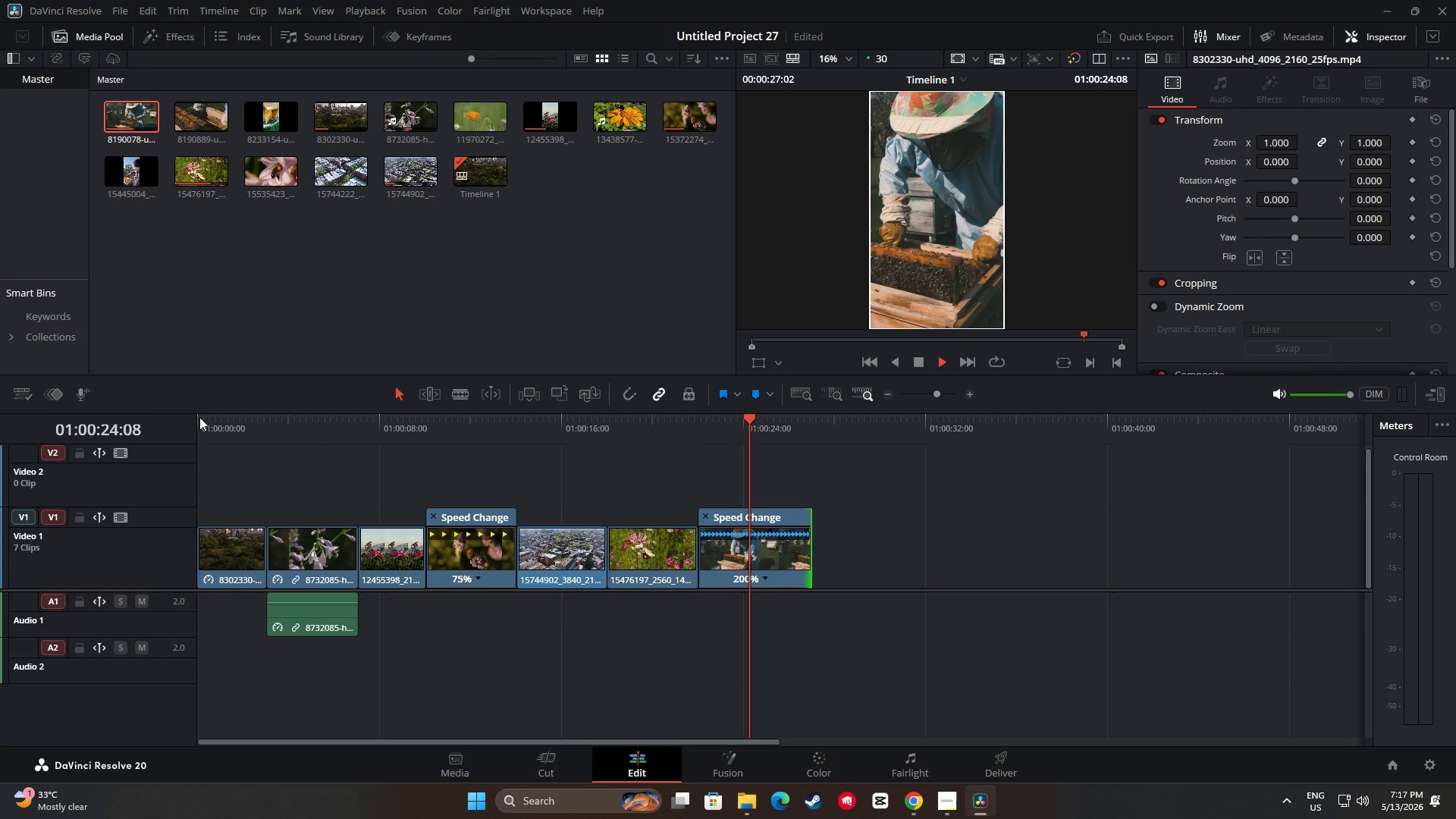 
left_click_drag(start_coordinate=[804, 421], to_coordinate=[186, 441])
 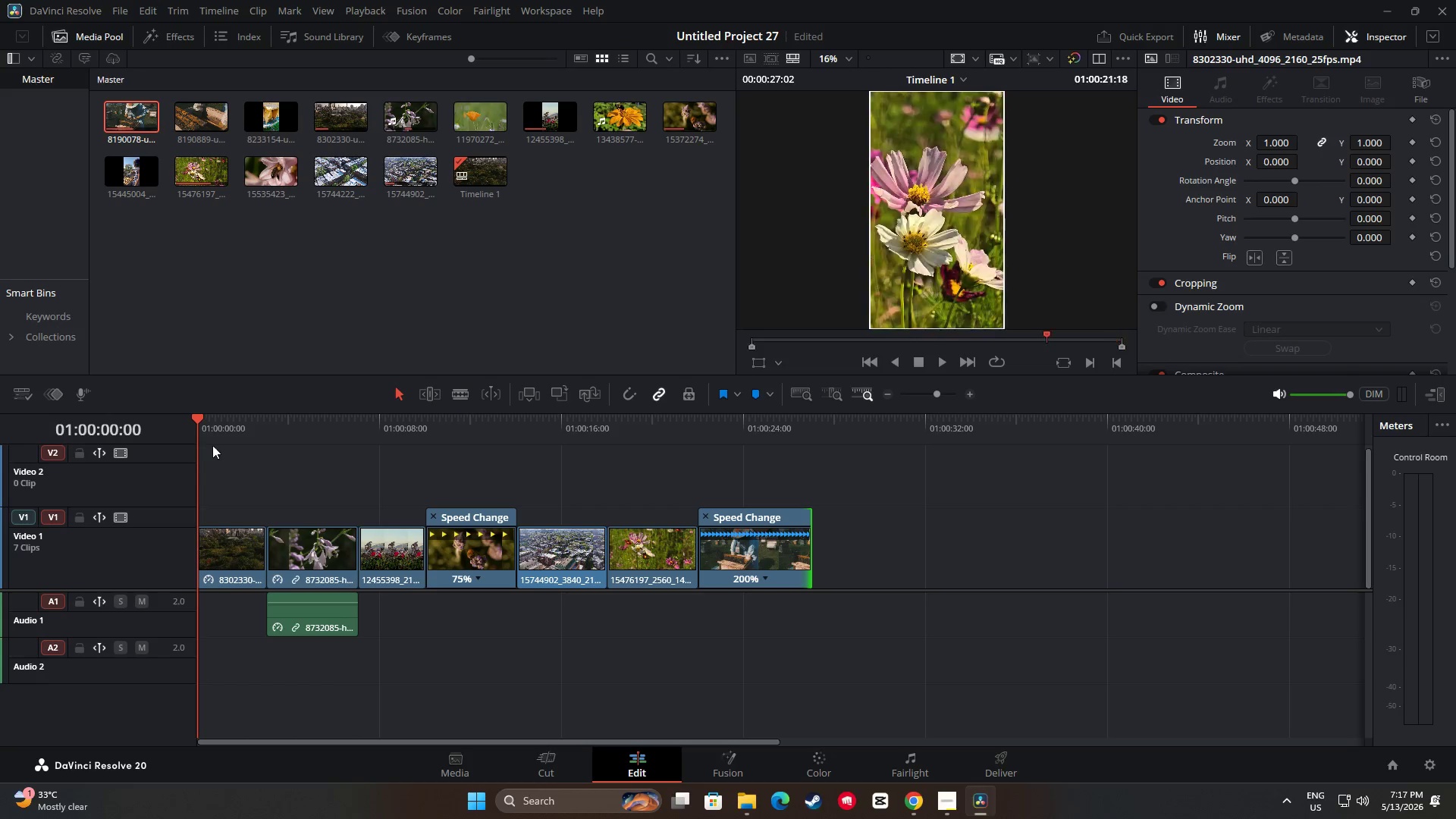 
key(Space)
 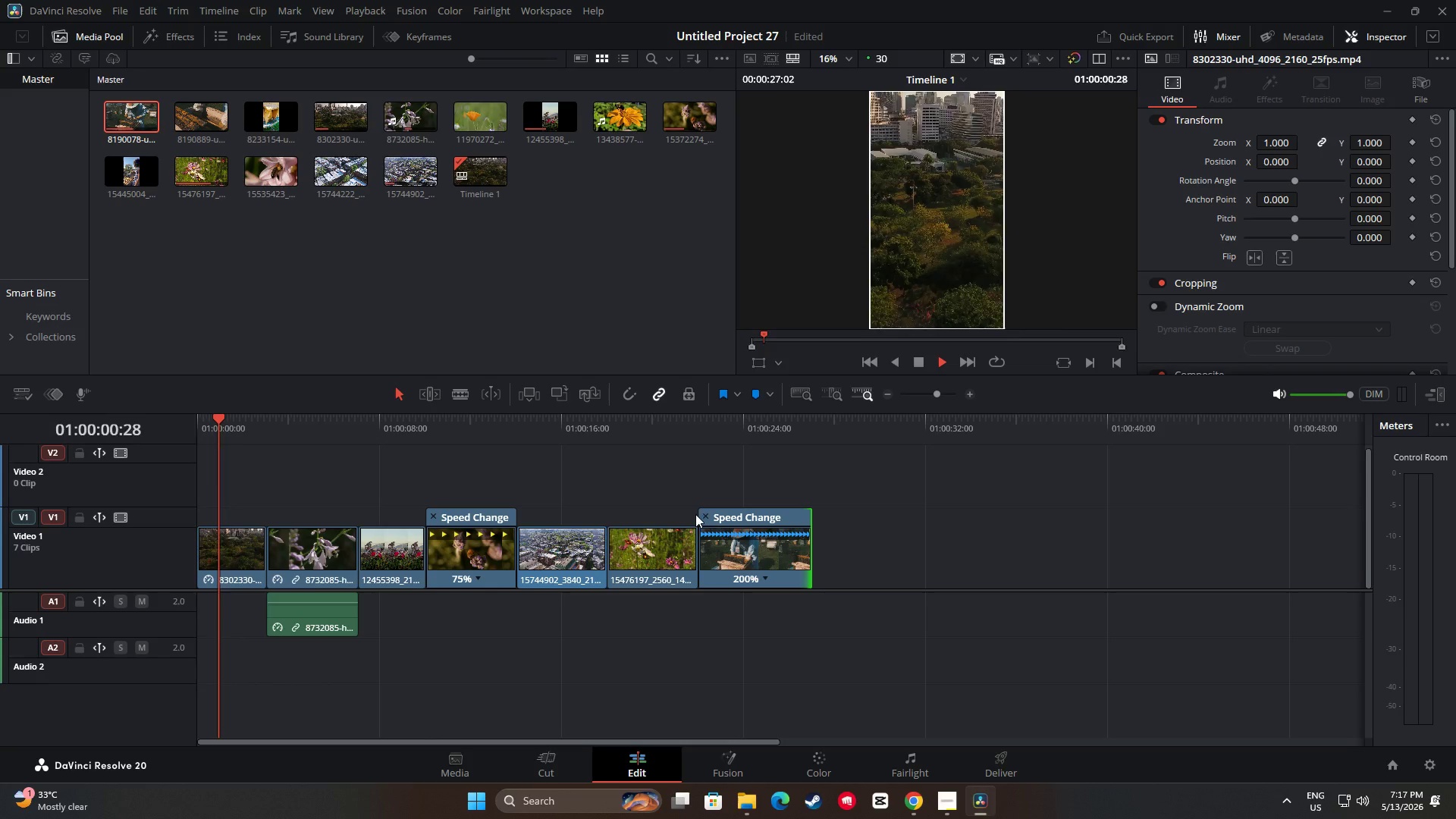 
key(Space)
 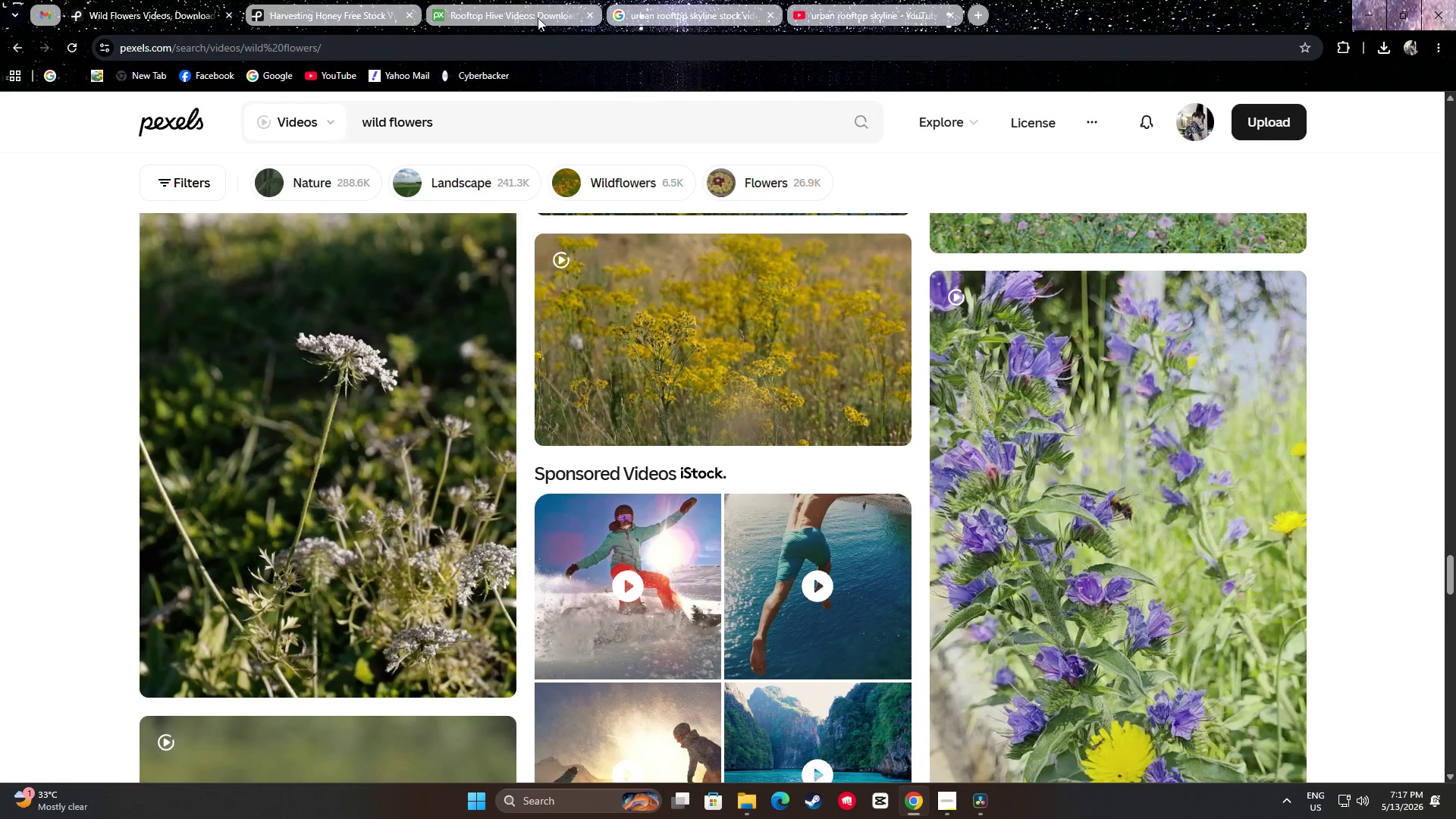 
left_click_drag(start_coordinate=[452, 121], to_coordinate=[313, 132])
 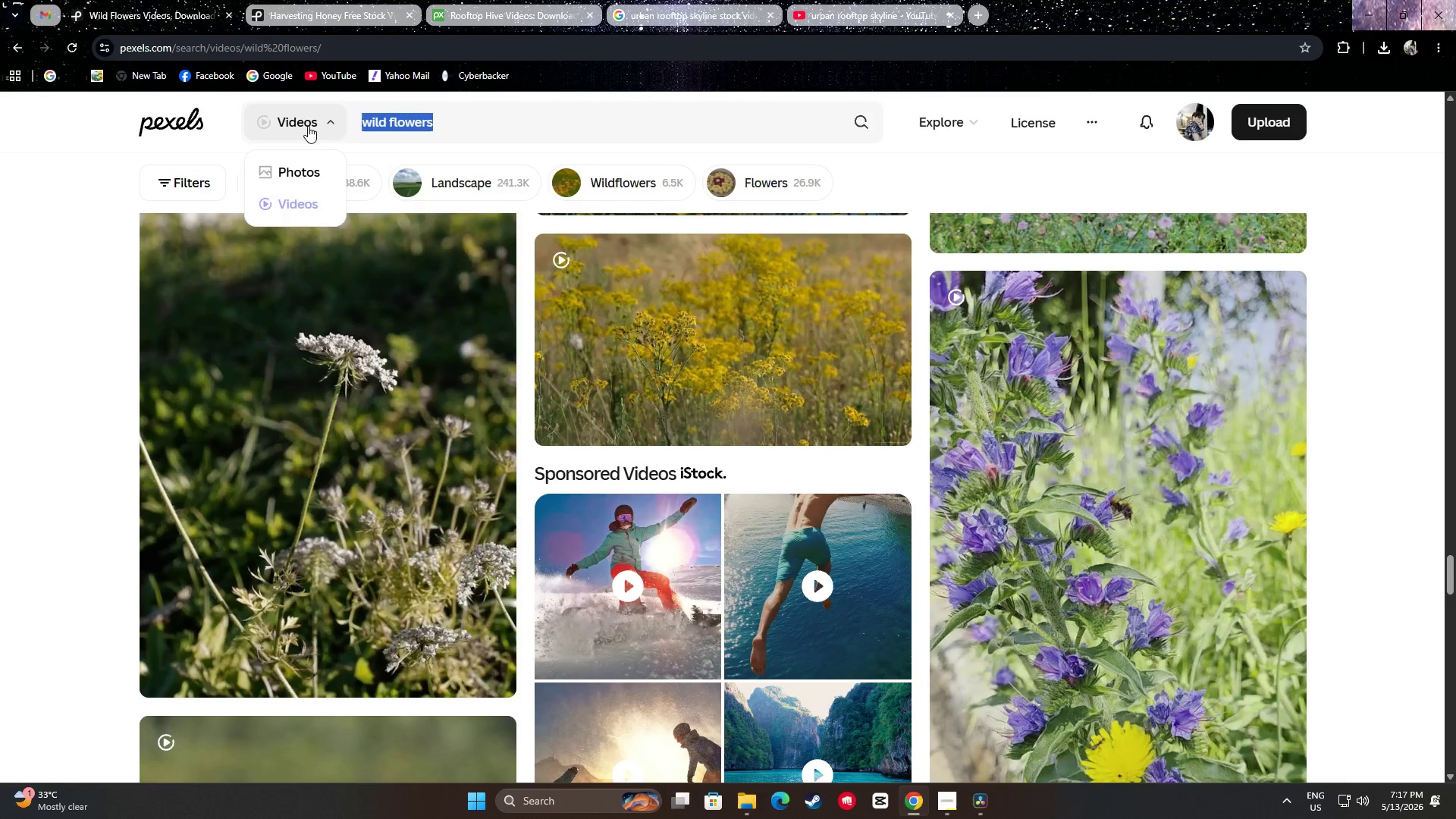 
type(skyline sunset)
 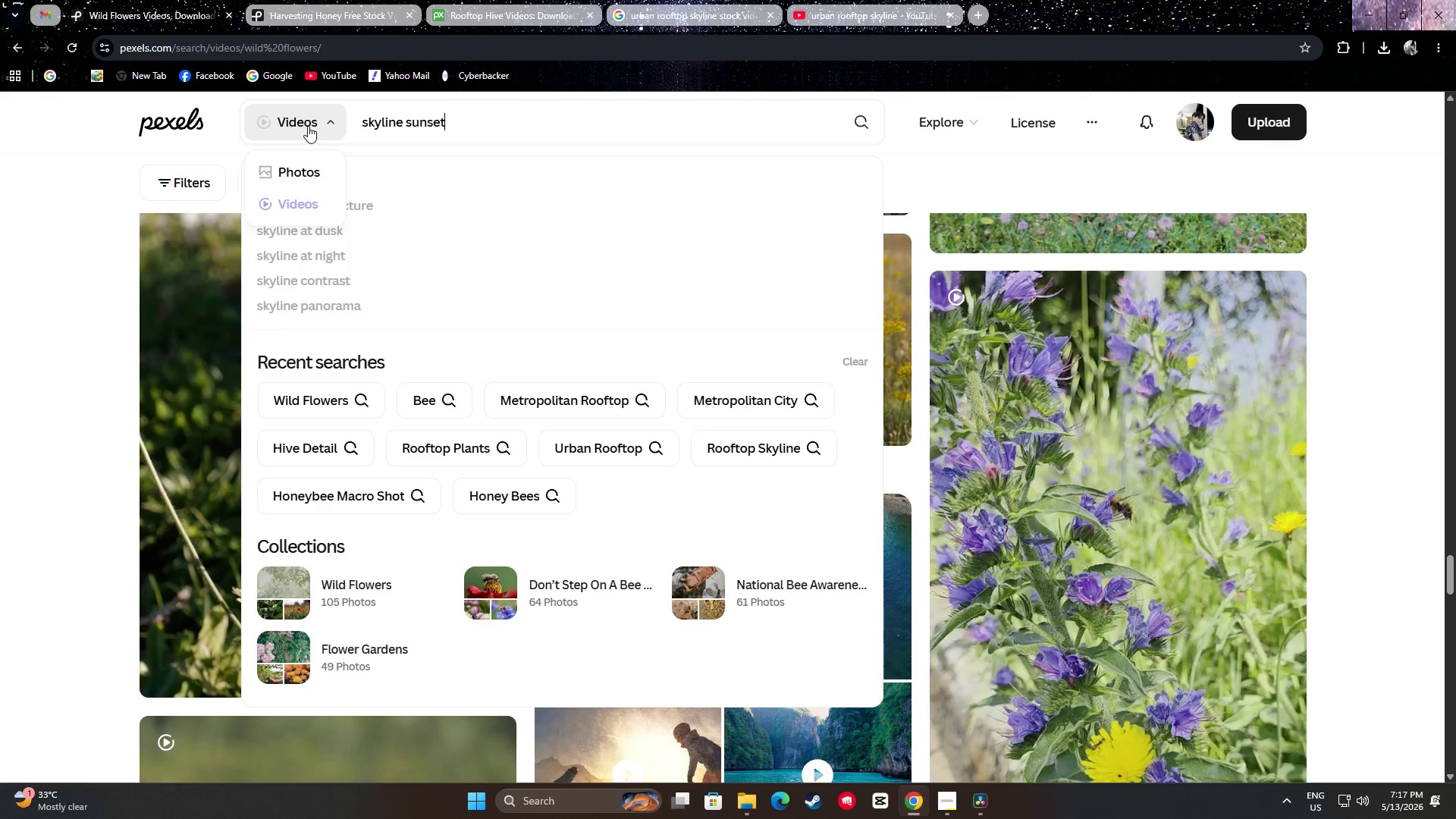 
key(Enter)
 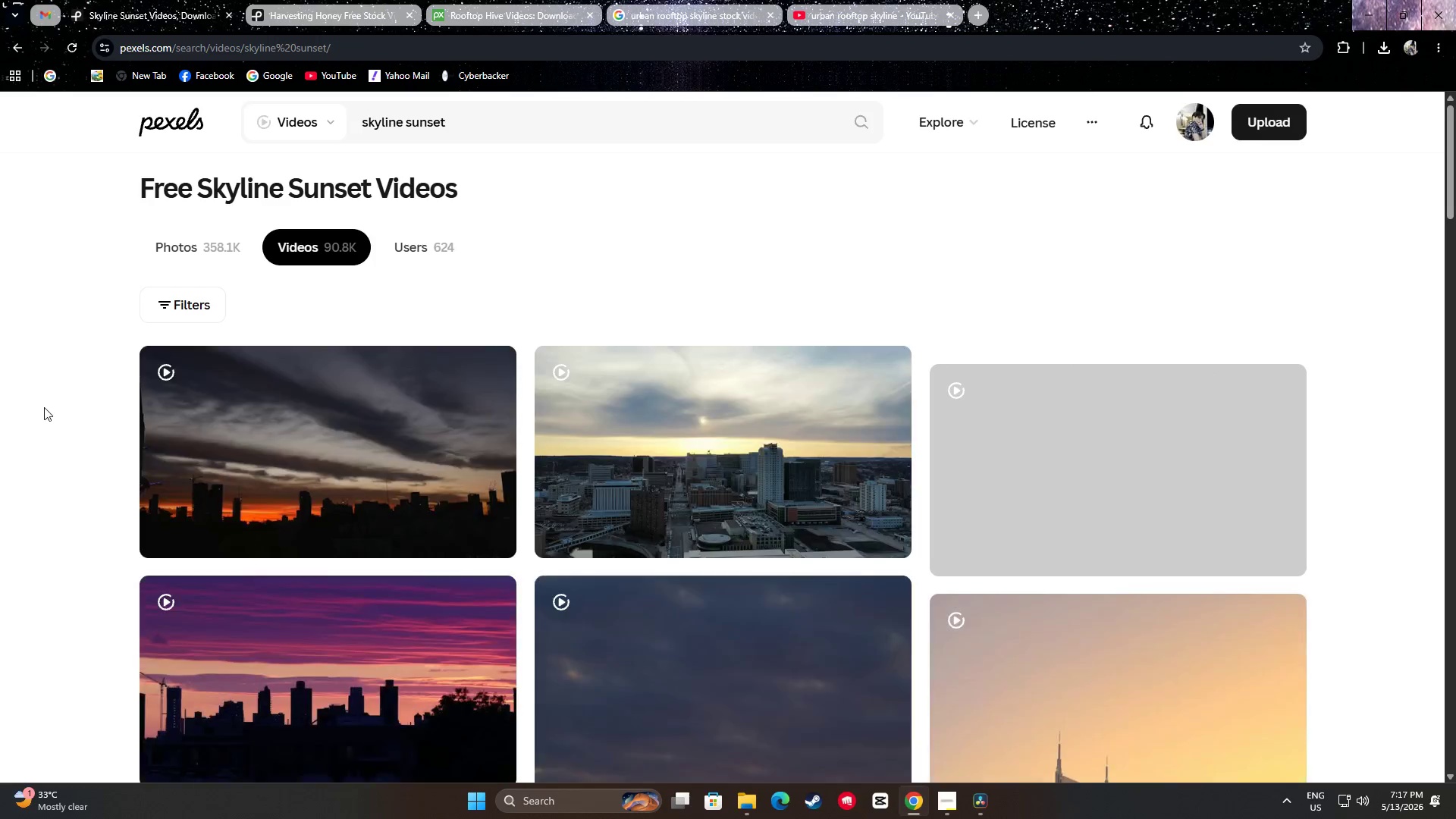 
scroll: coordinate [8, 366], scroll_direction: down, amount: 5.0
 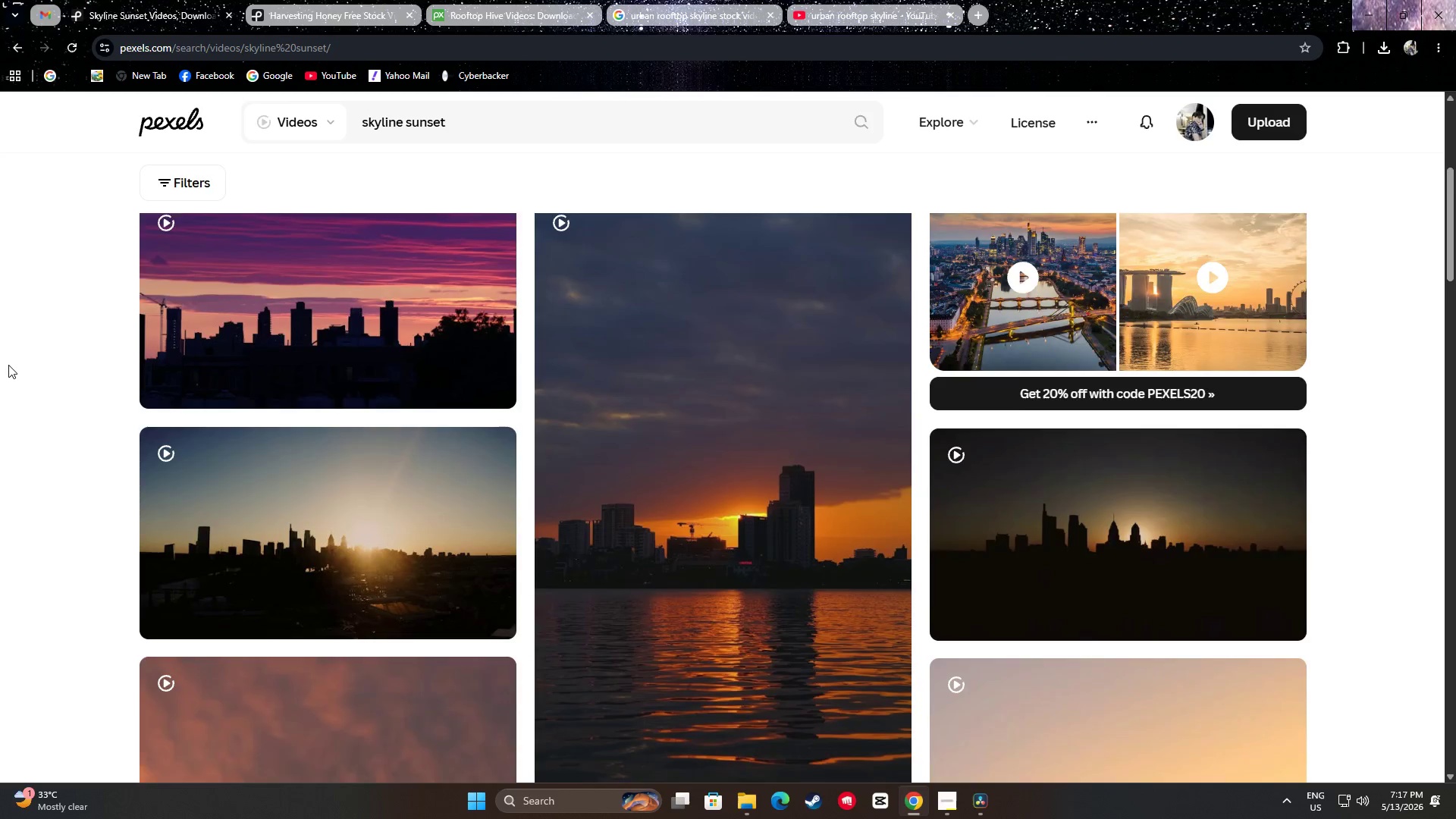 
scroll: coordinate [8, 362], scroll_direction: up, amount: 3.0
 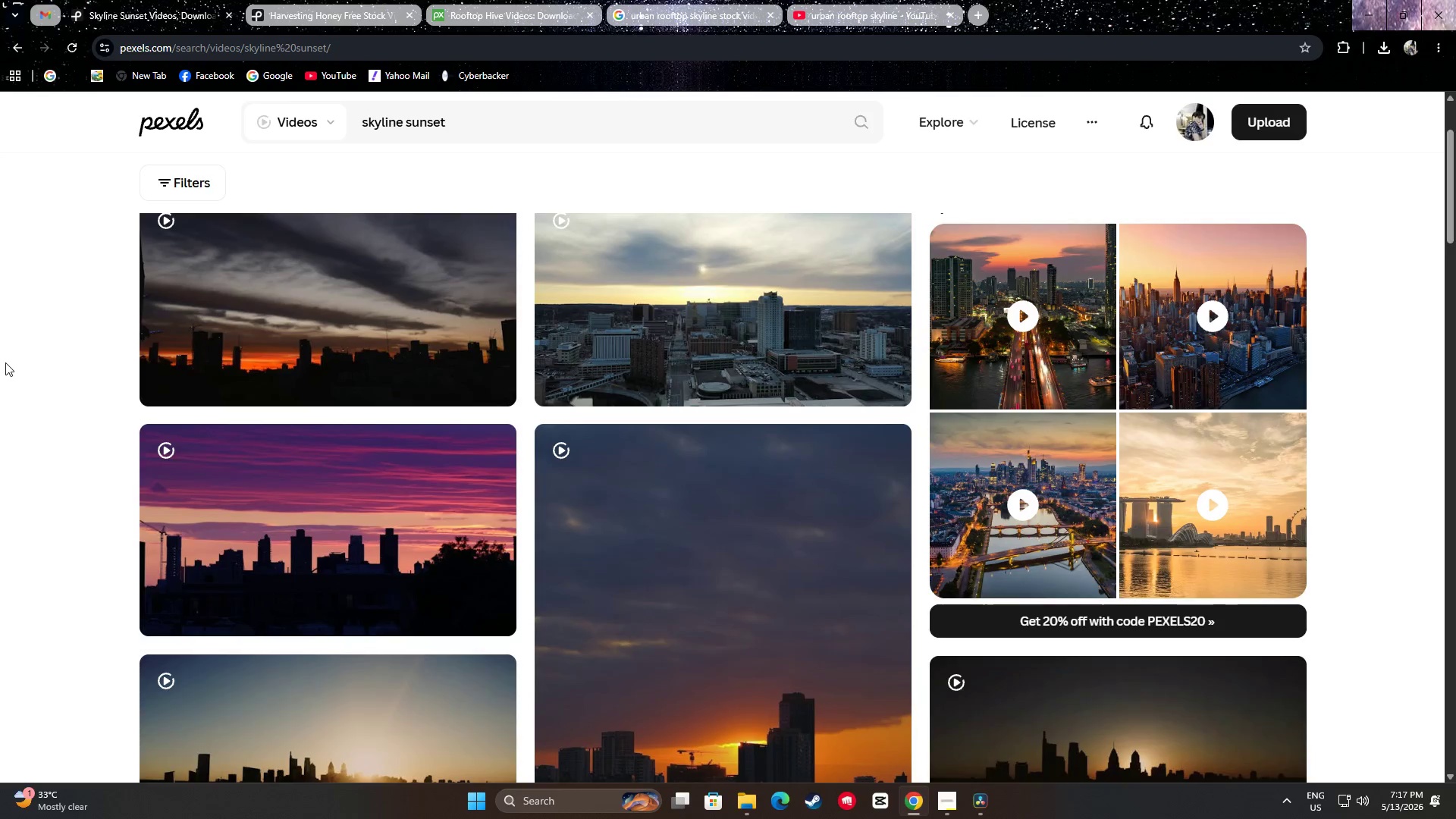 
scroll: coordinate [727, 352], scroll_direction: down, amount: 17.0
 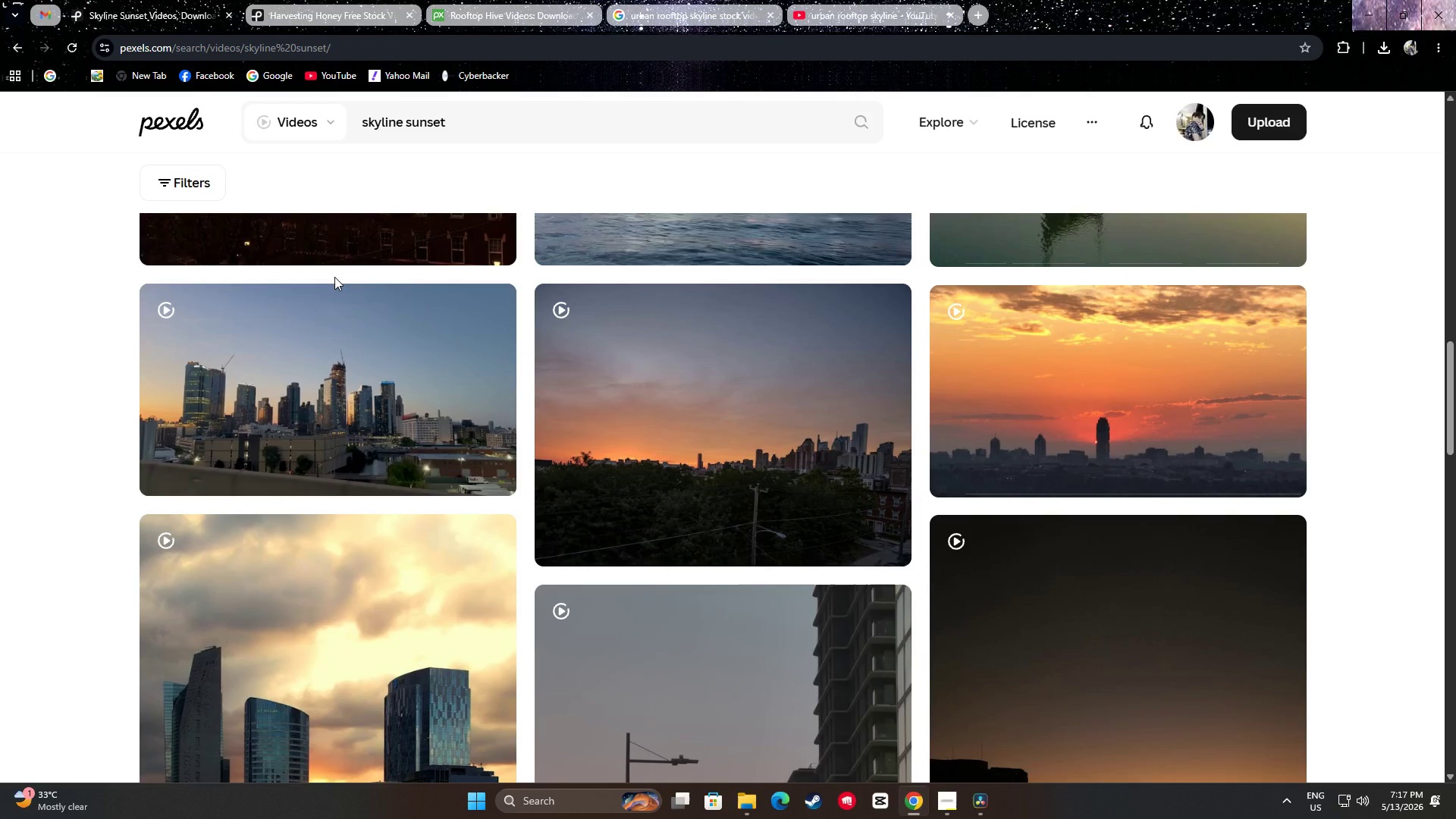 
wait(7.16)
 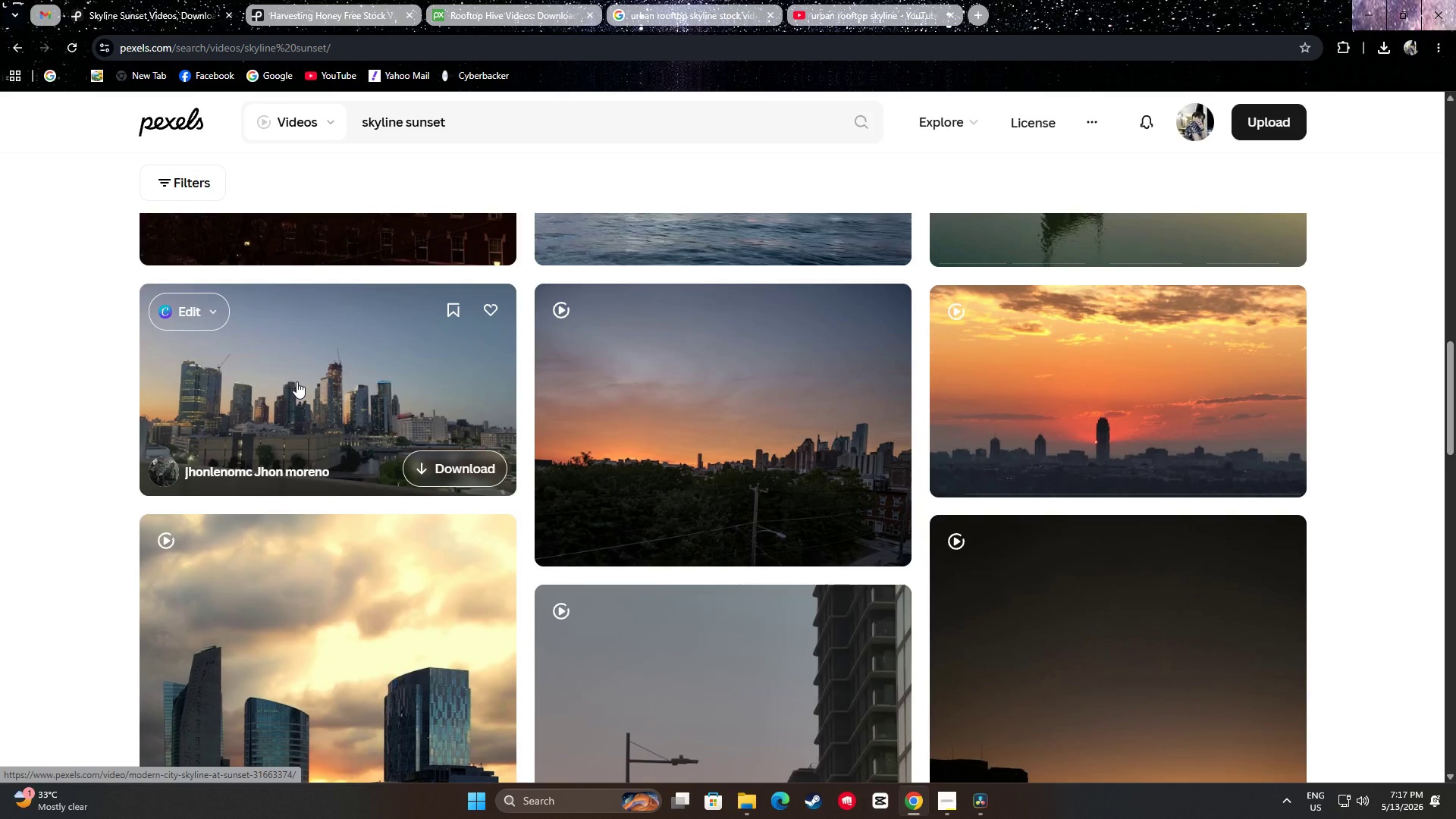 
scroll: coordinate [689, 287], scroll_direction: down, amount: 9.0
 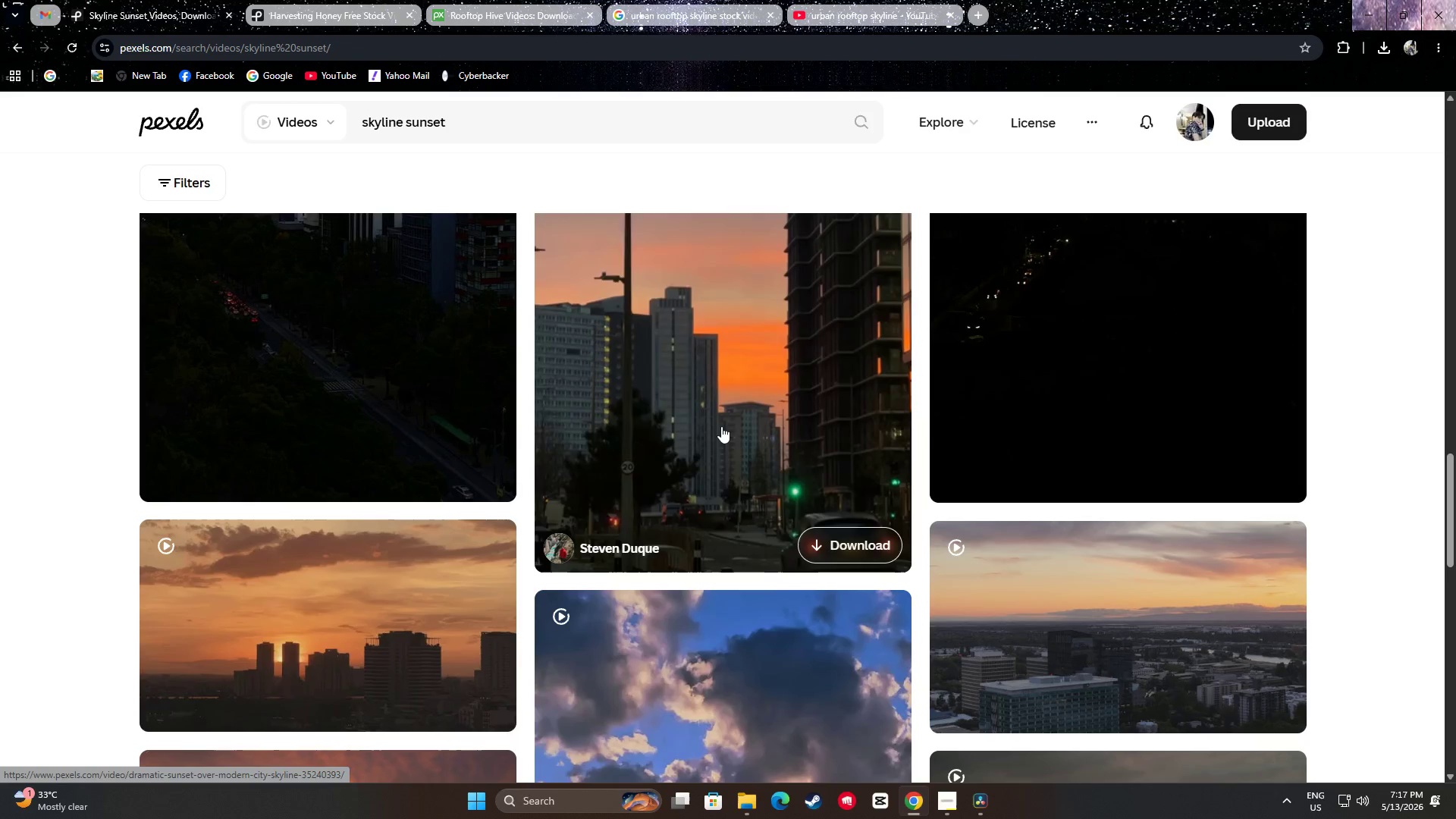 
scroll: coordinate [708, 410], scroll_direction: up, amount: 4.0
 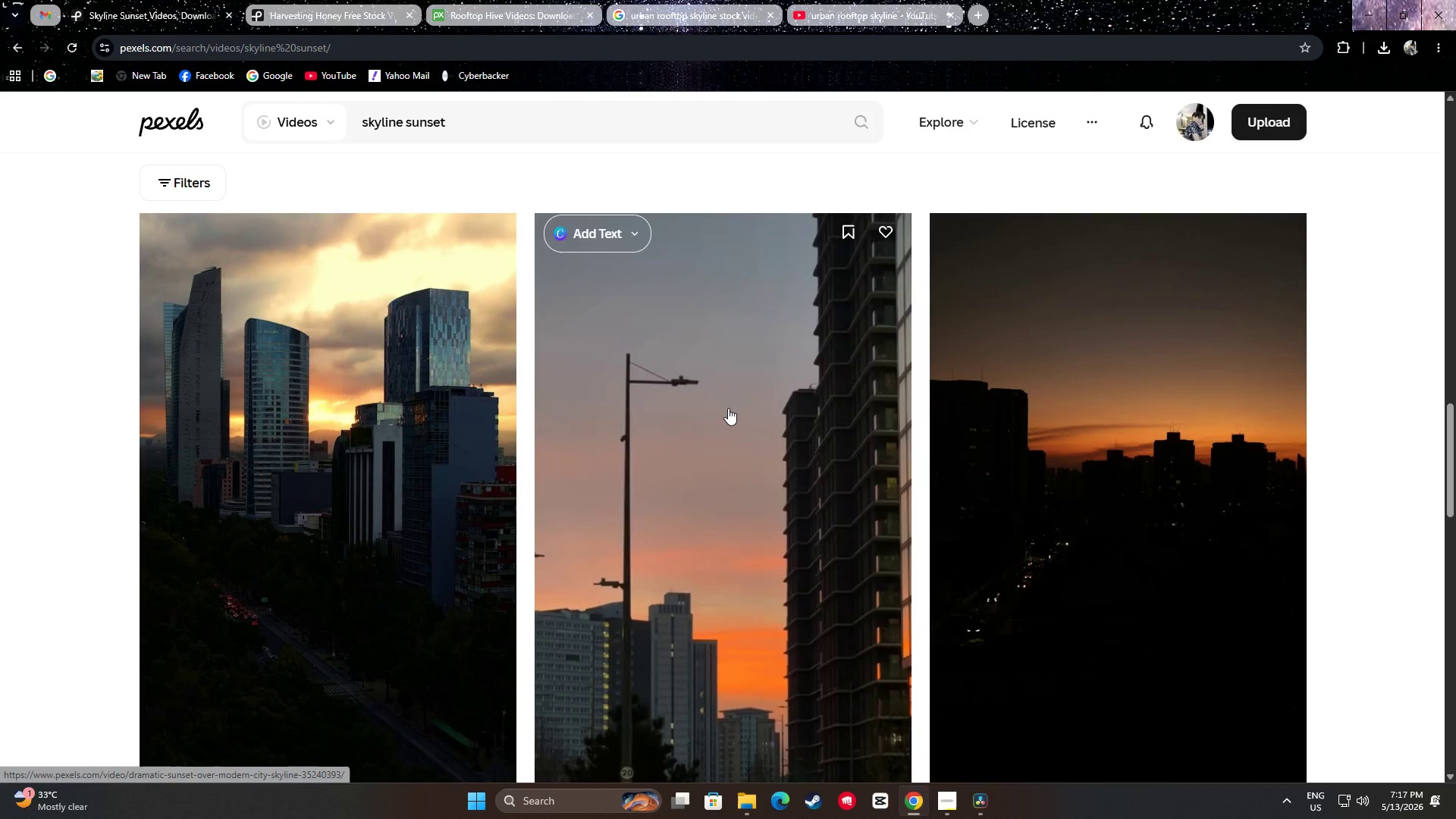 
scroll: coordinate [700, 283], scroll_direction: down, amount: 15.0
 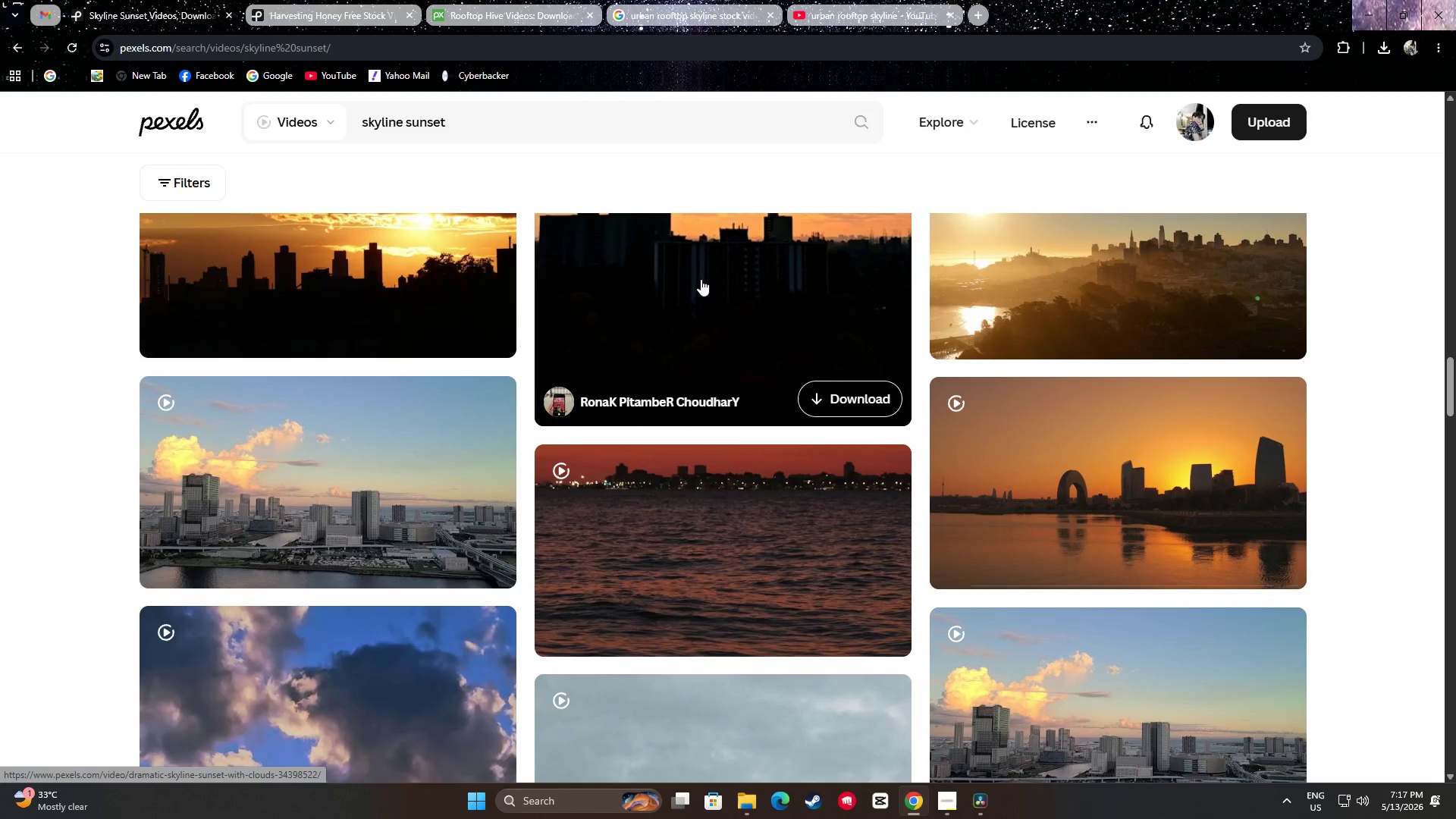 
scroll: coordinate [1381, 505], scroll_direction: down, amount: 17.0
 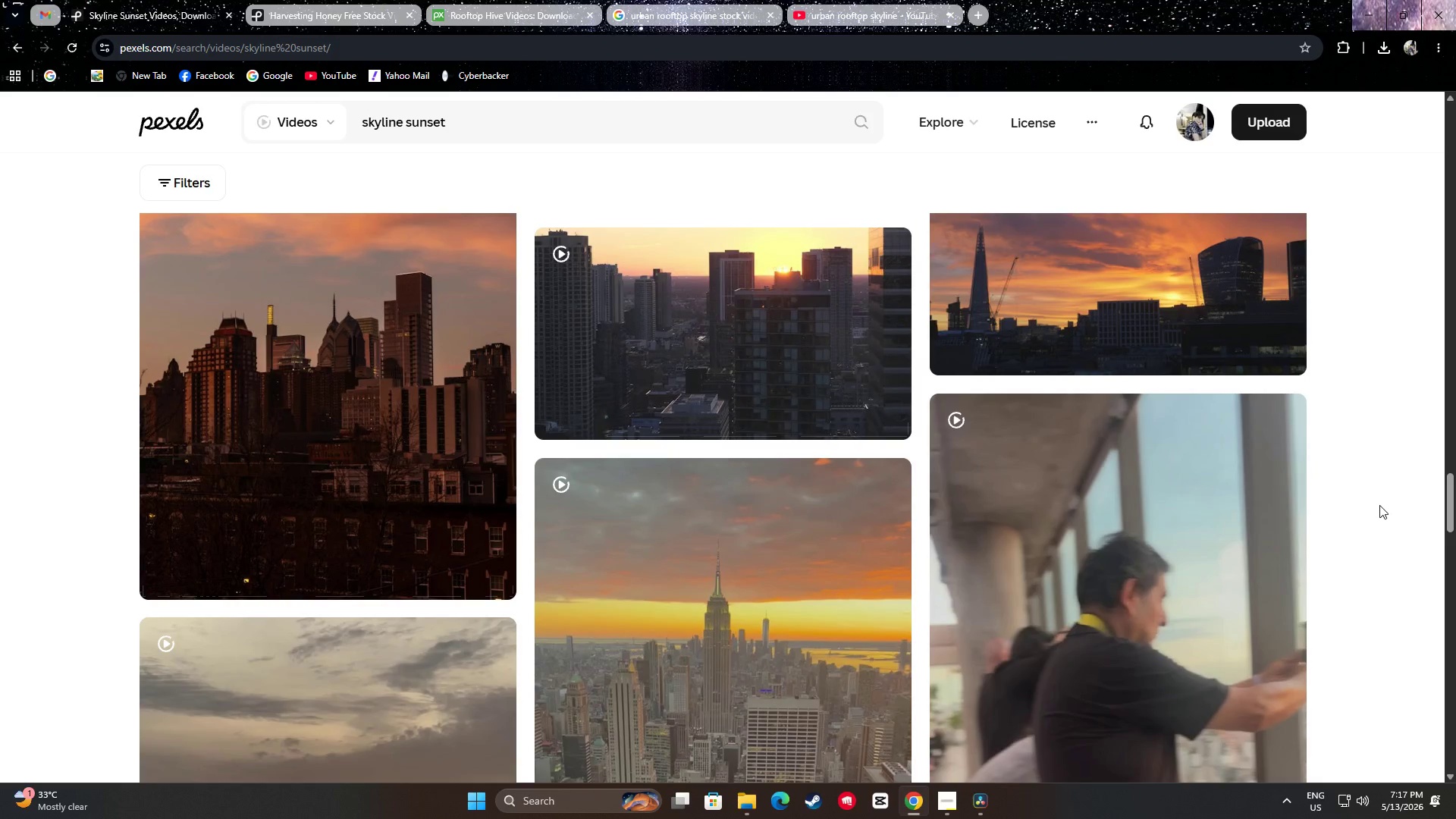 
scroll: coordinate [1370, 505], scroll_direction: up, amount: 3.0
 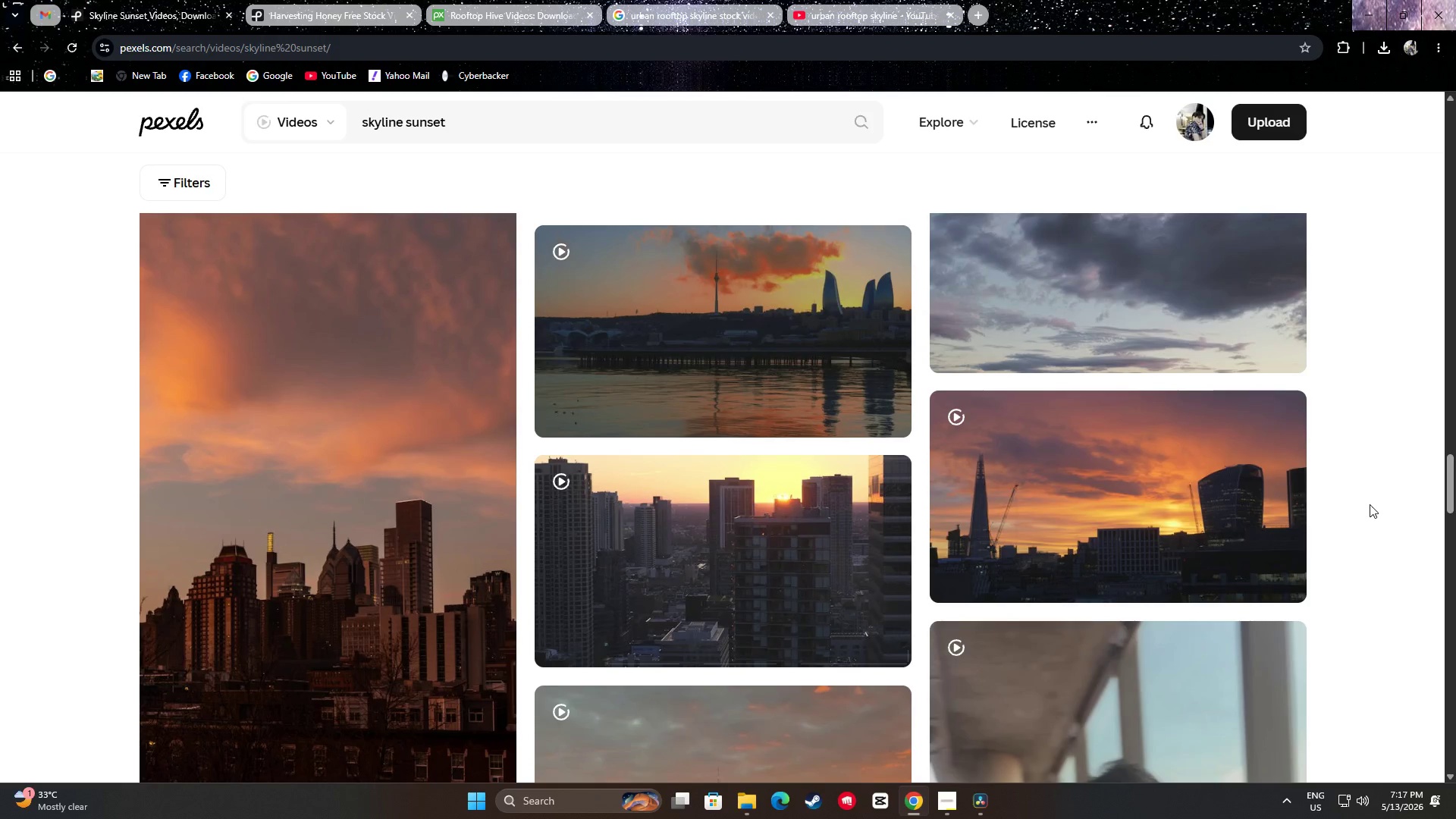 
scroll: coordinate [1345, 506], scroll_direction: down, amount: 22.0
 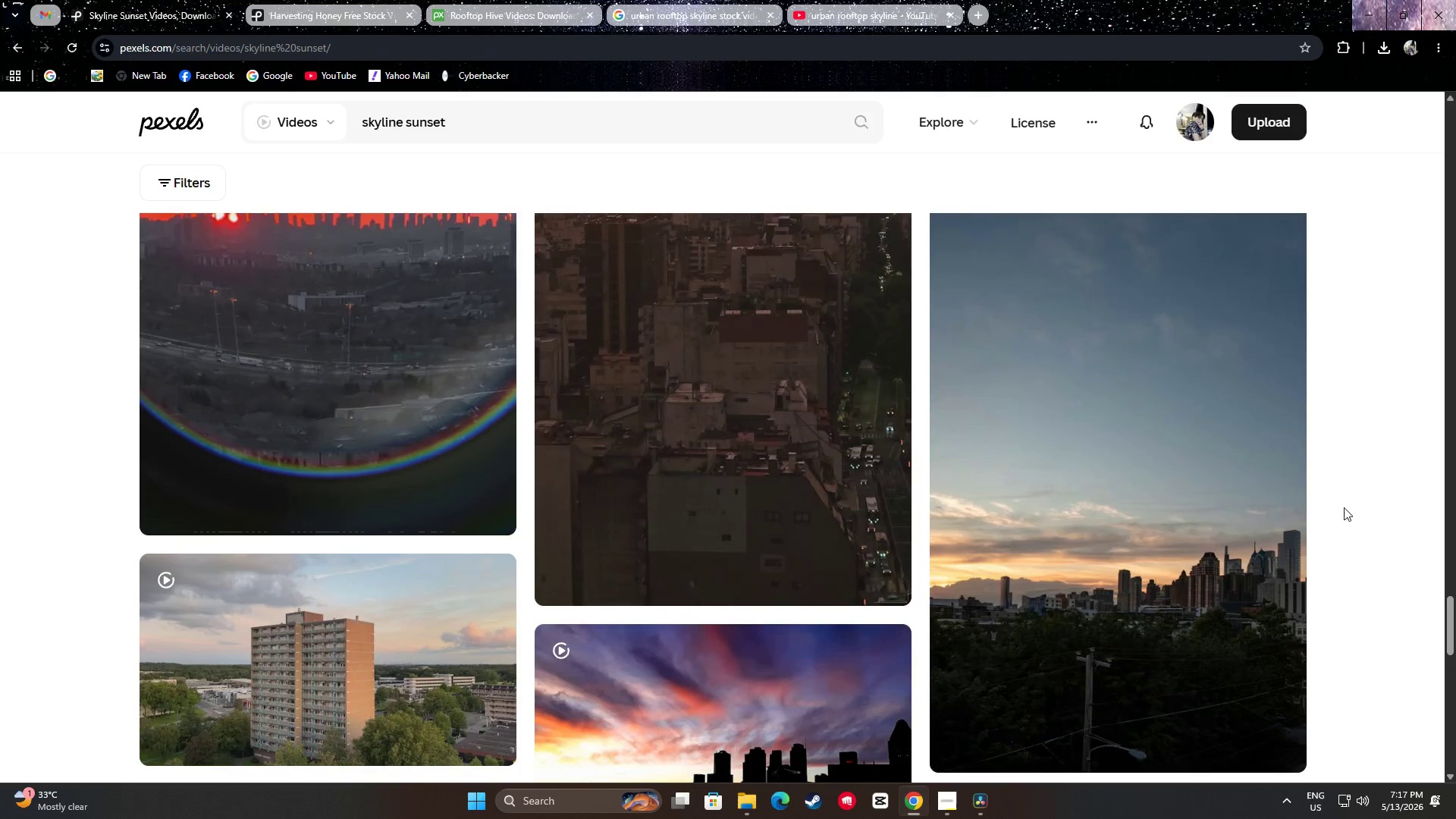 
scroll: coordinate [1343, 504], scroll_direction: up, amount: 4.0
 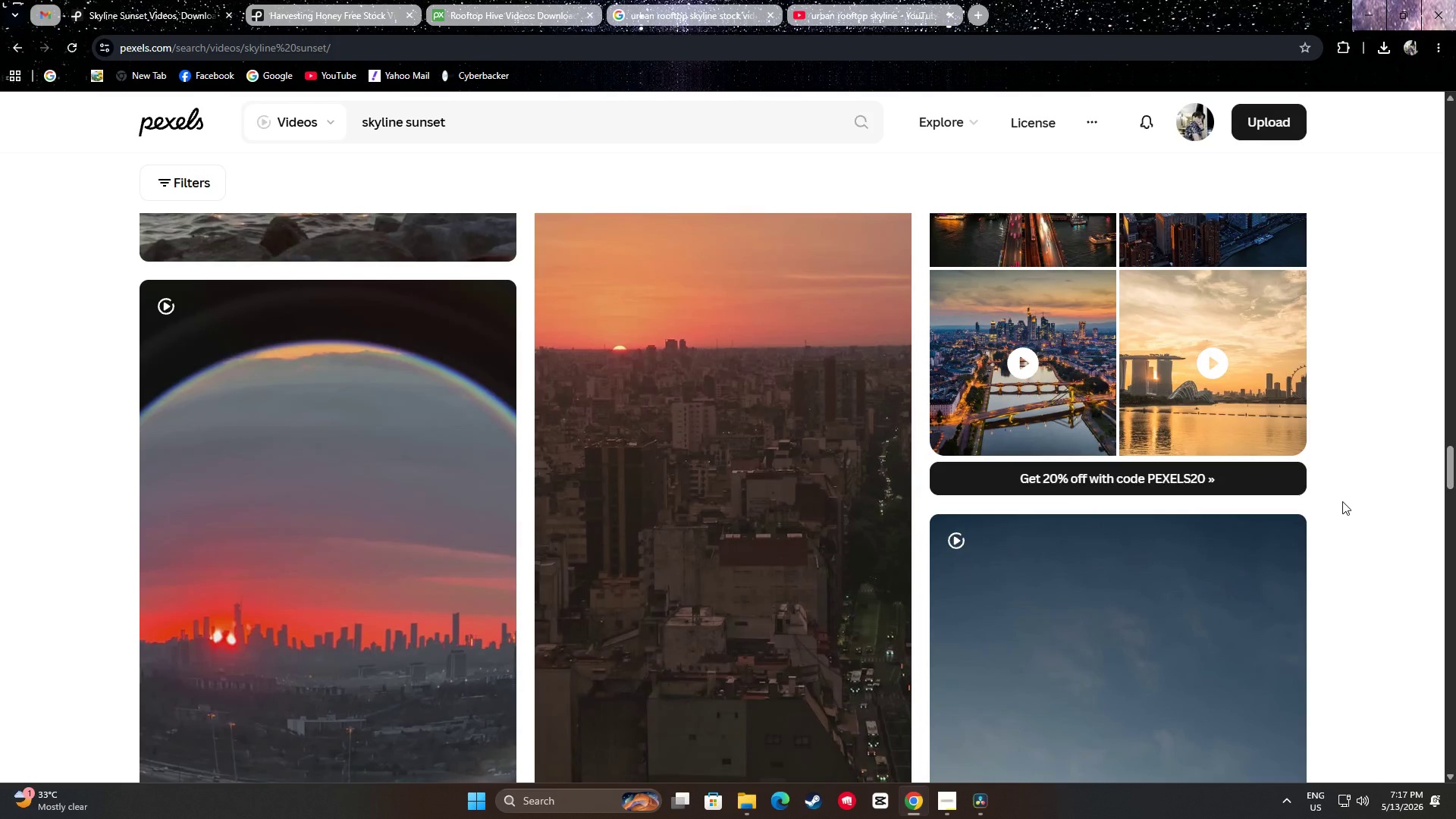 
scroll: coordinate [1337, 501], scroll_direction: down, amount: 10.0
 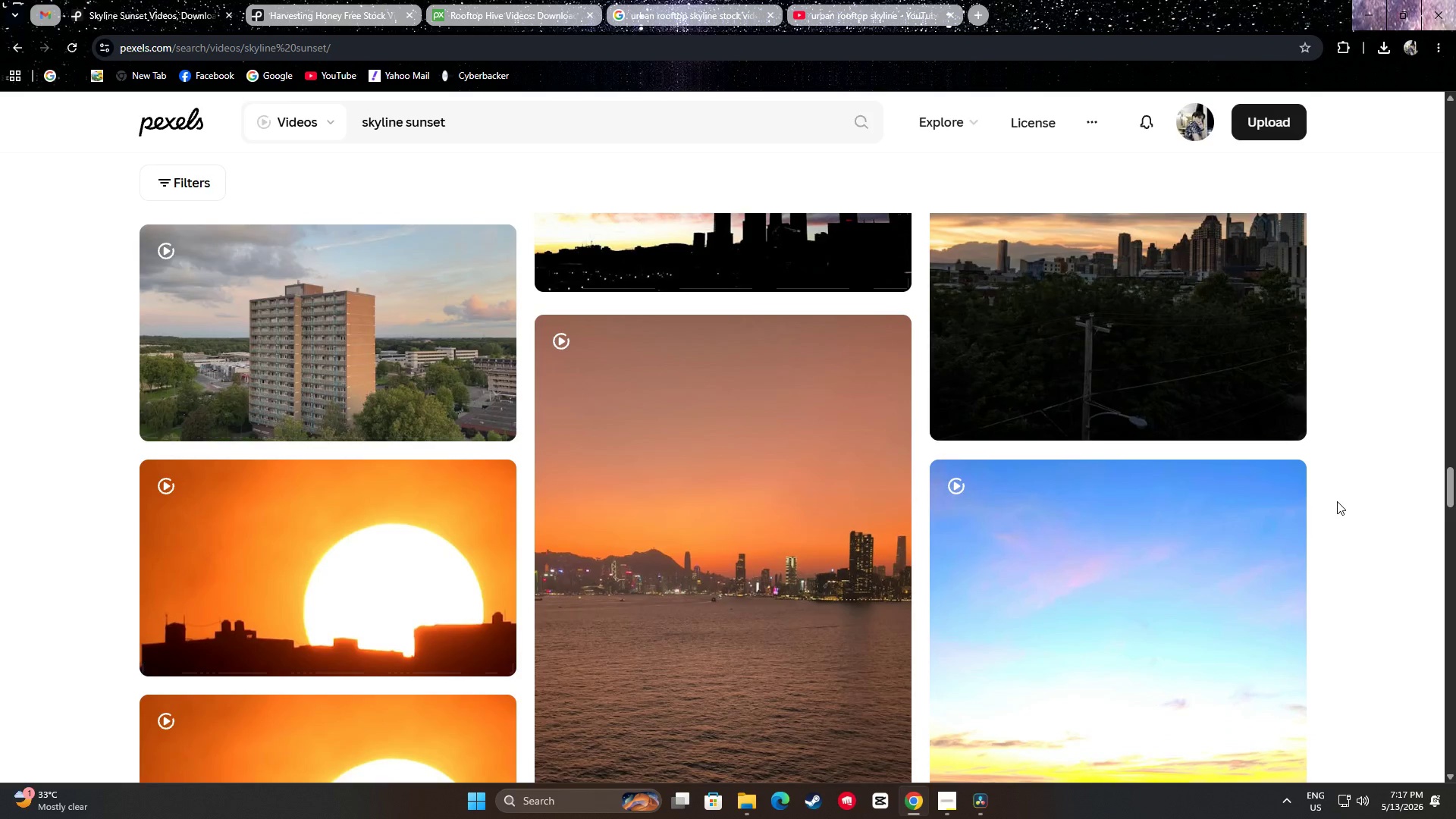 
scroll: coordinate [1335, 500], scroll_direction: up, amount: 3.0
 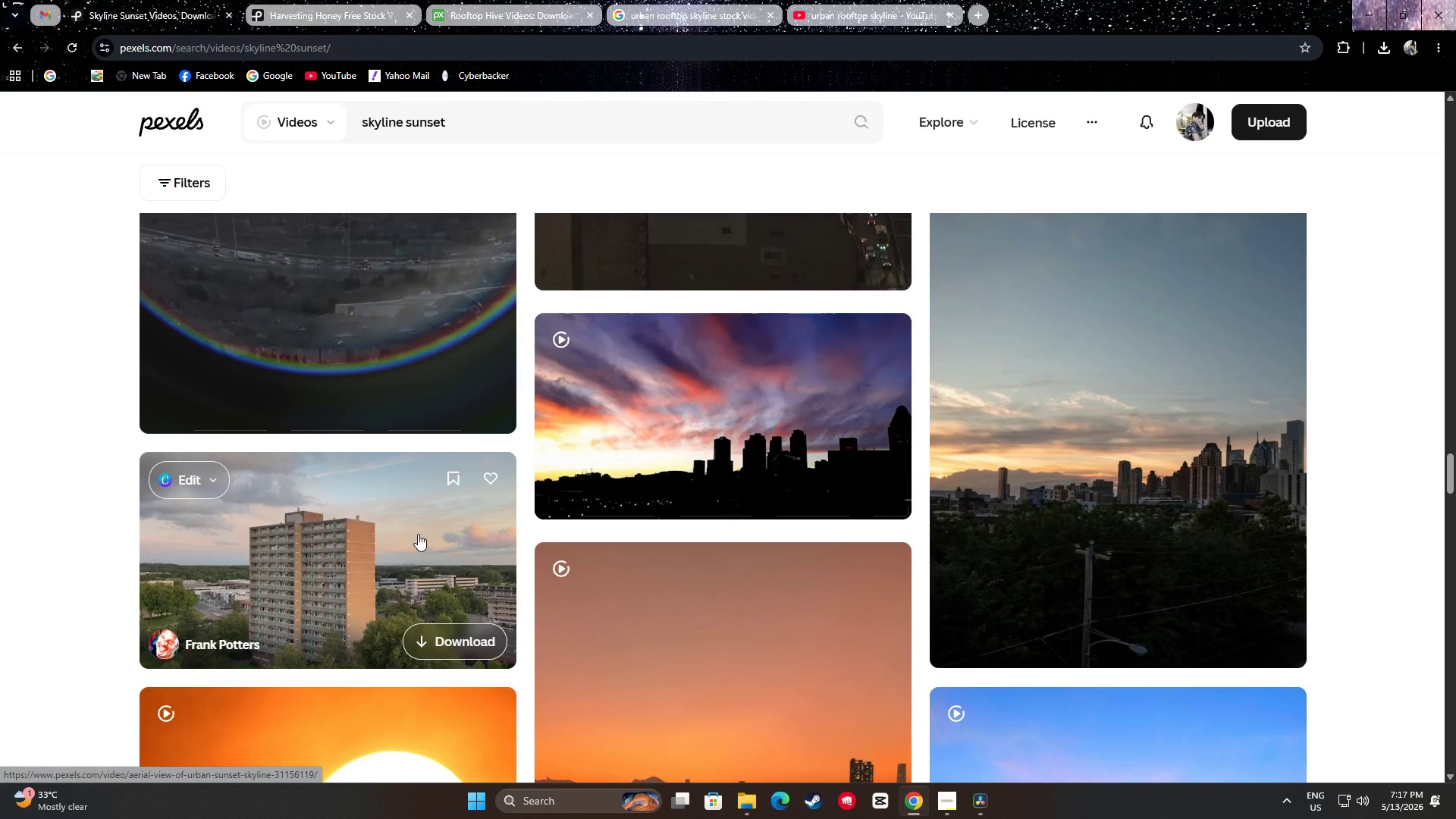 
scroll: coordinate [428, 510], scroll_direction: down, amount: 1.0
 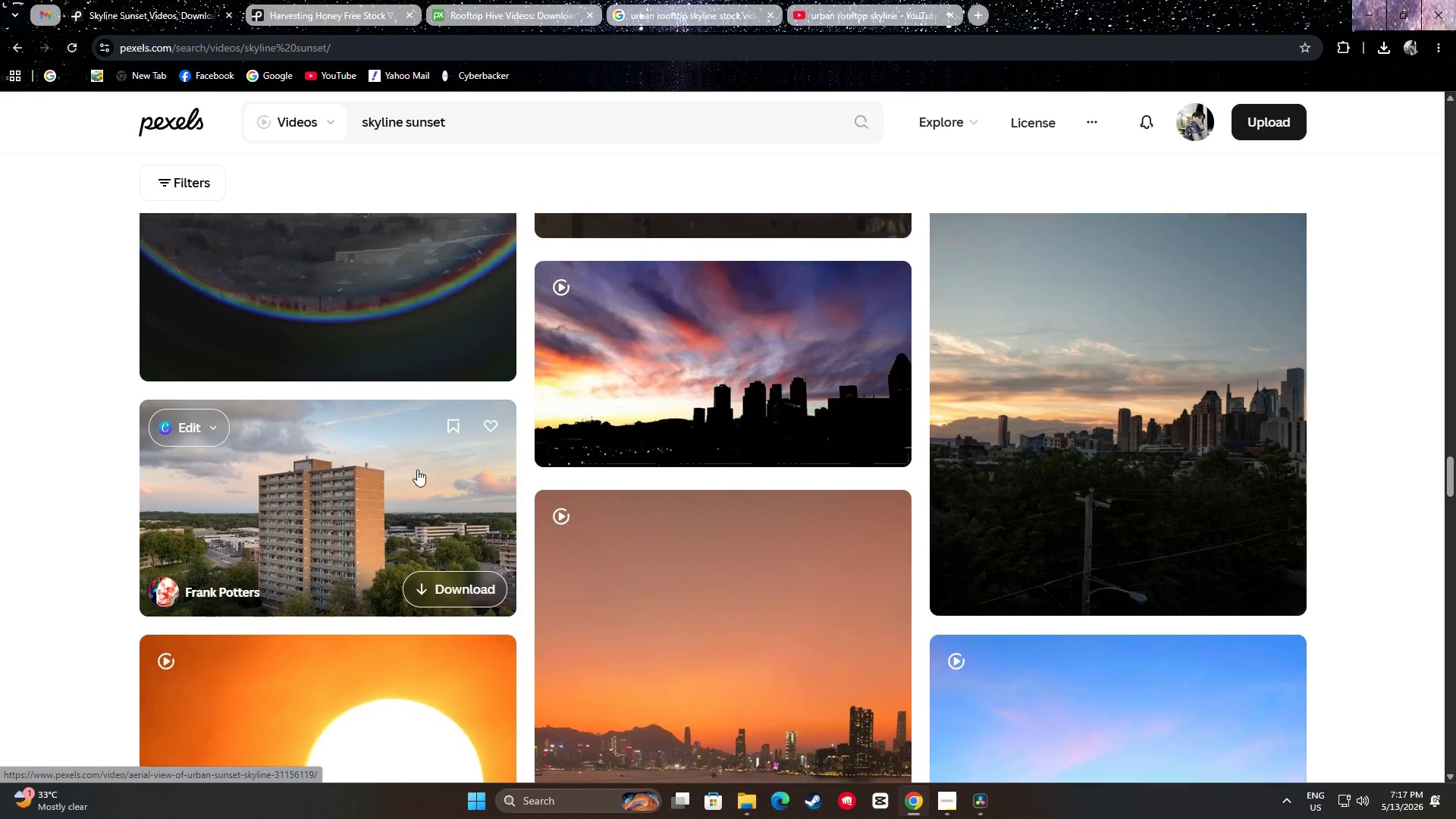 
mouse_move([401, 458])
 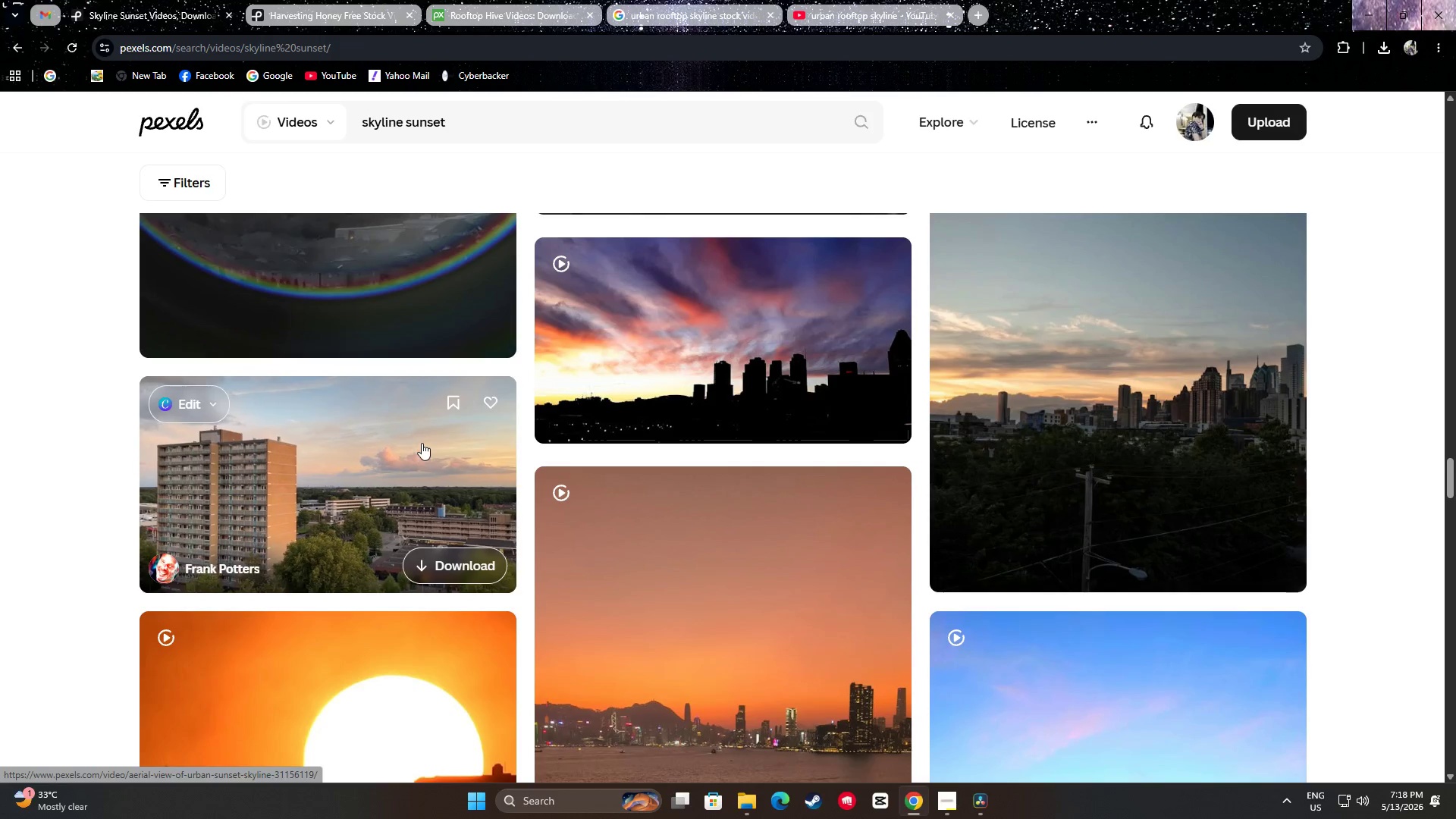 
scroll: coordinate [414, 407], scroll_direction: down, amount: 1.0
 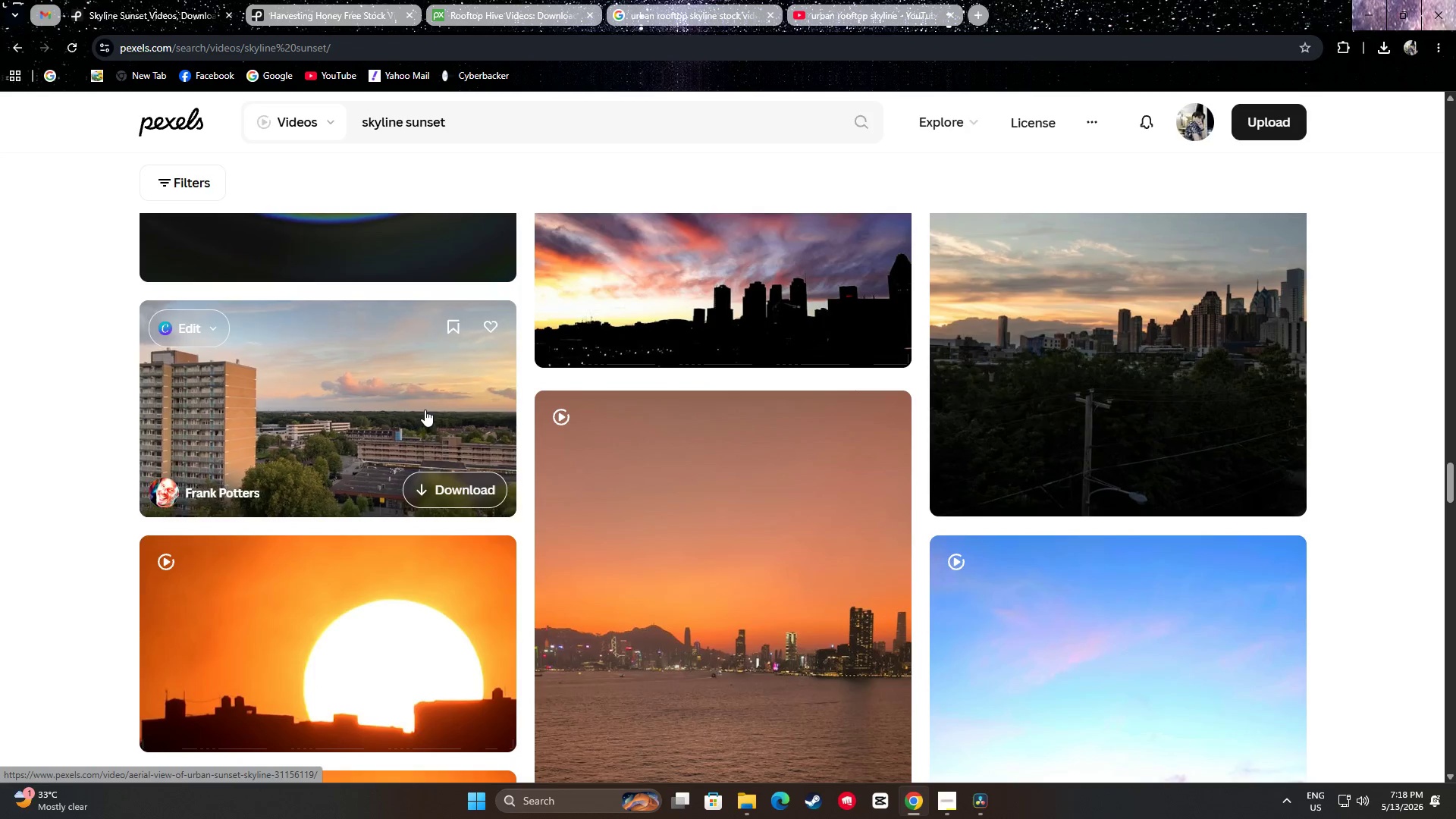 
scroll: coordinate [431, 405], scroll_direction: up, amount: 1.0
 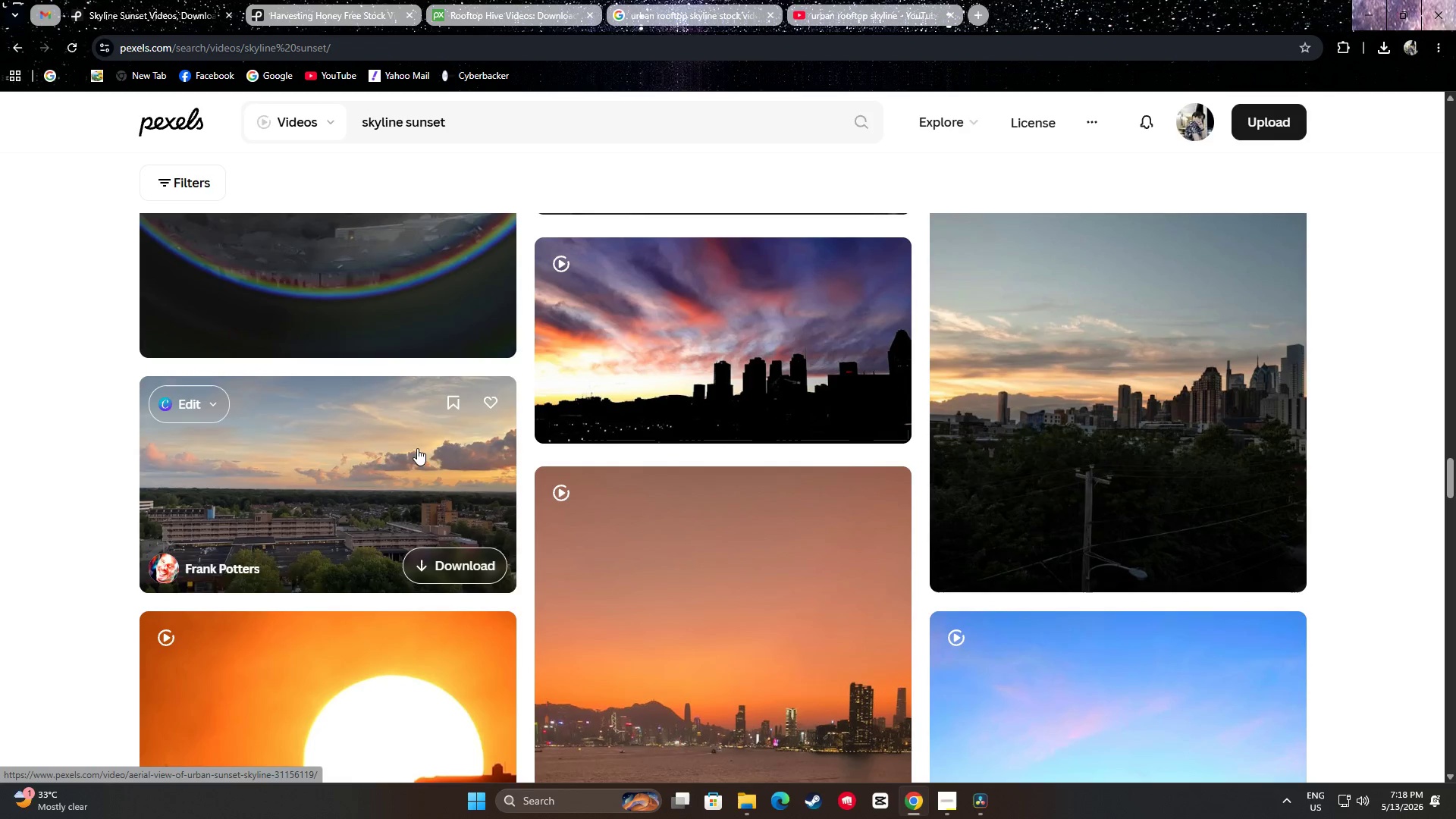 
wait(5.37)
 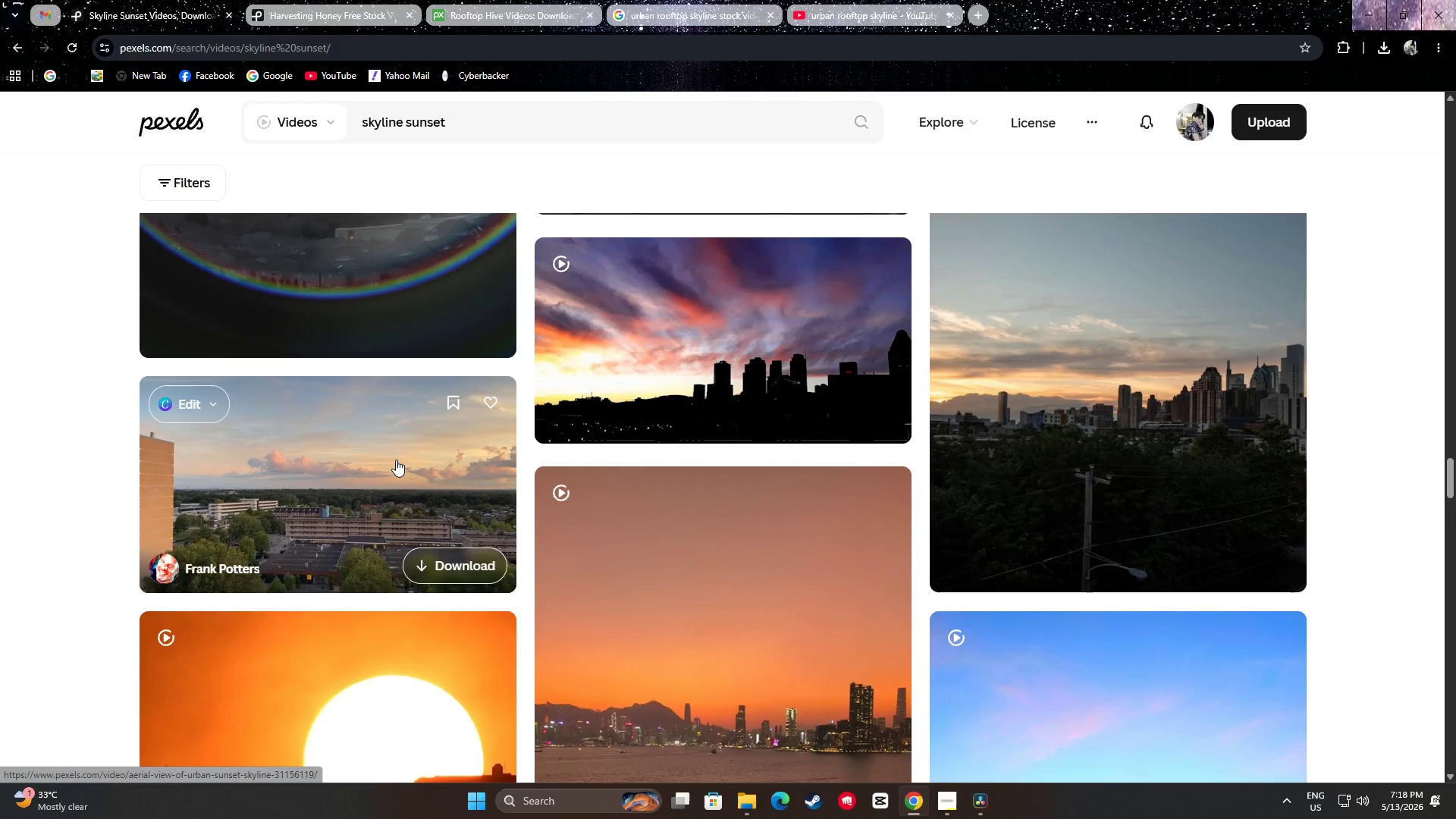 
scroll: coordinate [425, 441], scroll_direction: down, amount: 1.0
 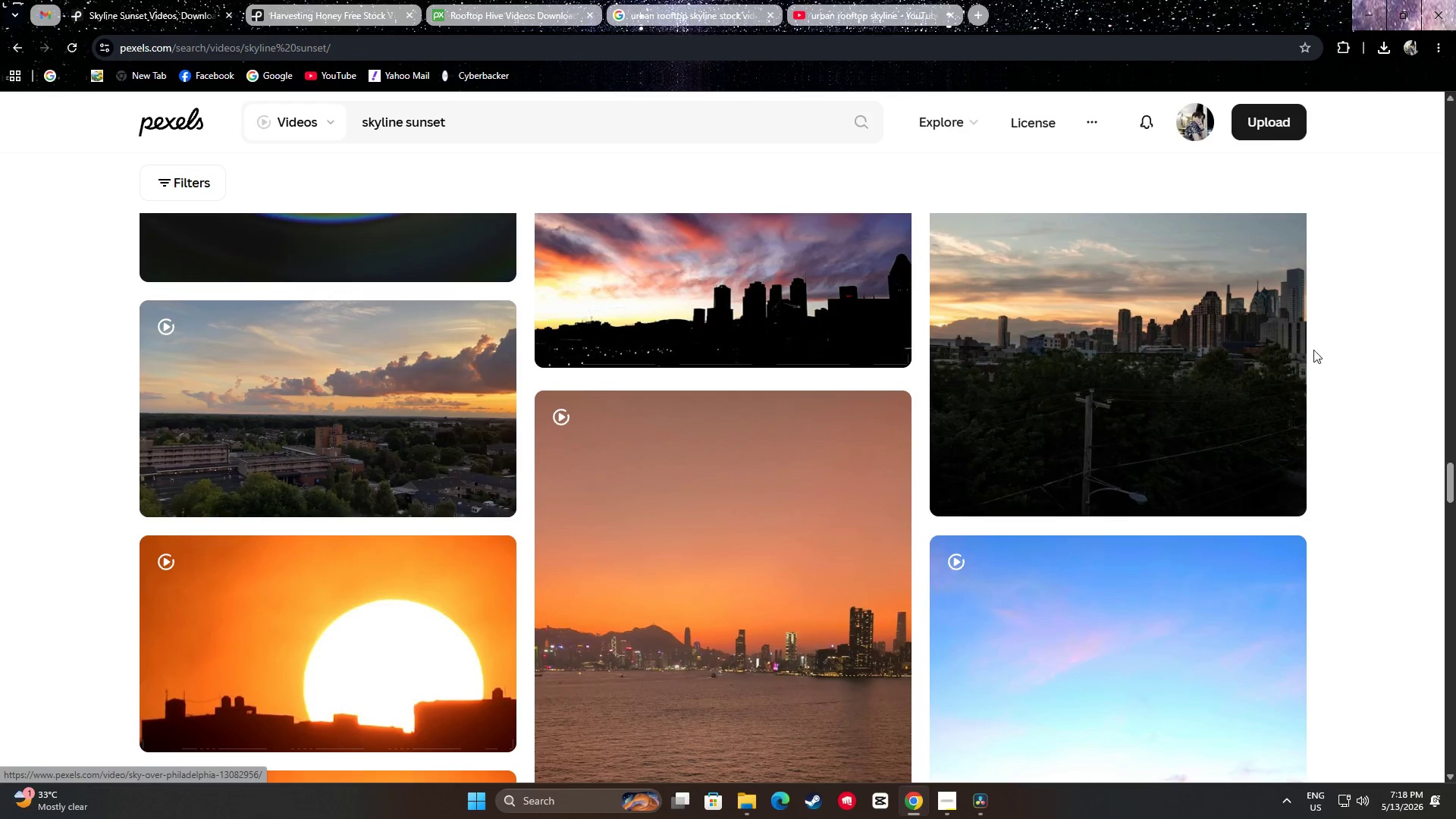 
scroll: coordinate [1158, 352], scroll_direction: up, amount: 1.0
 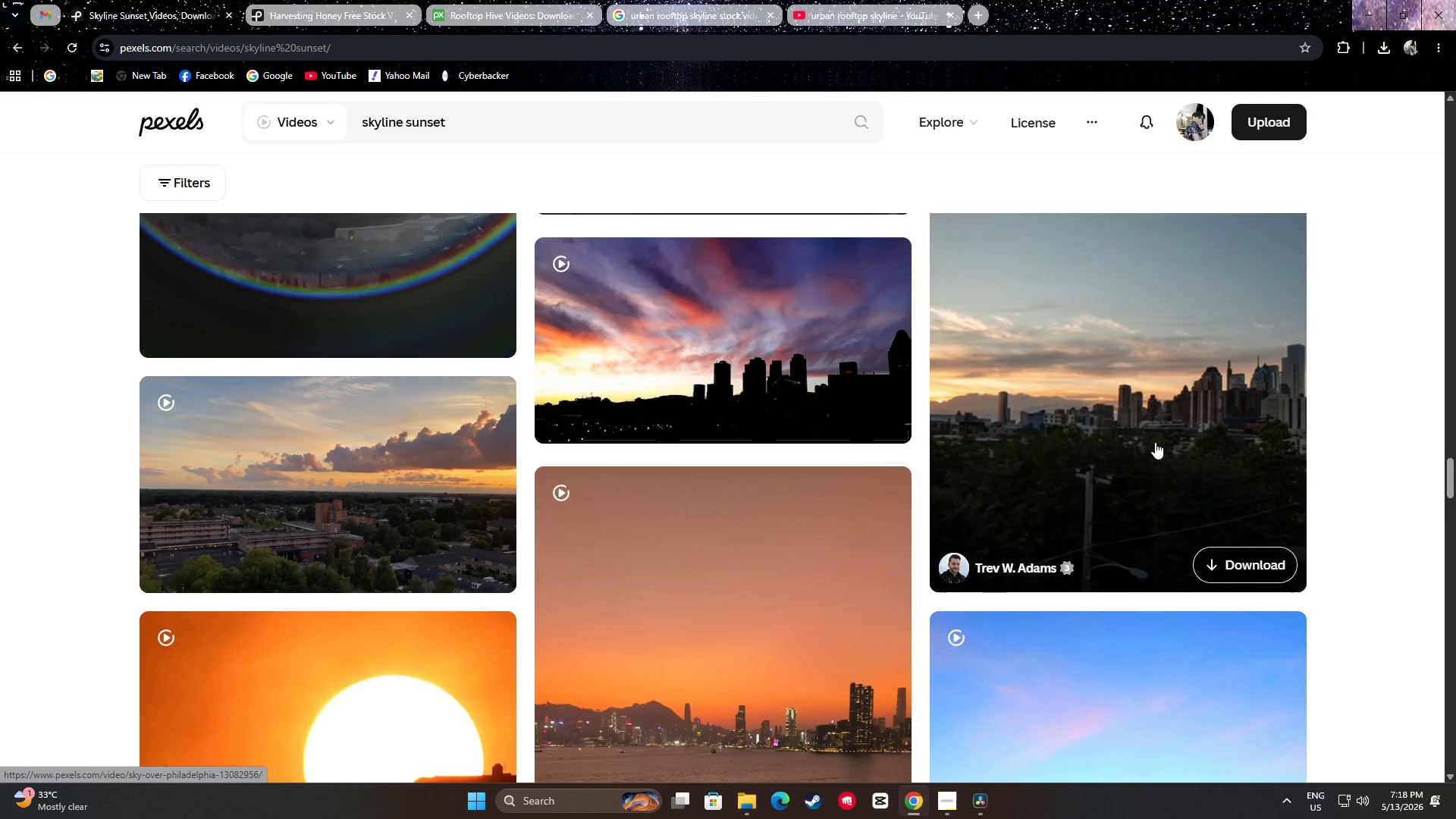 
scroll: coordinate [1440, 449], scroll_direction: down, amount: 7.0
 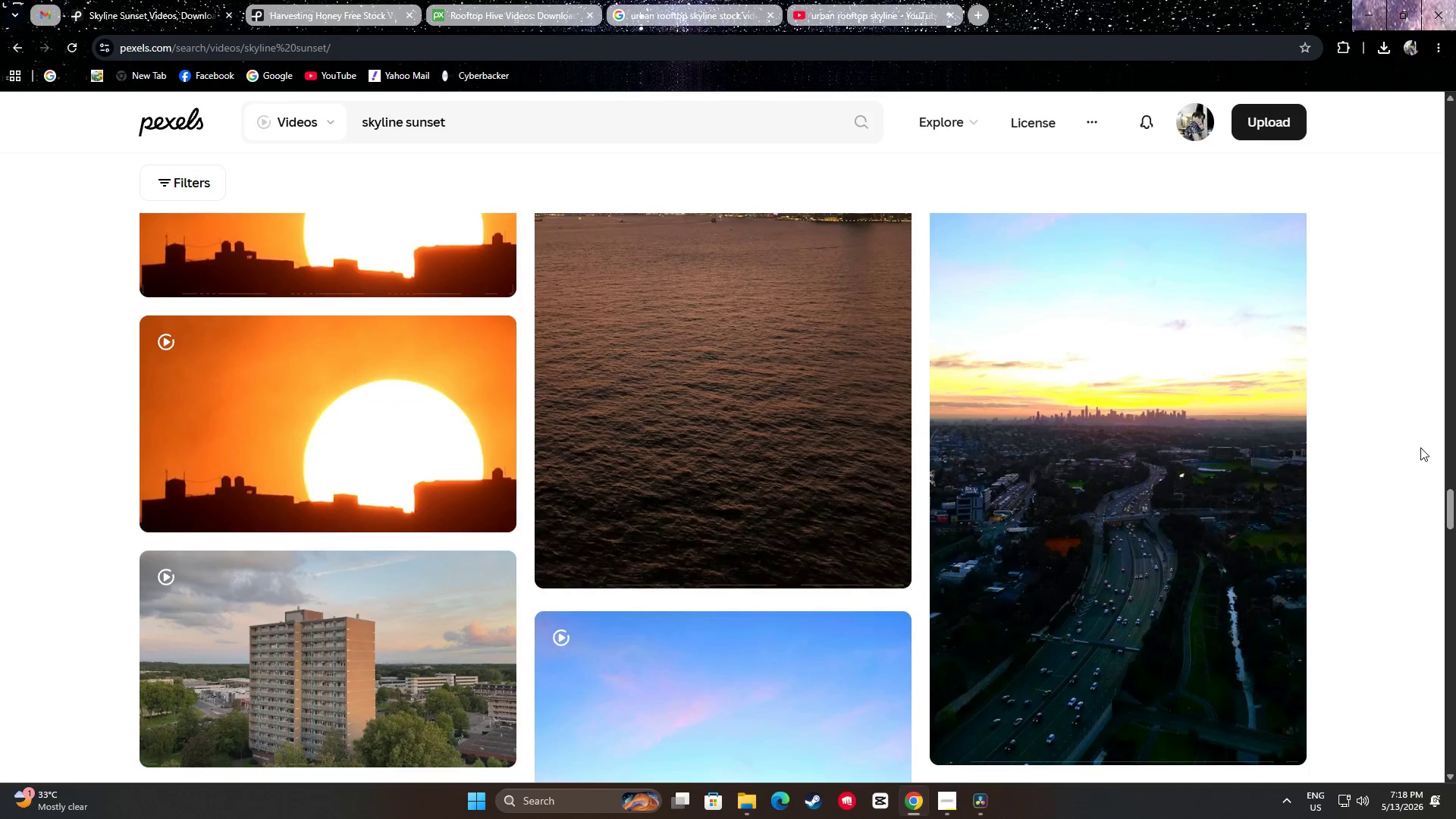 
scroll: coordinate [1416, 444], scroll_direction: up, amount: 8.0
 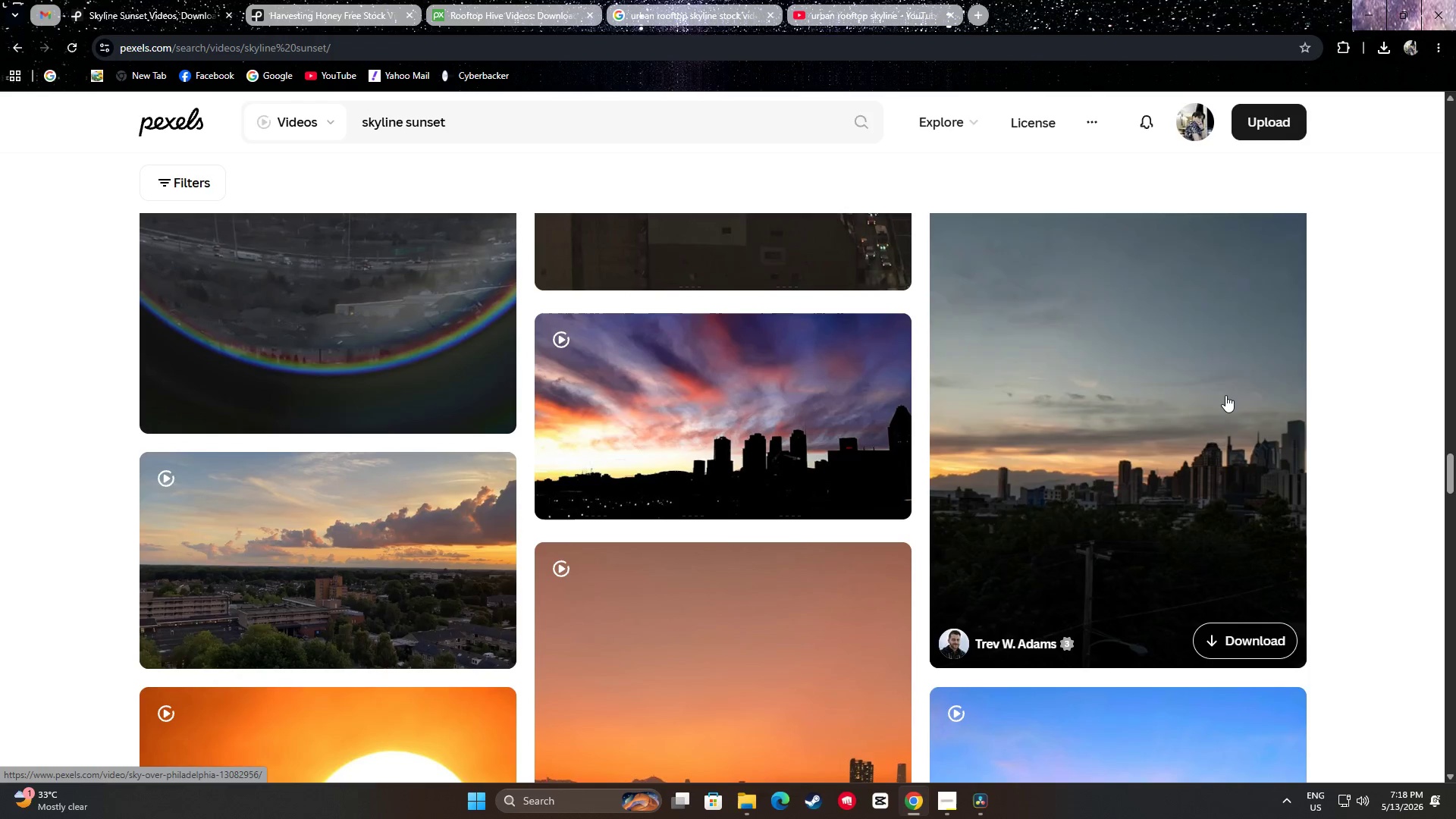 
scroll: coordinate [1334, 405], scroll_direction: down, amount: 24.0
 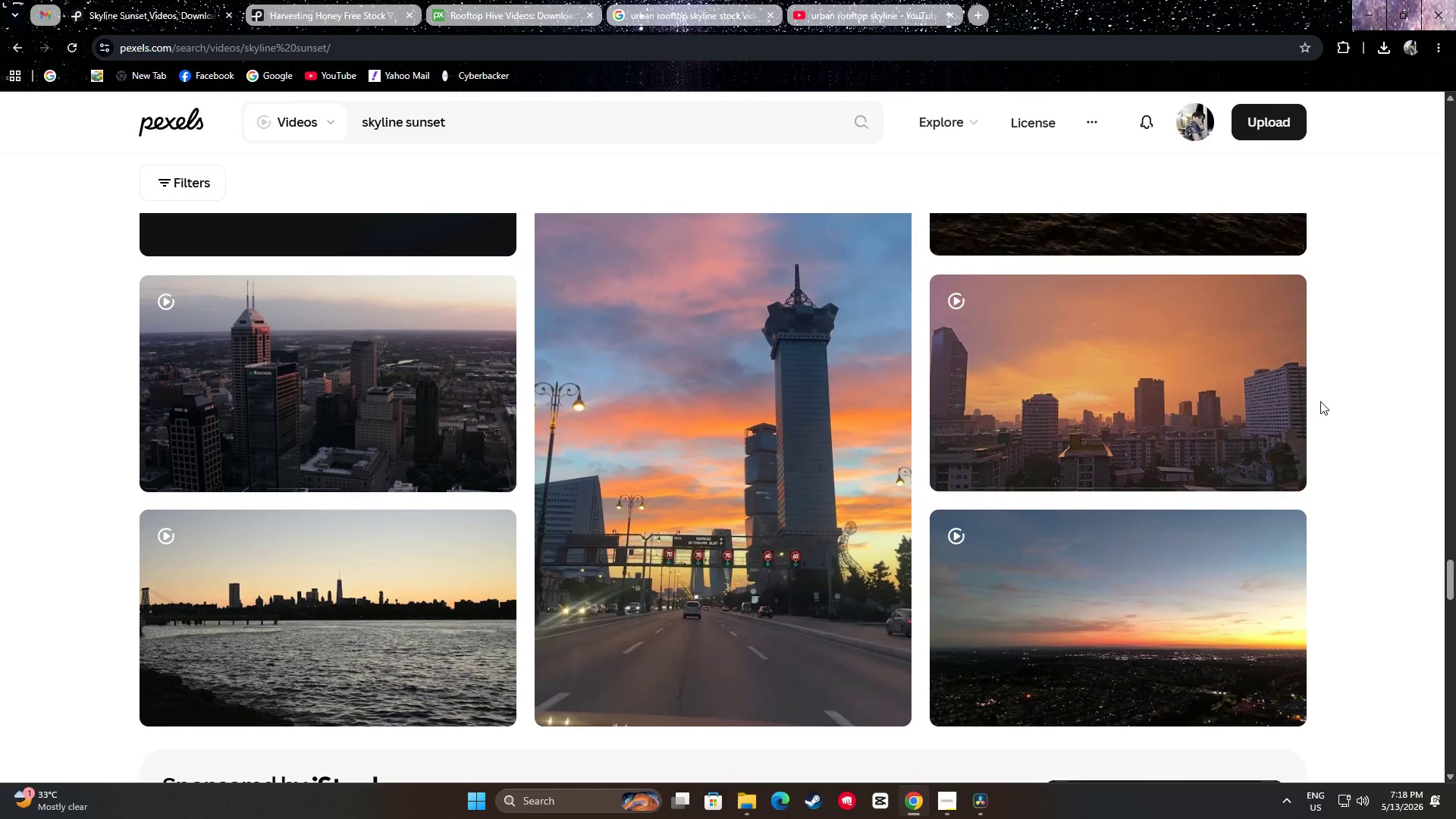 
mouse_move([1213, 373])
 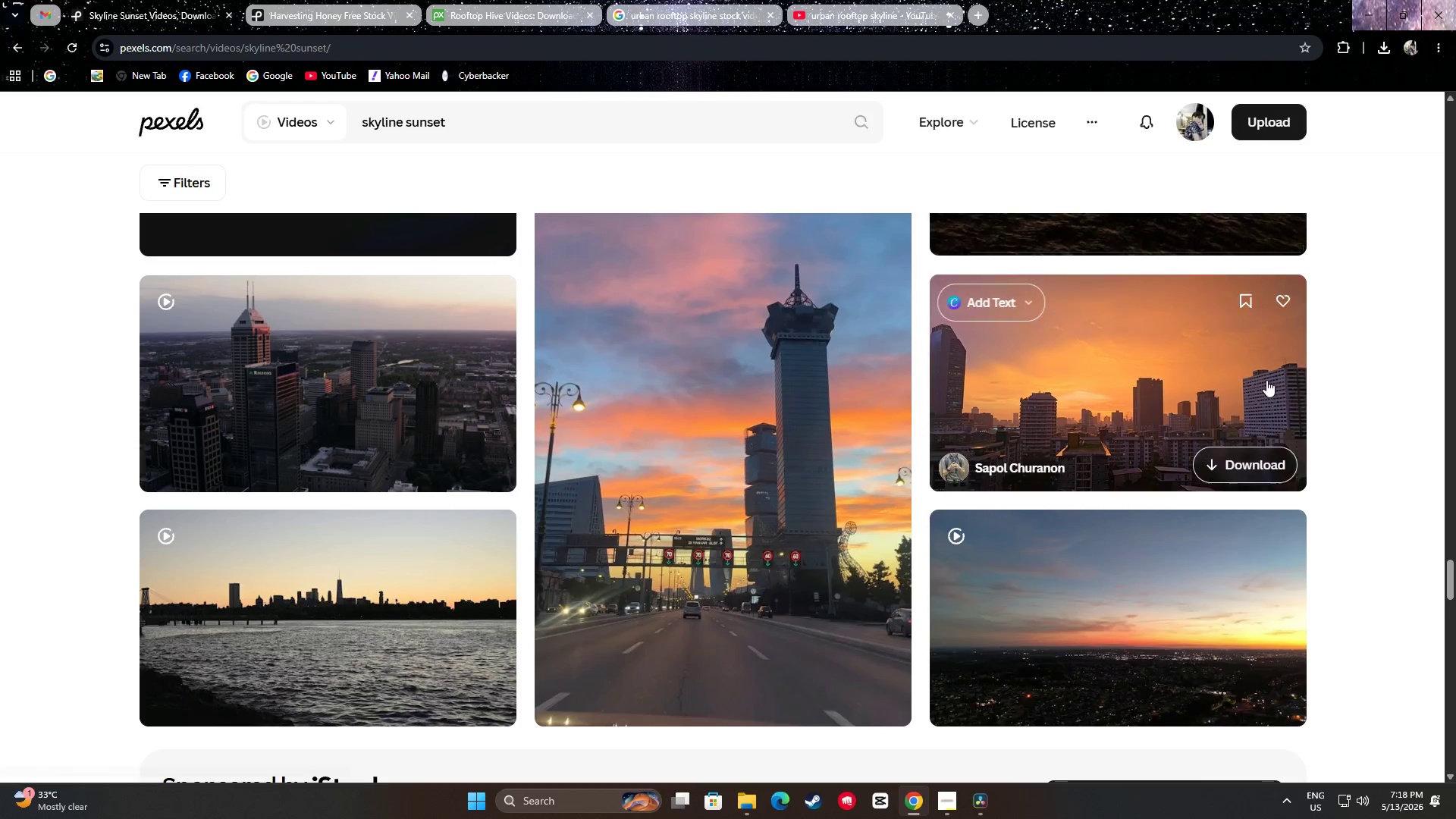 
scroll: coordinate [1439, 414], scroll_direction: down, amount: 31.0
 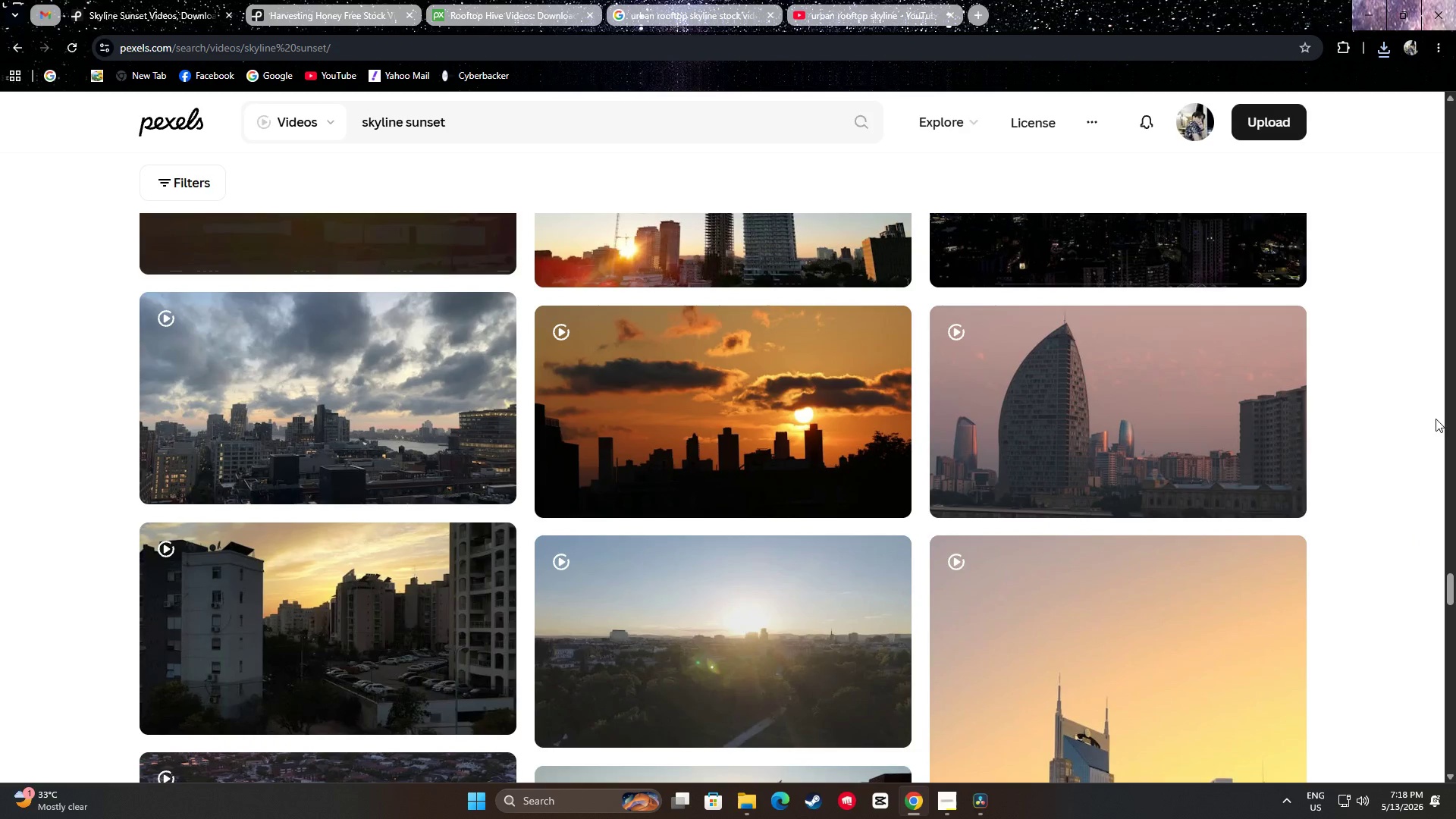 
scroll: coordinate [1419, 463], scroll_direction: down, amount: 30.0
 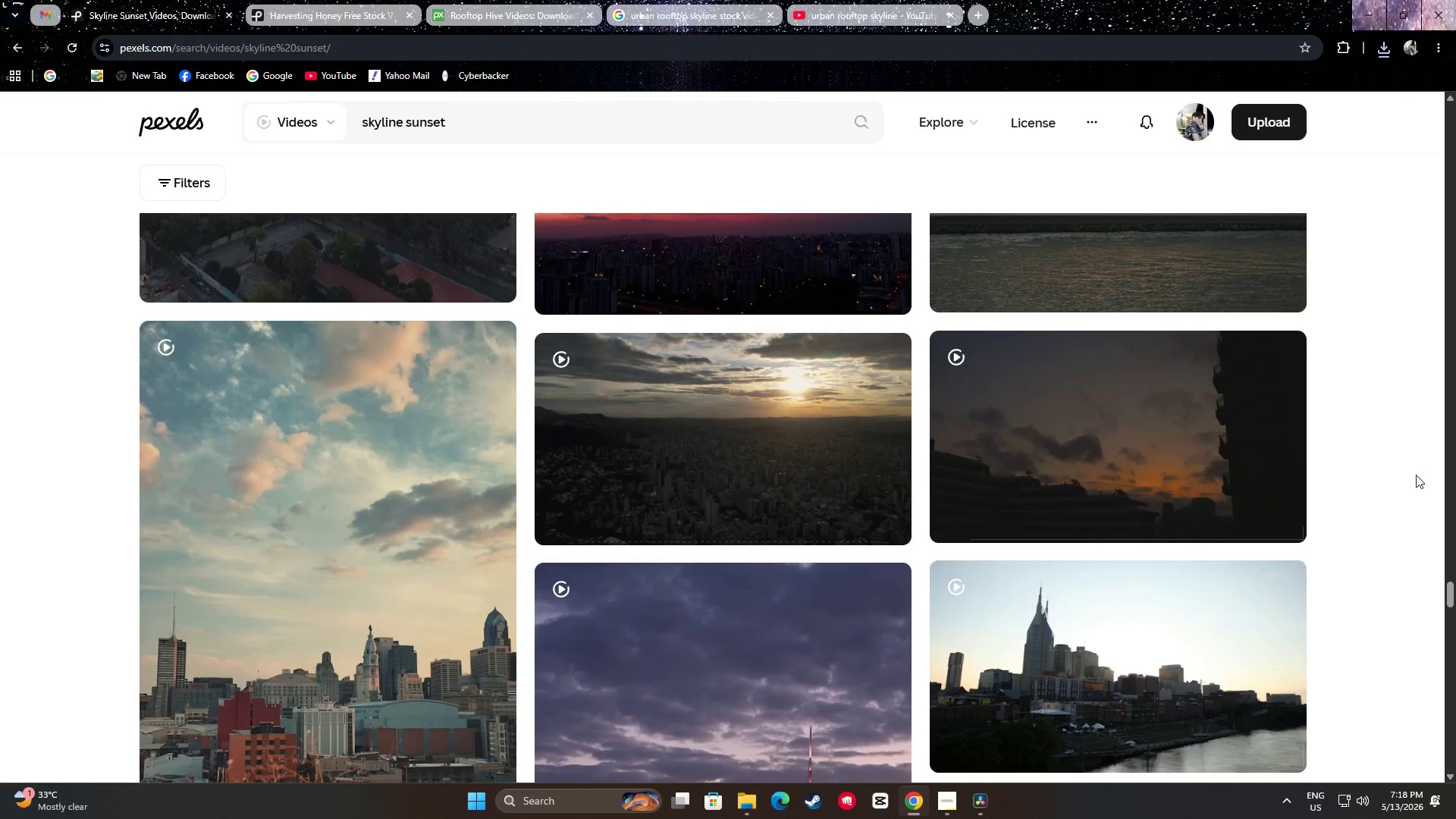 
scroll: coordinate [1388, 460], scroll_direction: down, amount: 25.0
 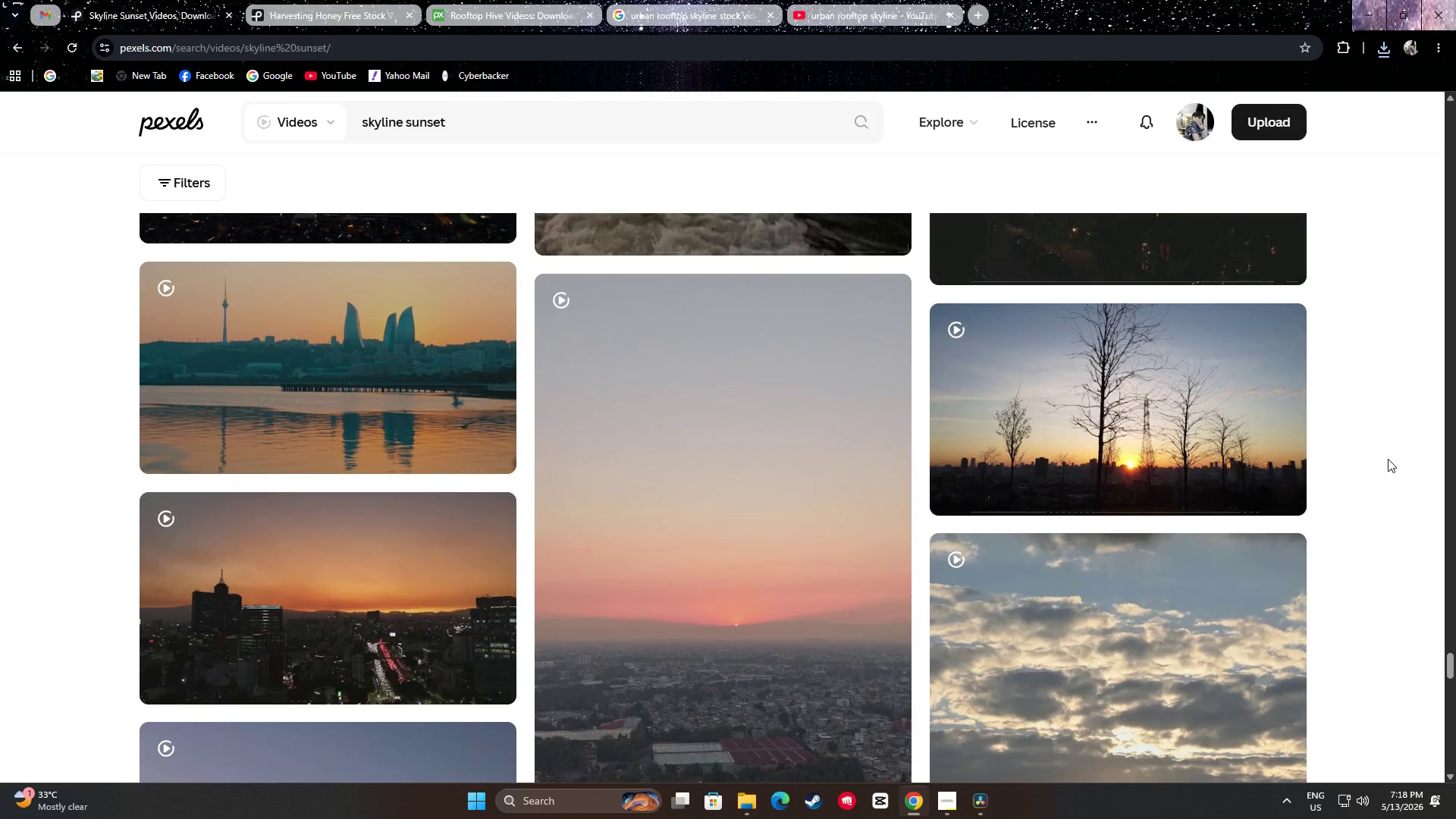 
scroll: coordinate [1388, 462], scroll_direction: down, amount: 19.0
 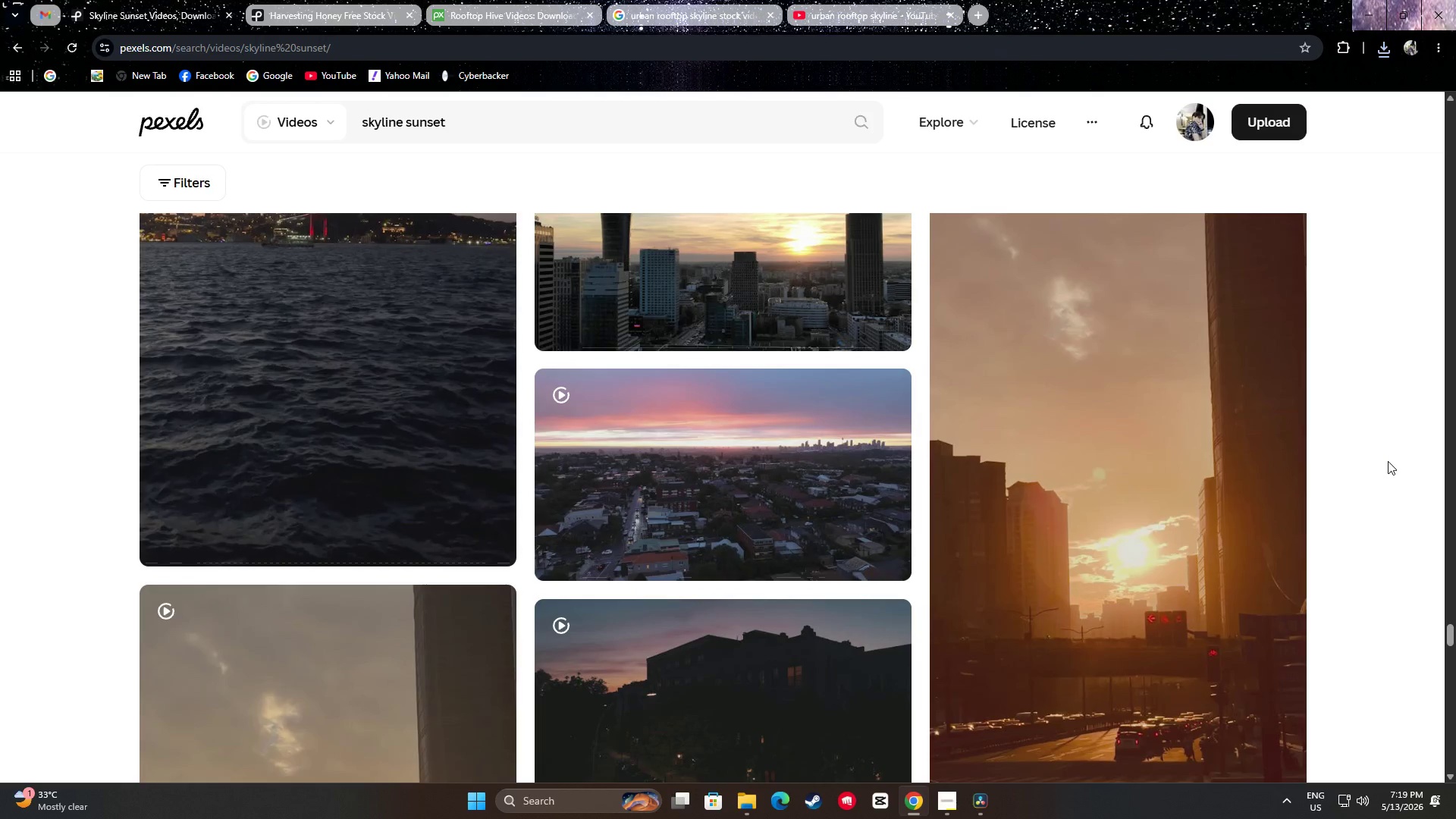 
scroll: coordinate [1392, 464], scroll_direction: down, amount: 19.0
 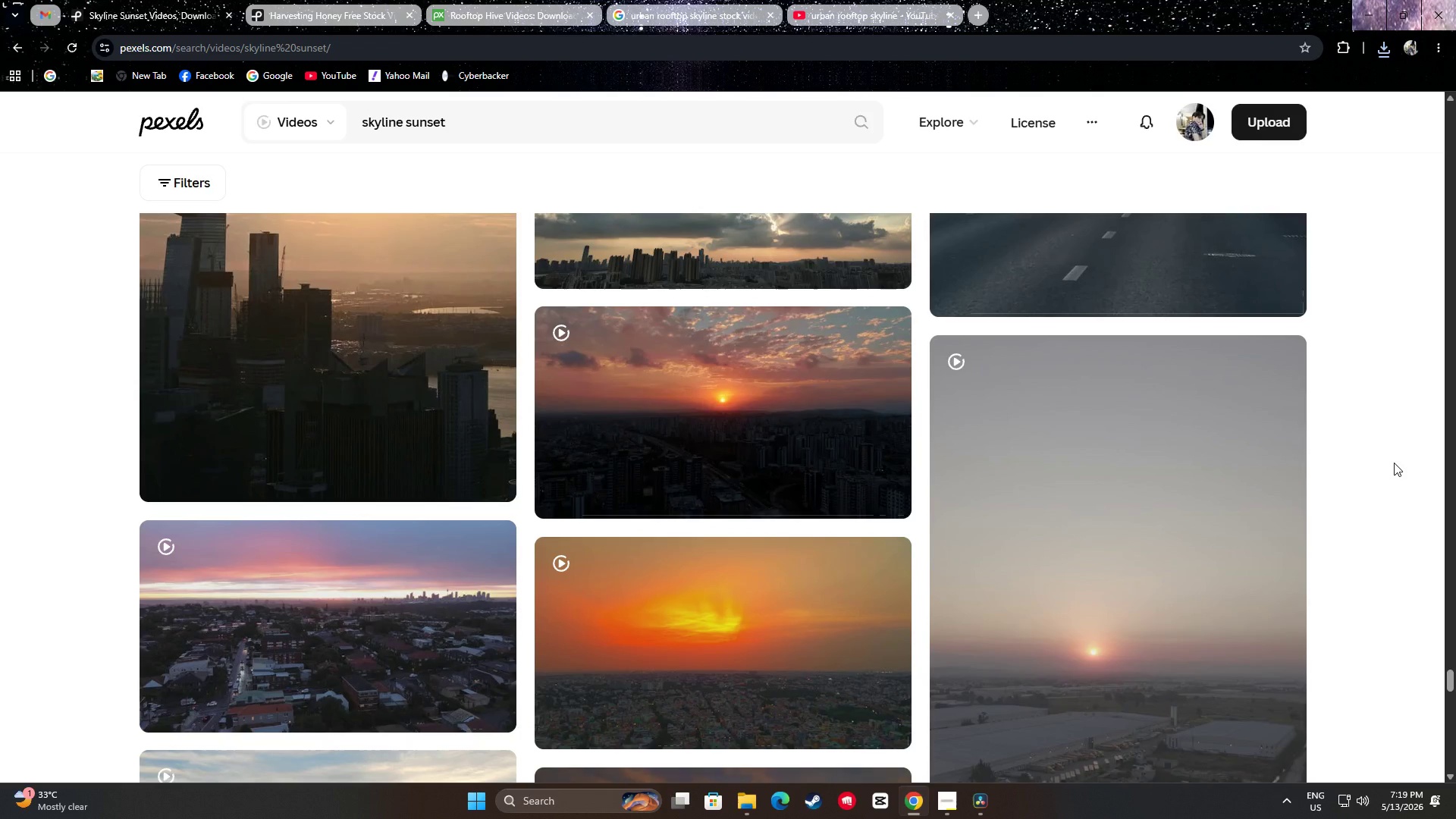 
scroll: coordinate [341, 378], scroll_direction: down, amount: 10.0
 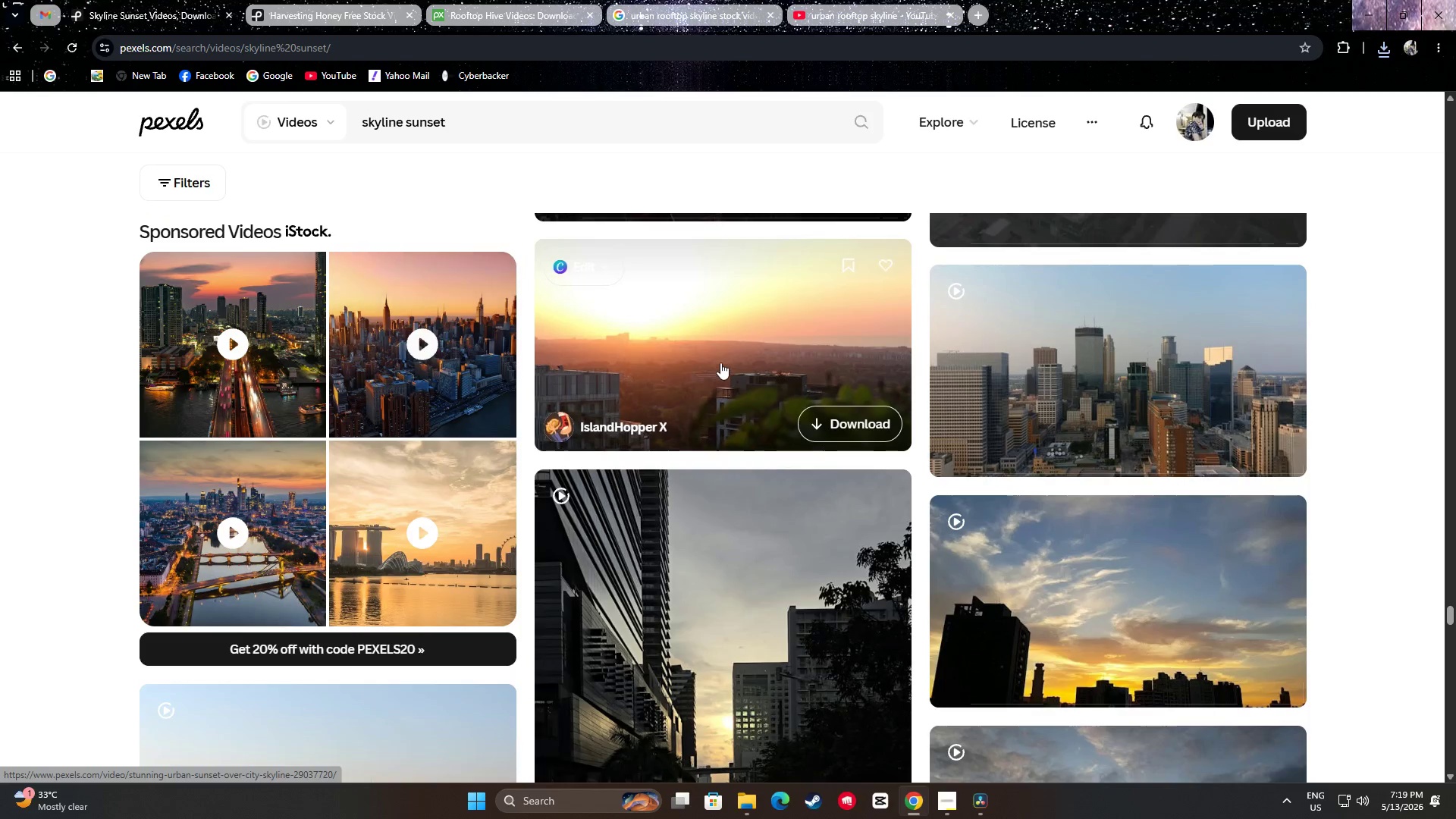 
scroll: coordinate [727, 365], scroll_direction: up, amount: 1.0
 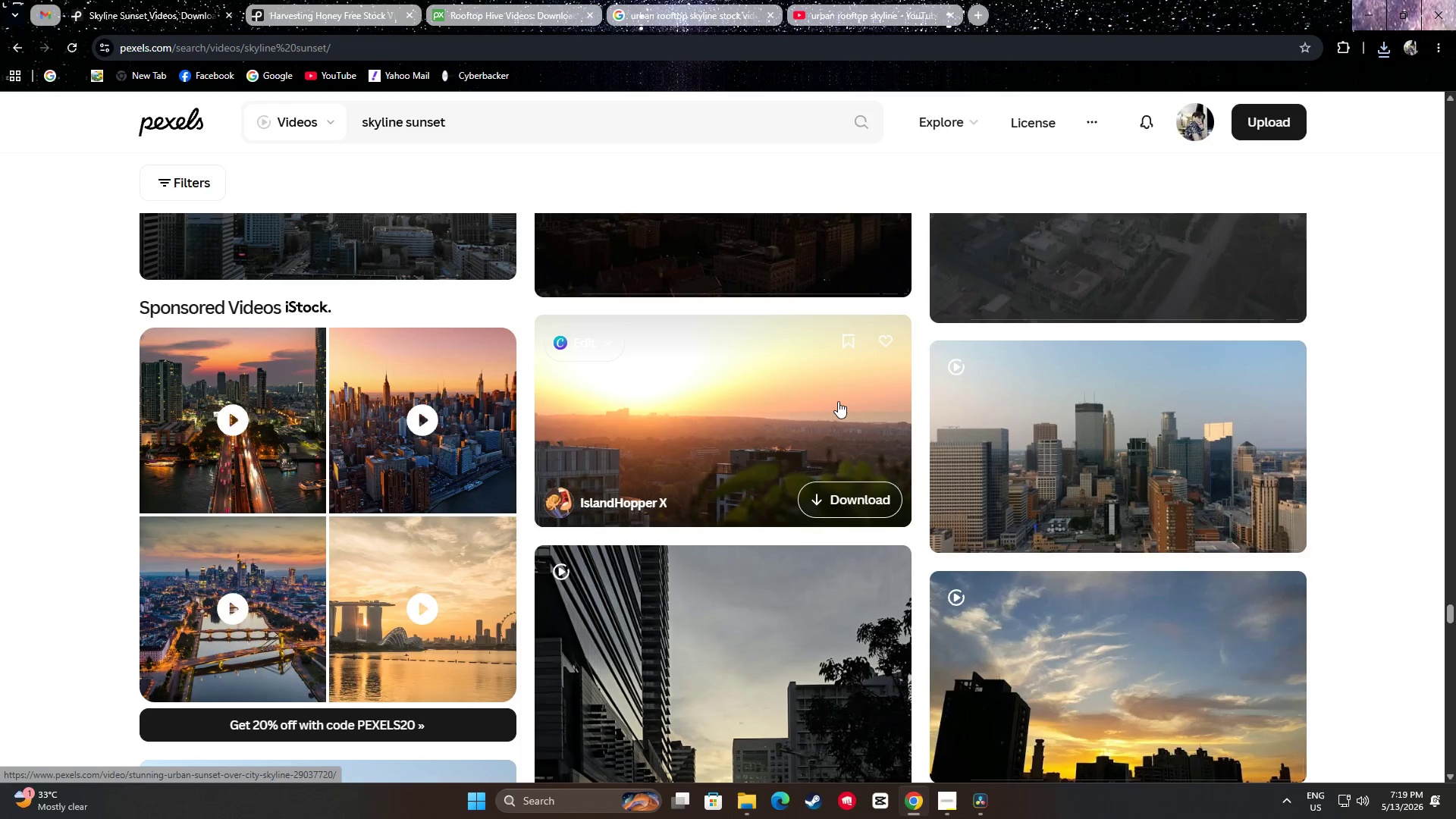 
wait(5.97)
 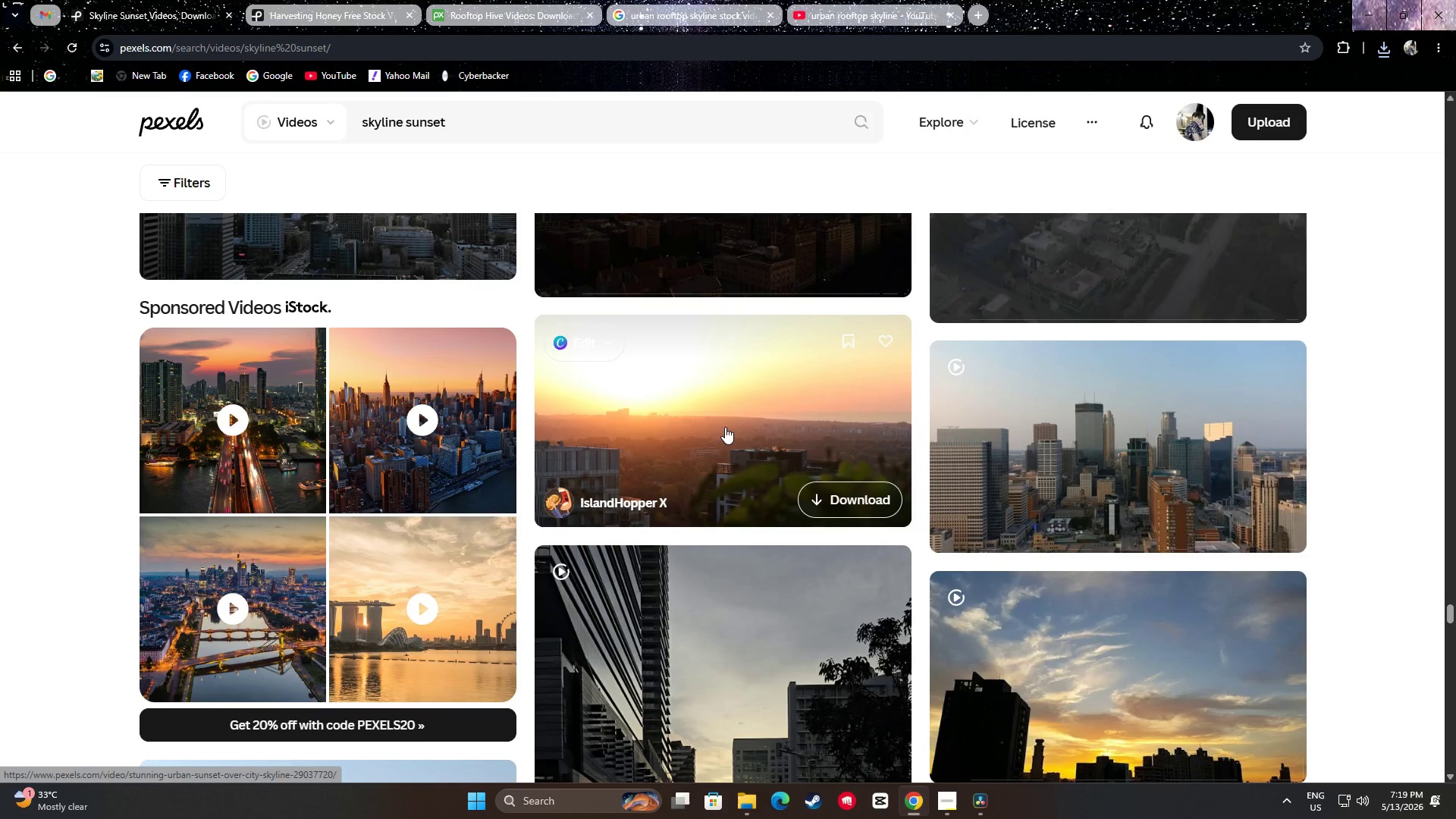 
scroll: coordinate [812, 312], scroll_direction: down, amount: 19.0
 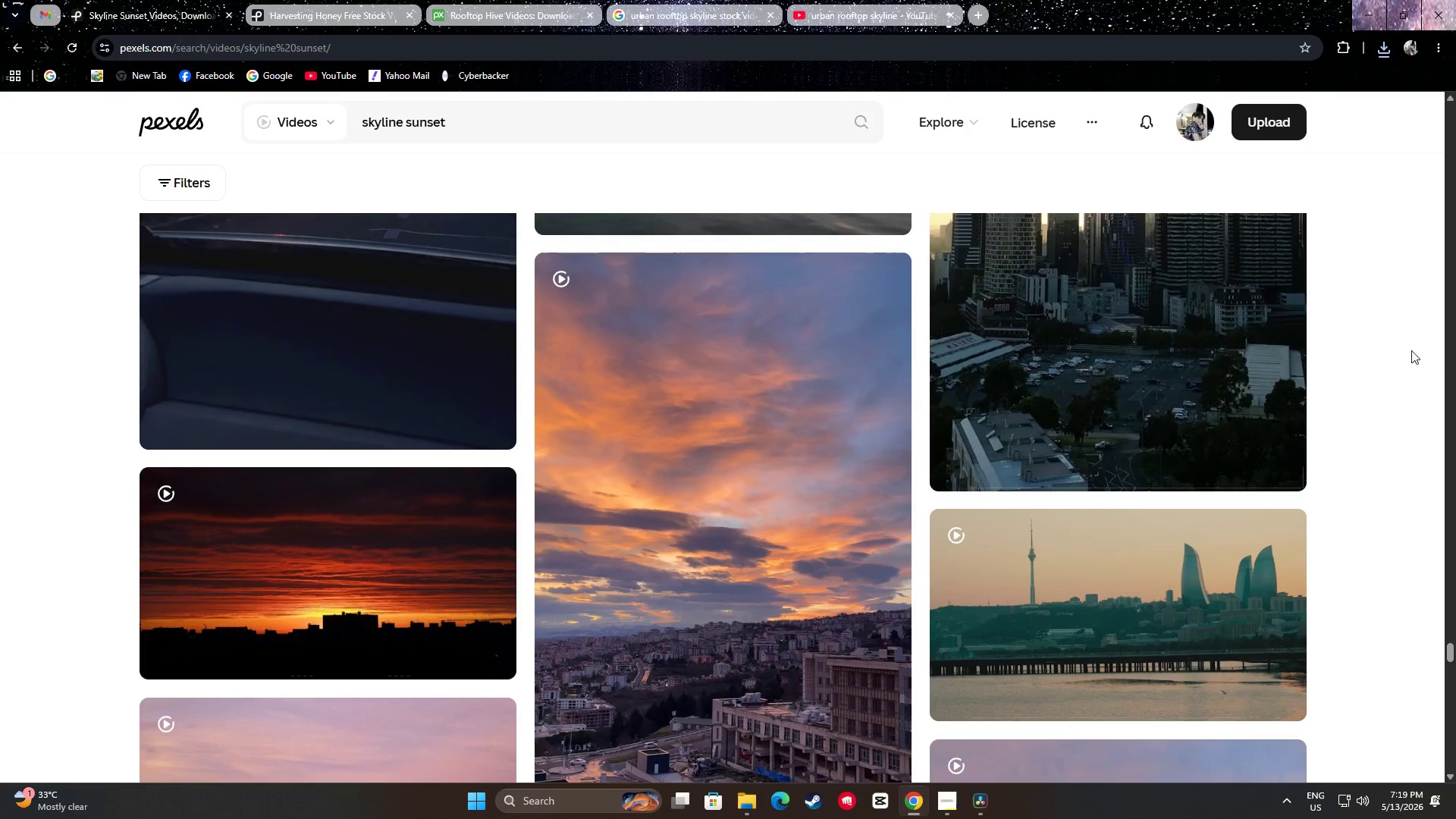 
scroll: coordinate [1404, 360], scroll_direction: down, amount: 11.0
 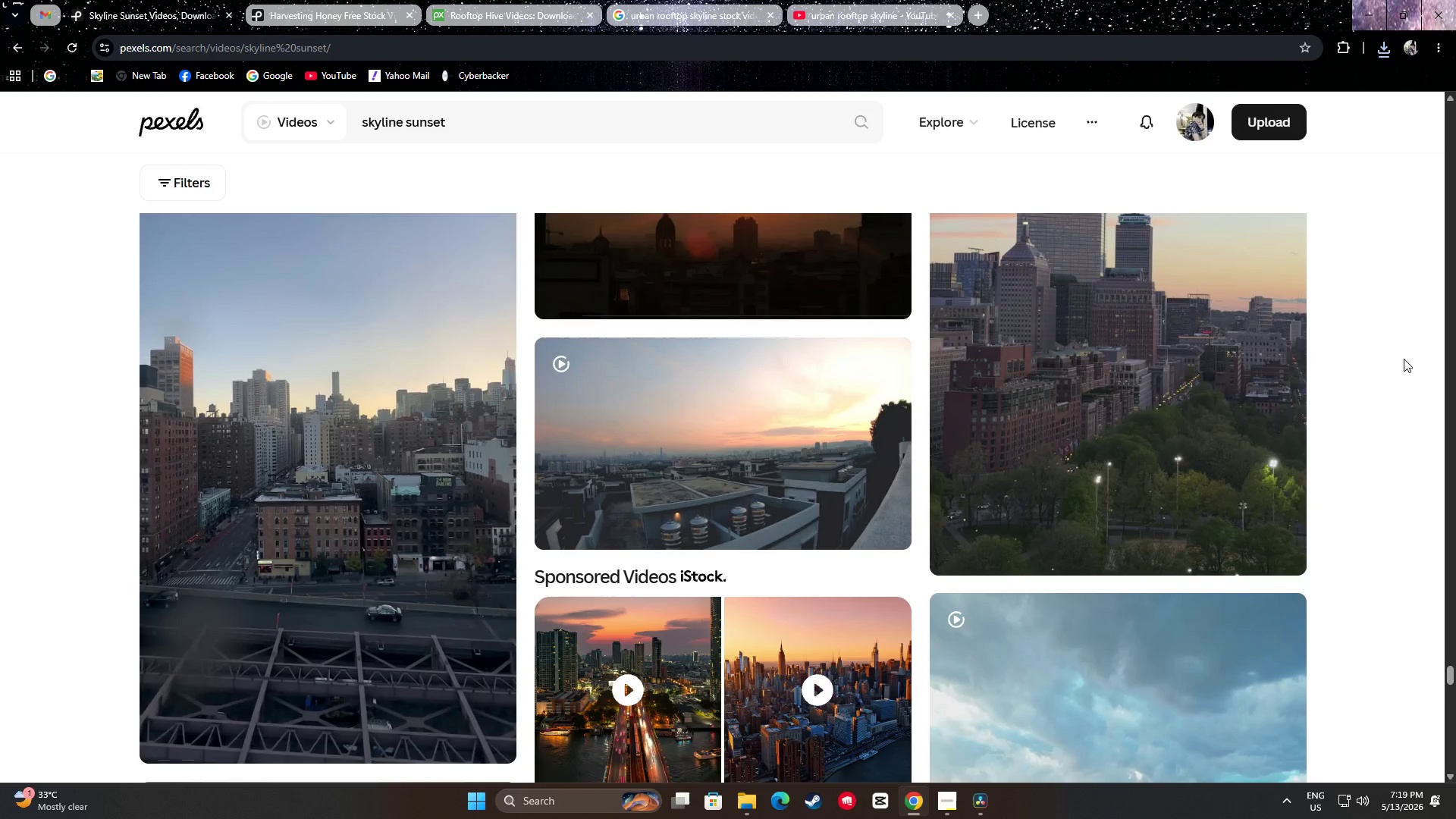 
scroll: coordinate [1404, 358], scroll_direction: up, amount: 1.0
 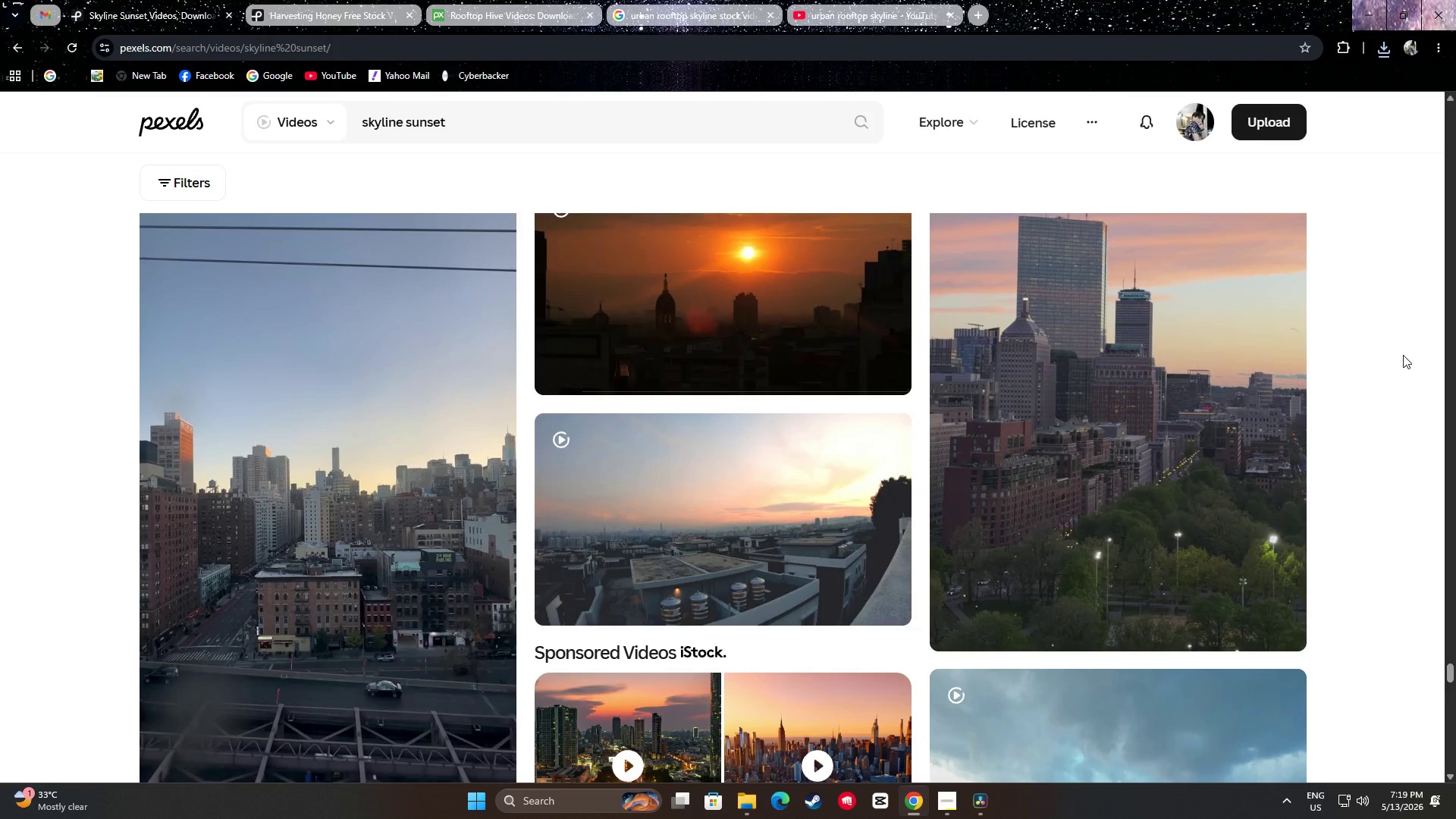 
scroll: coordinate [1398, 354], scroll_direction: down, amount: 9.0
 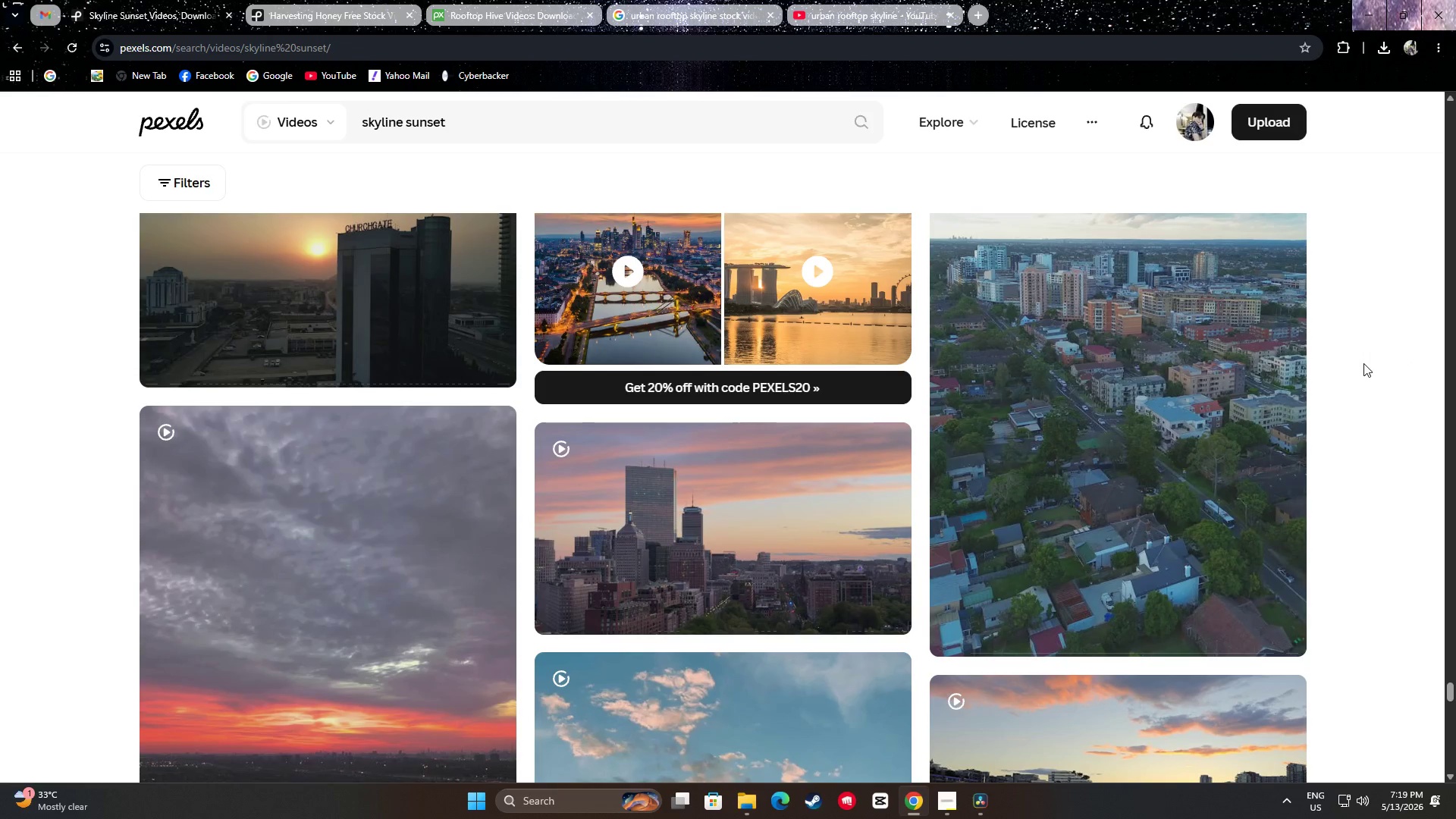 
scroll: coordinate [1268, 406], scroll_direction: up, amount: 1.0
 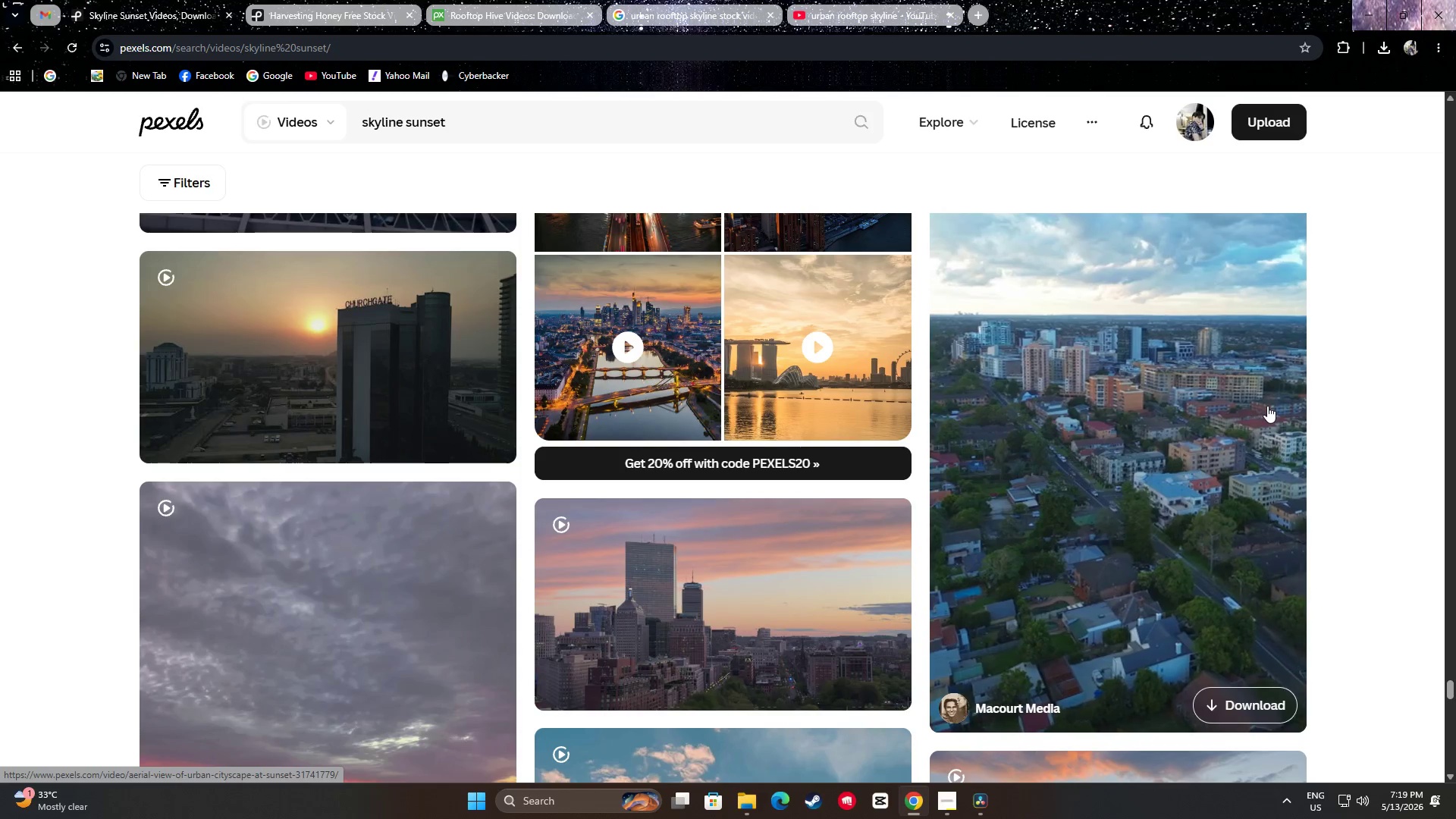 
scroll: coordinate [1334, 392], scroll_direction: down, amount: 8.0
 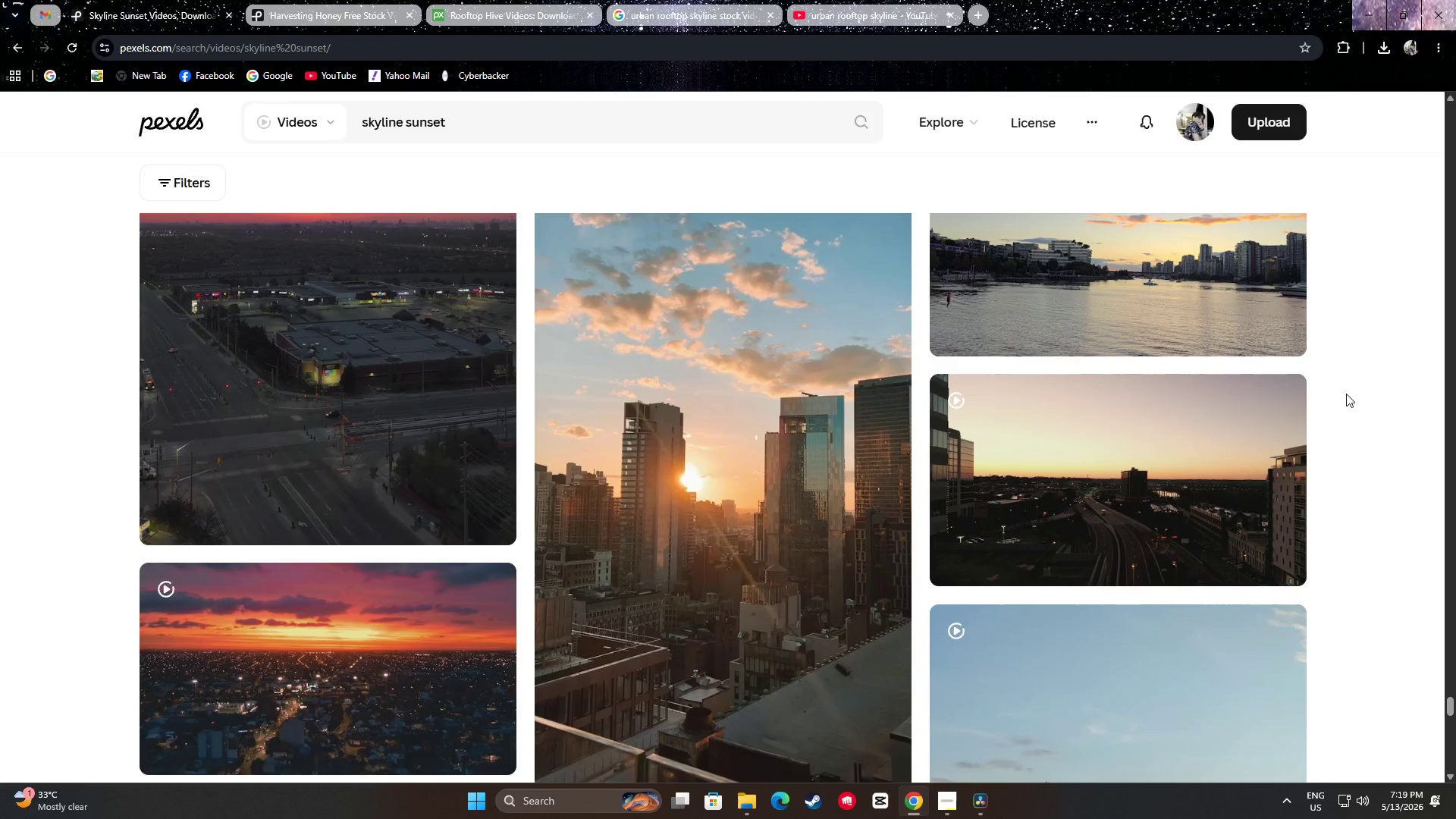 
scroll: coordinate [1339, 389], scroll_direction: up, amount: 7.0
 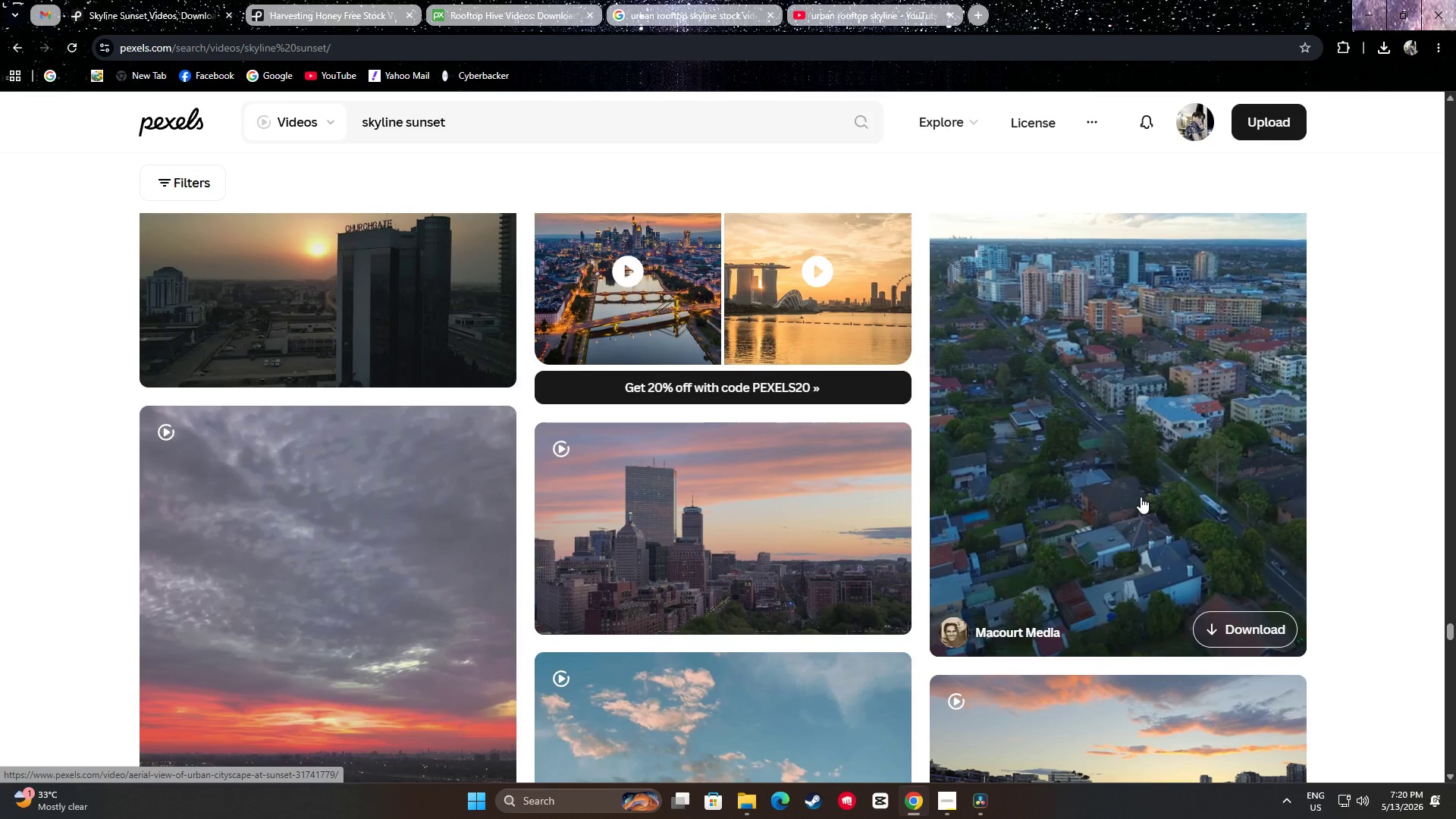 
wait(49.54)
 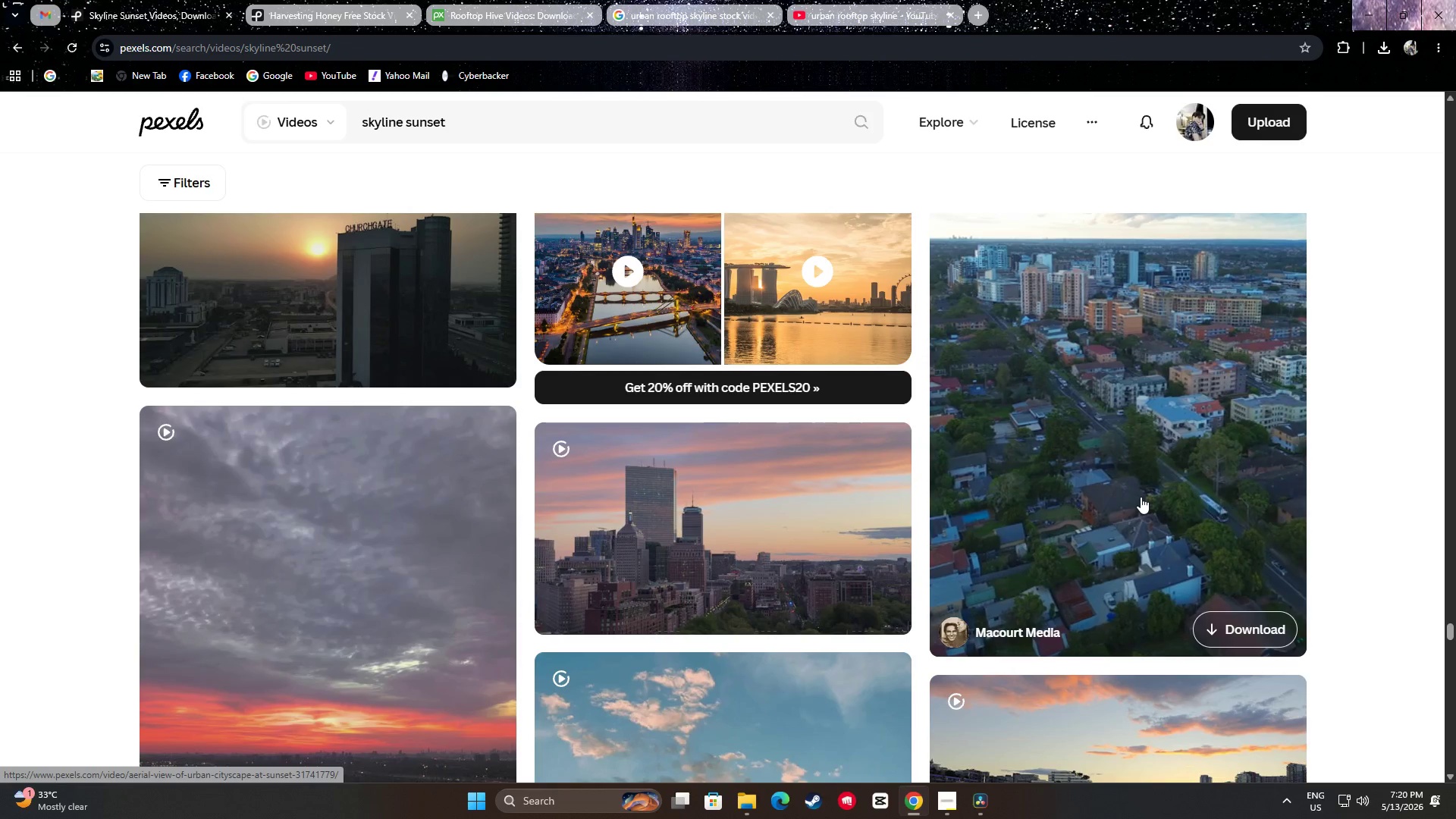 
scroll: coordinate [1169, 507], scroll_direction: none, amount: 0.0
 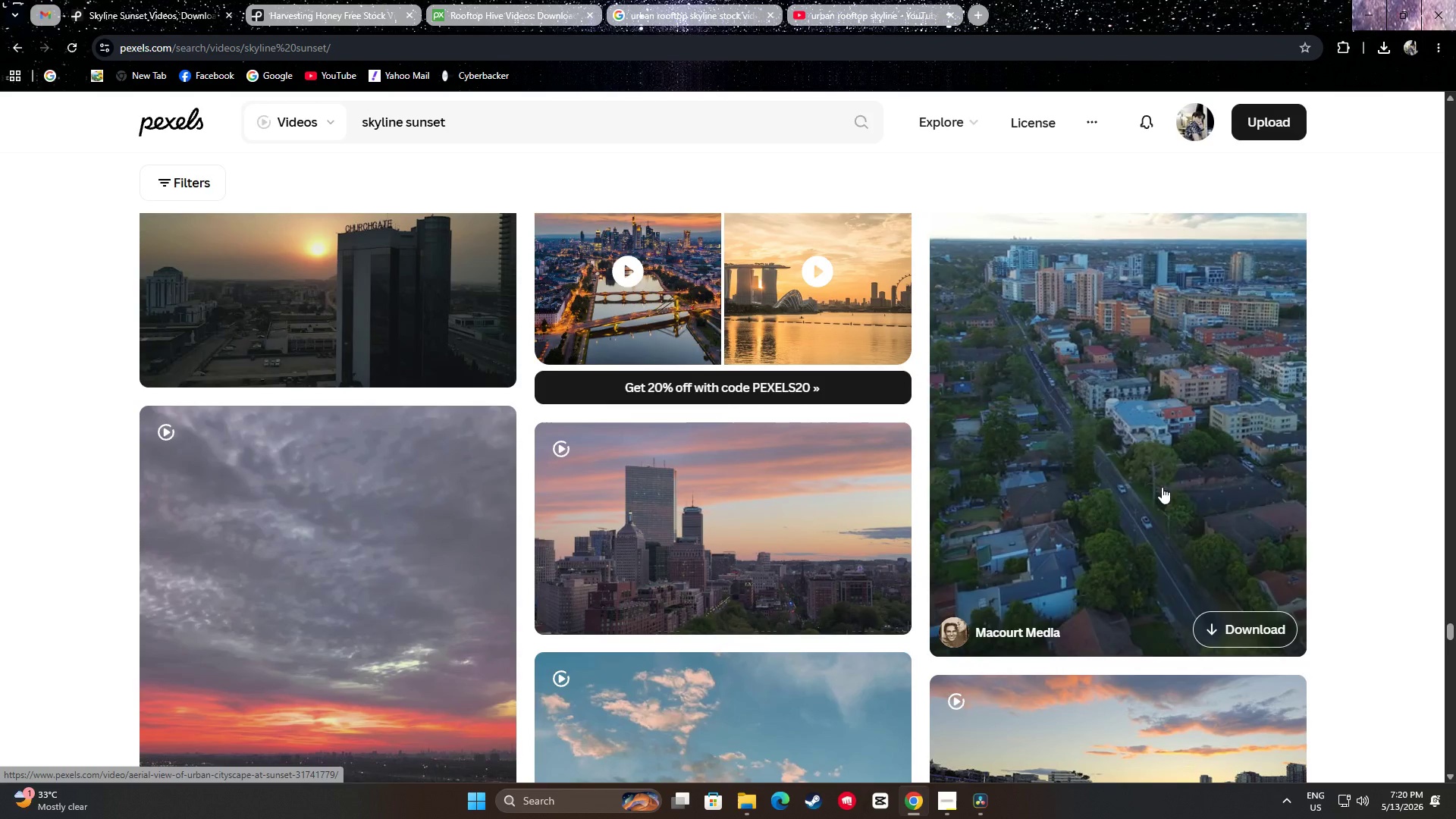 
scroll: coordinate [1088, 628], scroll_direction: up, amount: 7.0
 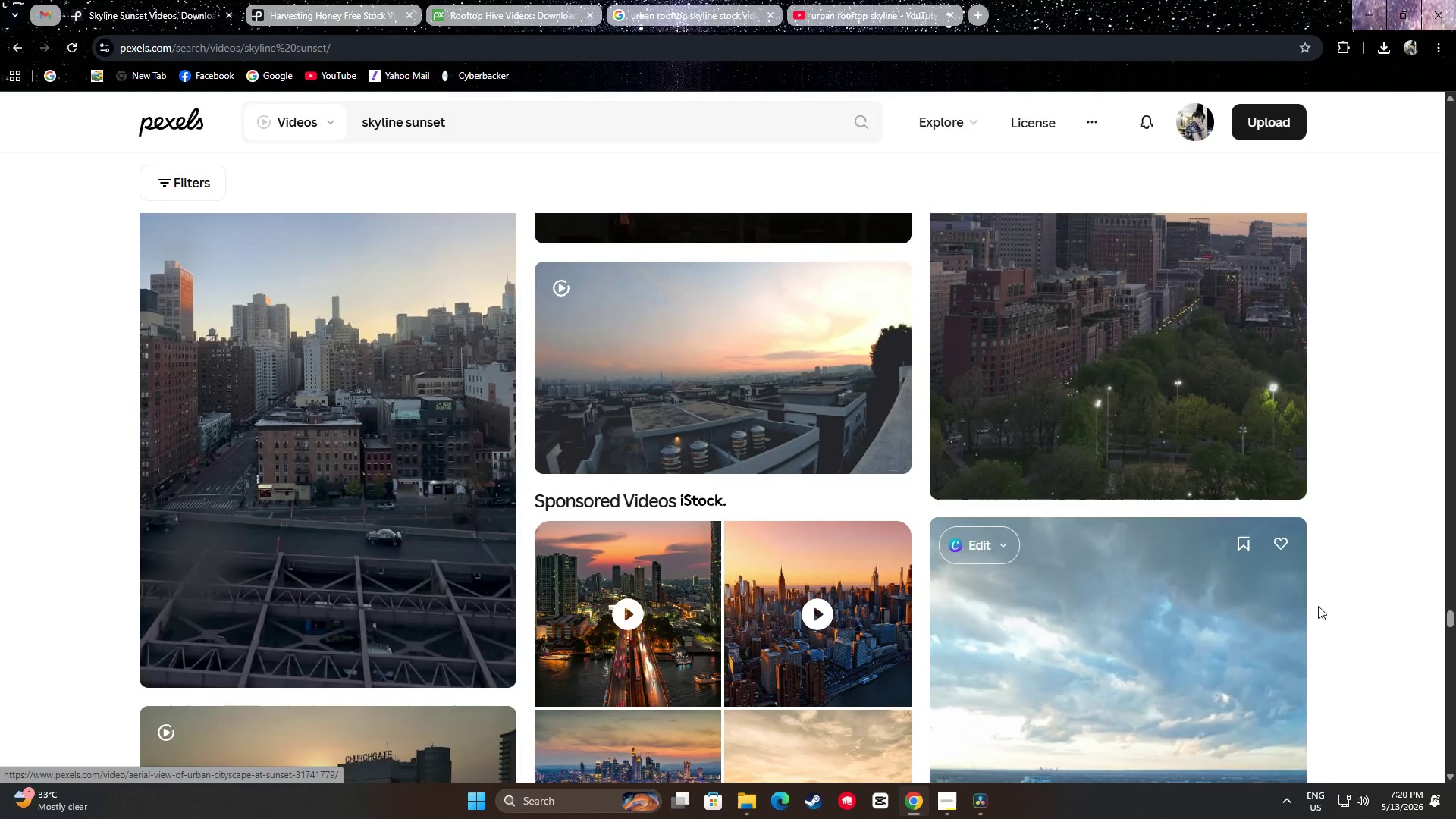 
scroll: coordinate [1346, 553], scroll_direction: down, amount: 7.0
 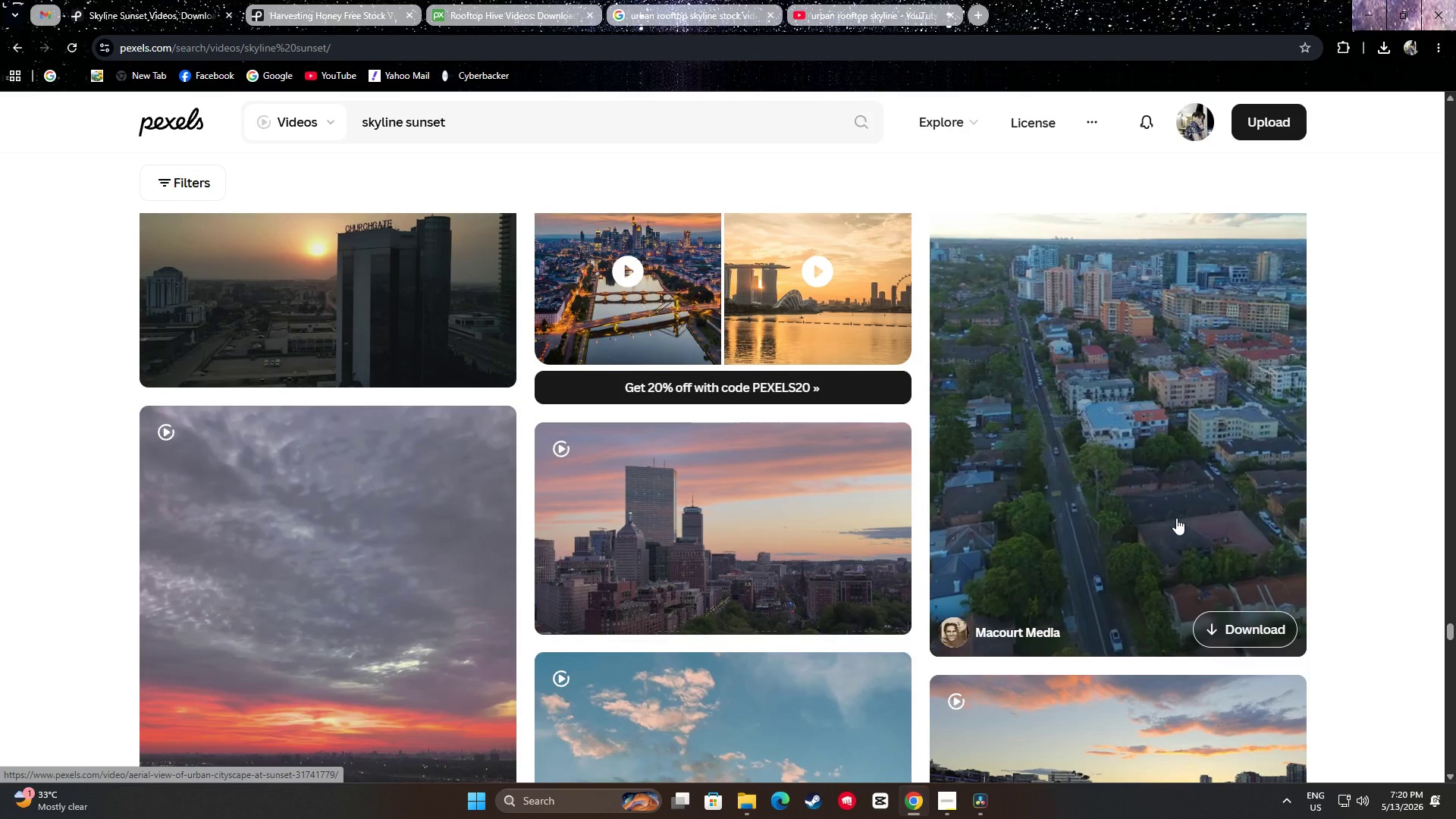 
scroll: coordinate [1408, 551], scroll_direction: up, amount: 18.0
 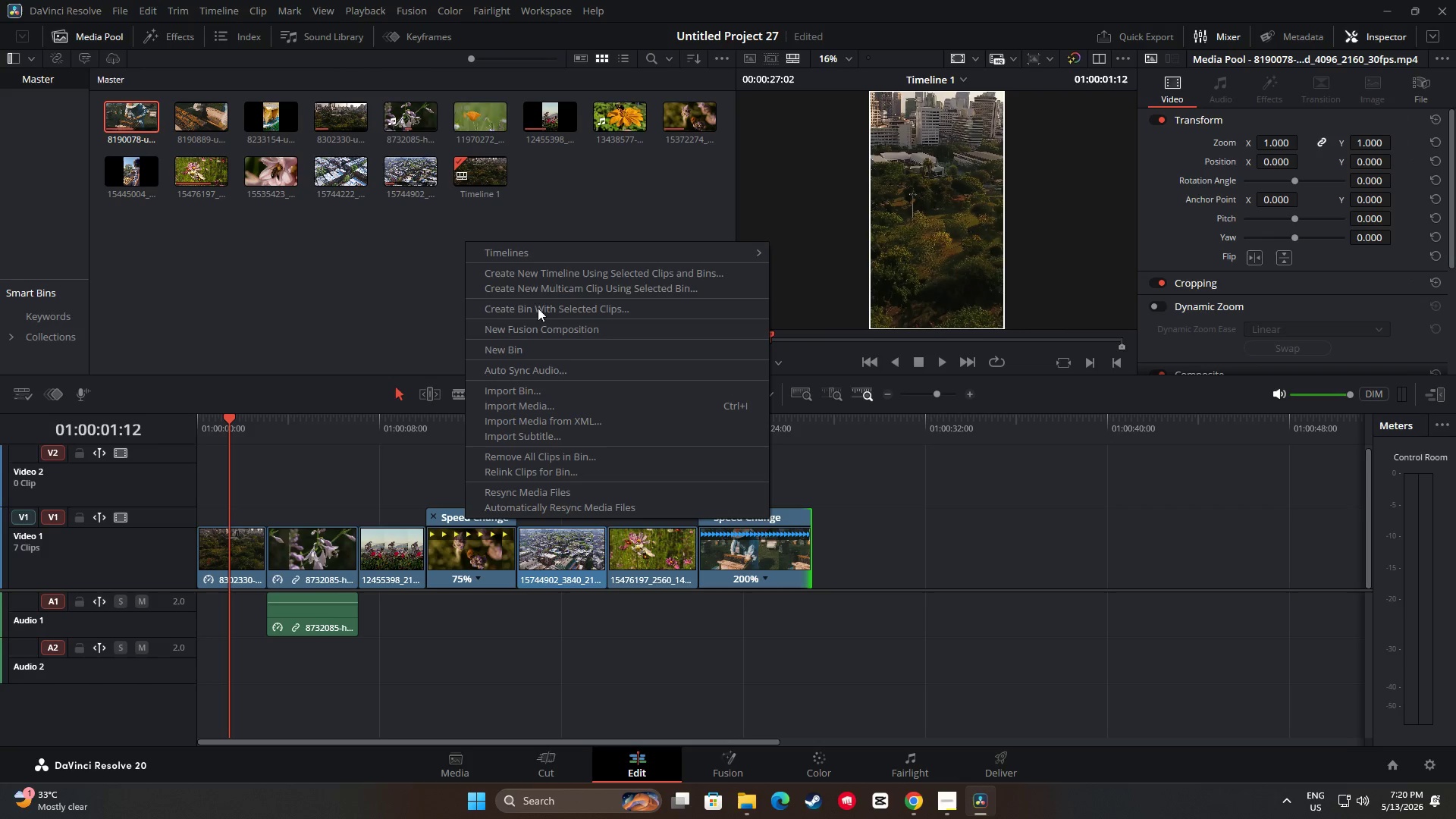 
left_click([546, 402])
 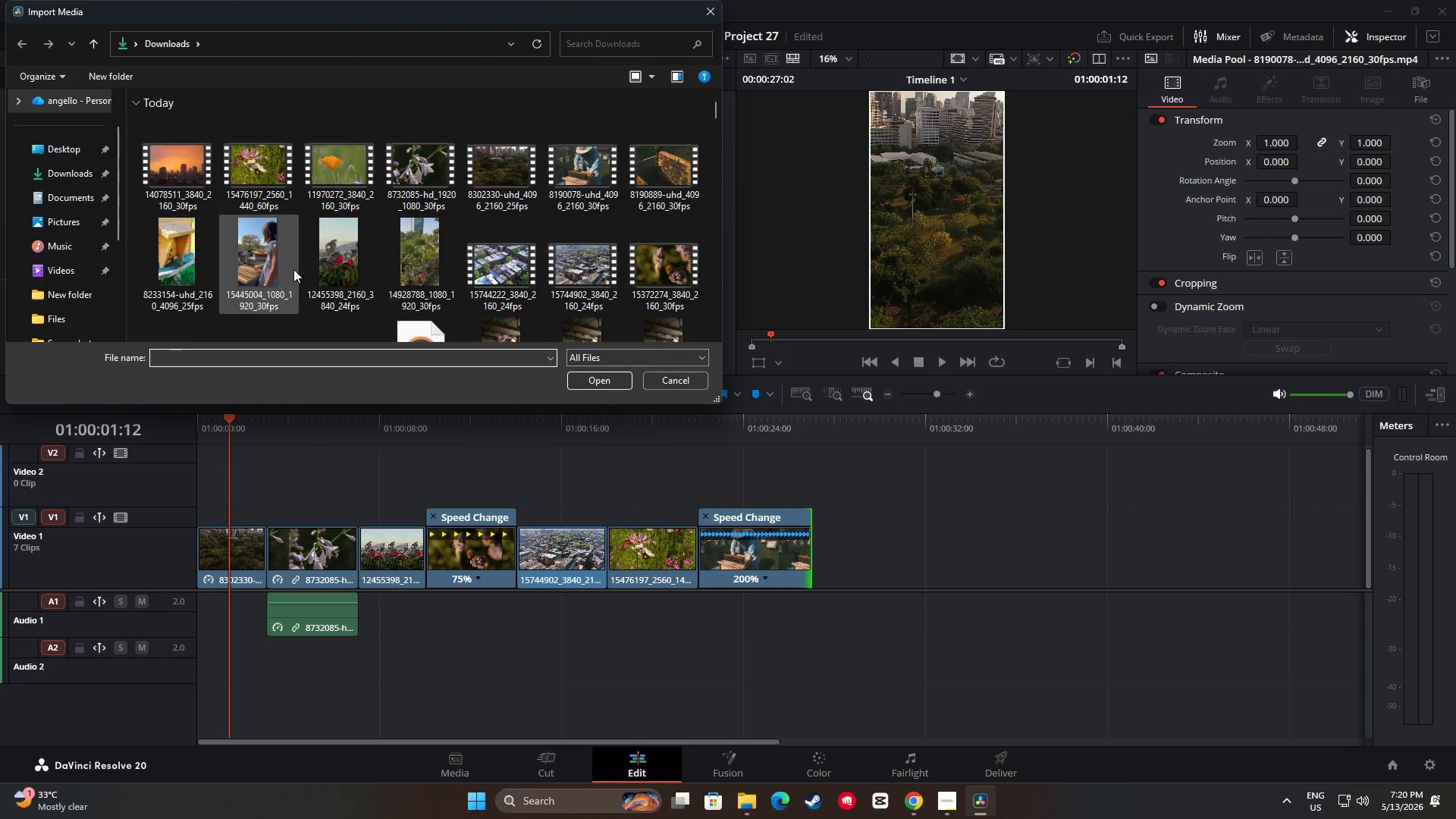 
left_click([189, 174])
 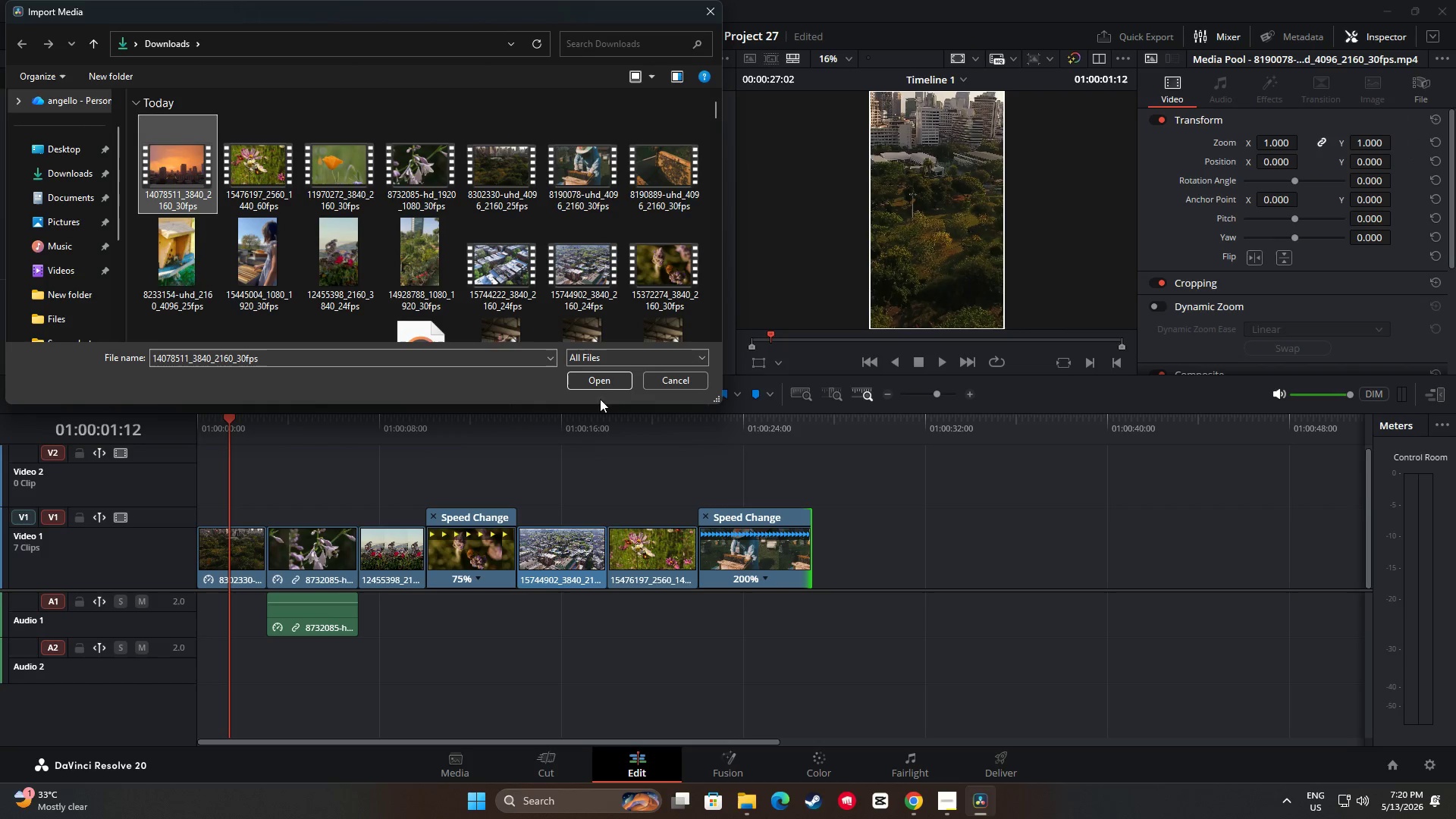 
left_click([604, 384])
 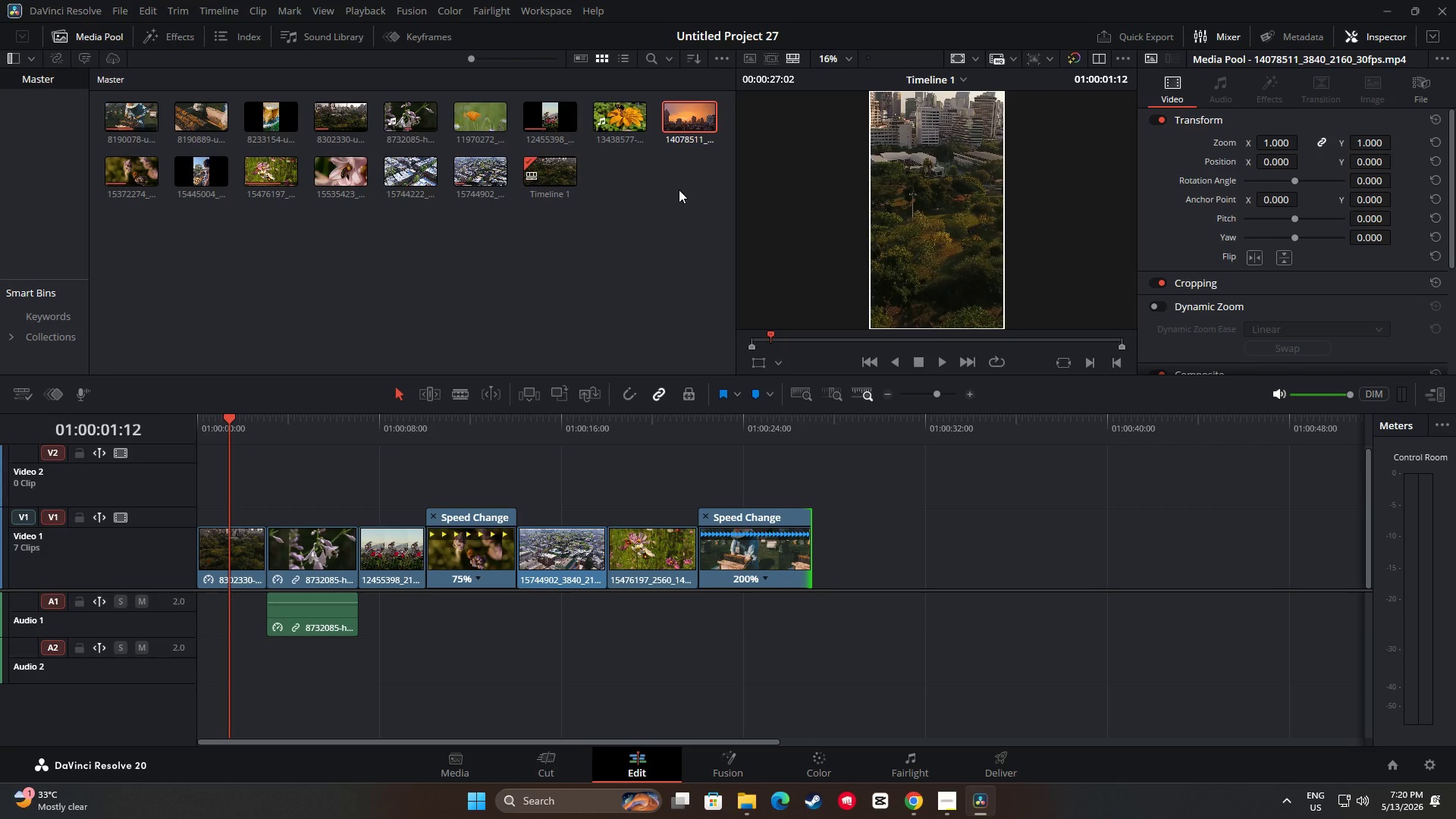 
left_click_drag(start_coordinate=[688, 114], to_coordinate=[812, 569])
 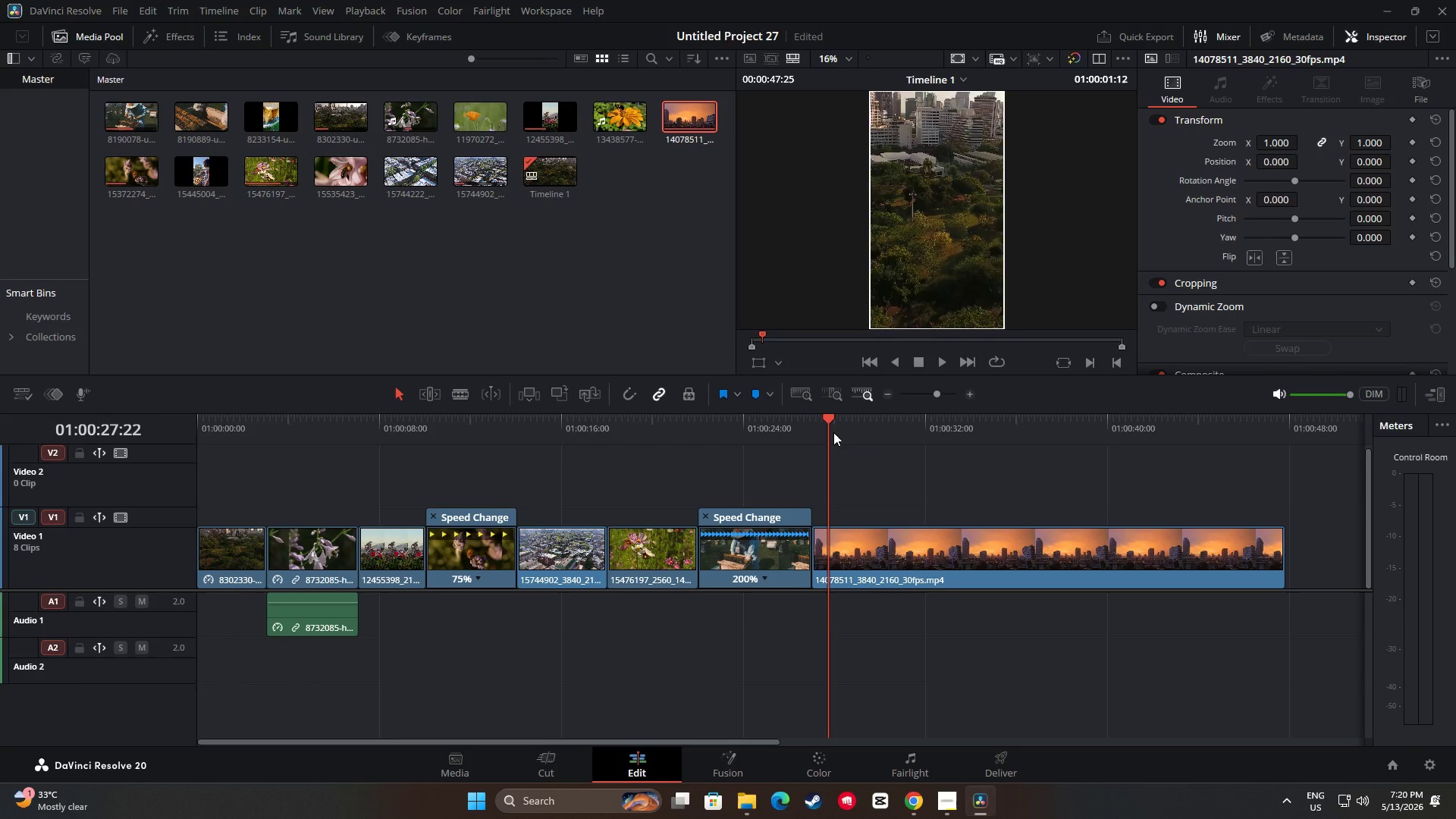 
left_click_drag(start_coordinate=[836, 428], to_coordinate=[805, 428])
 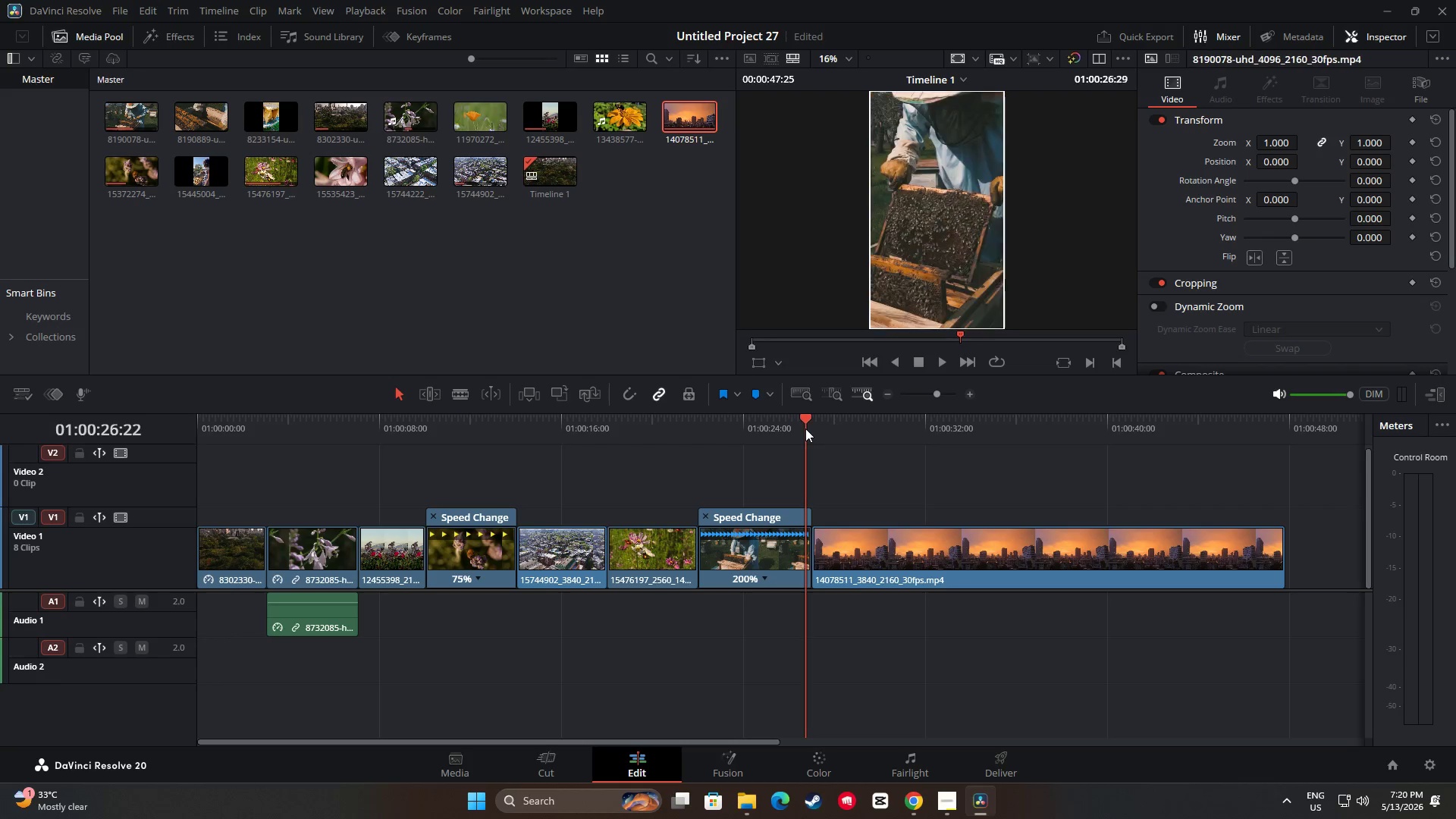 
key(Space)
 